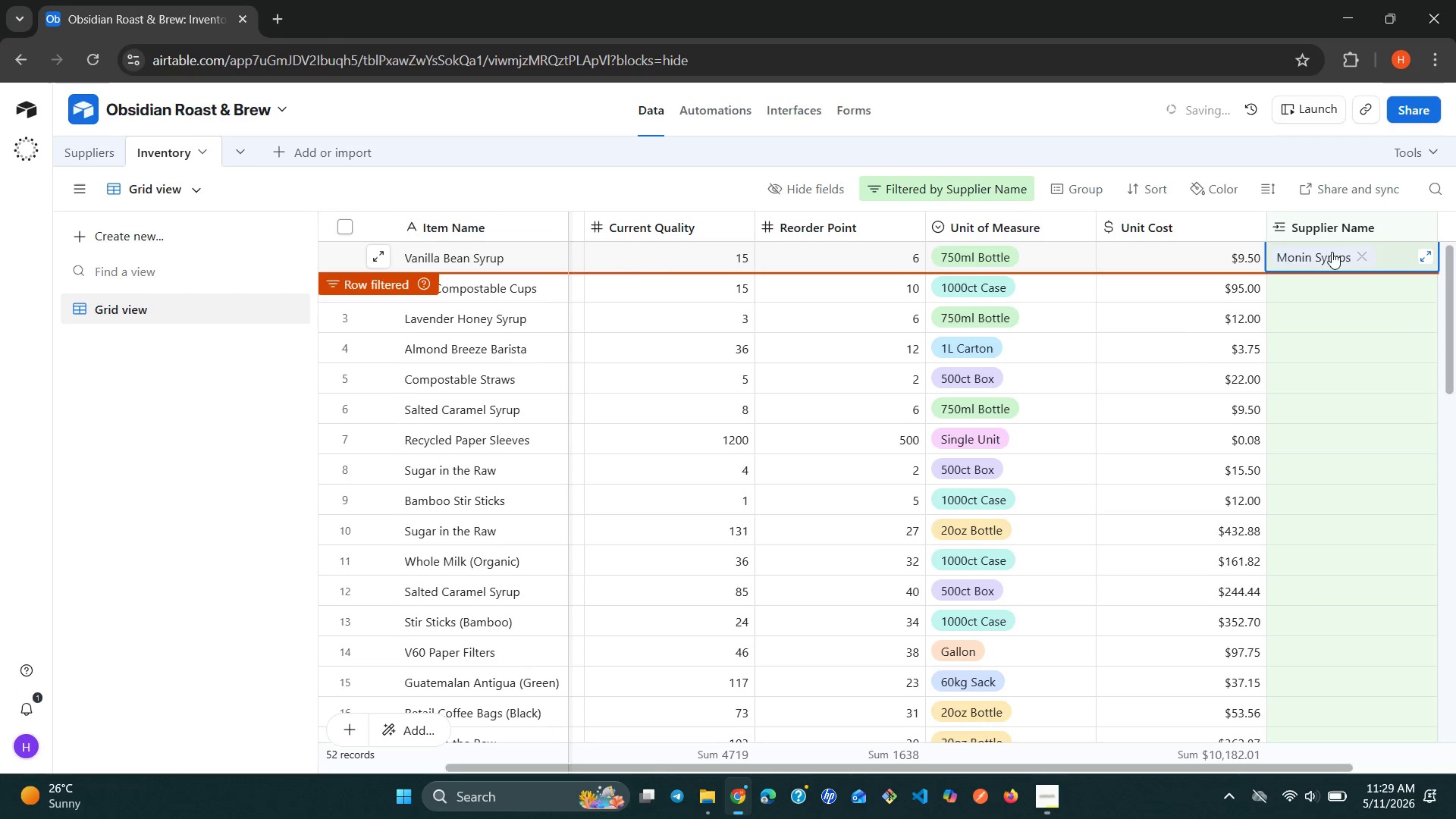 
key(ArrowDown)
 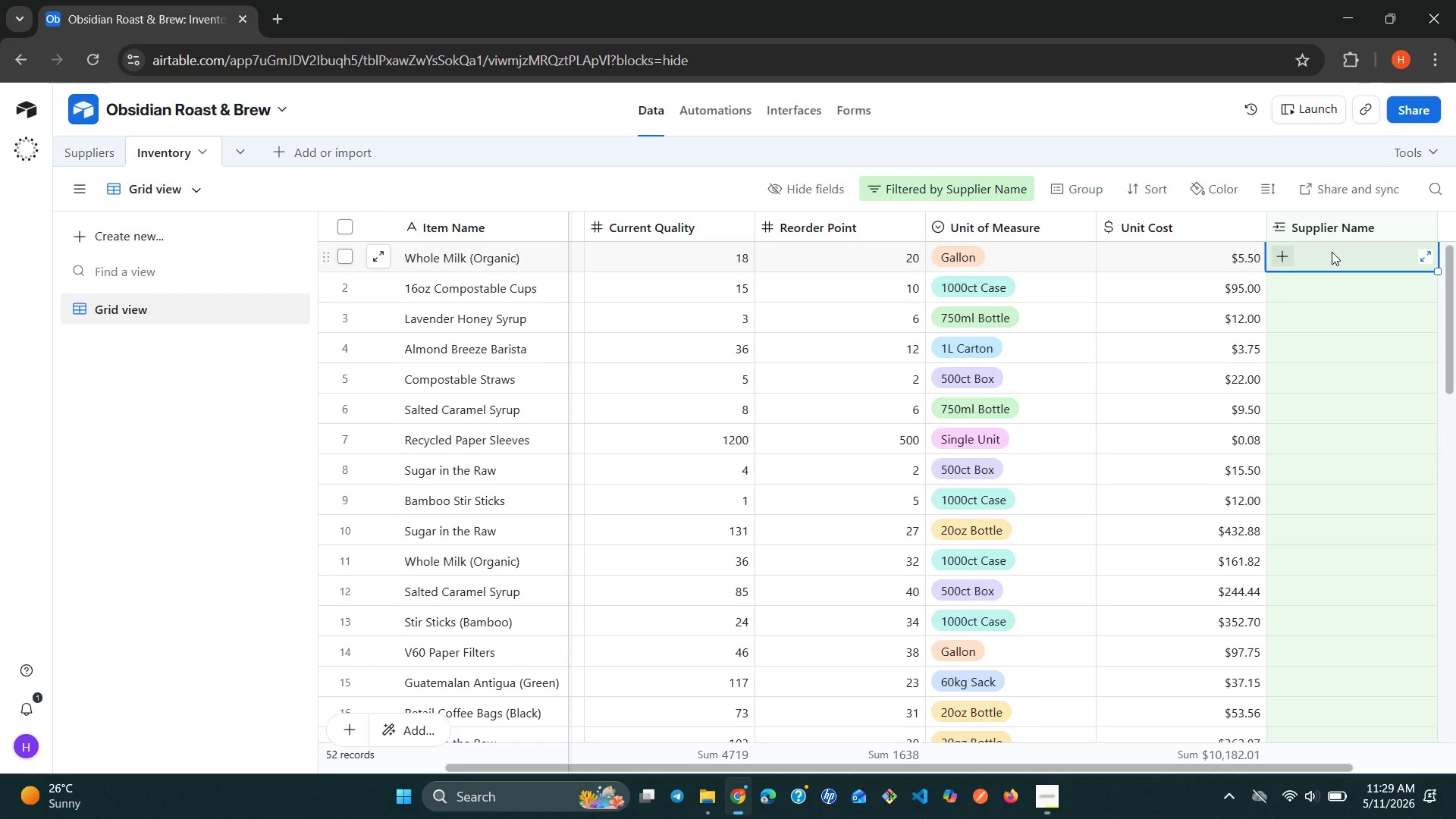 
wait(14.09)
 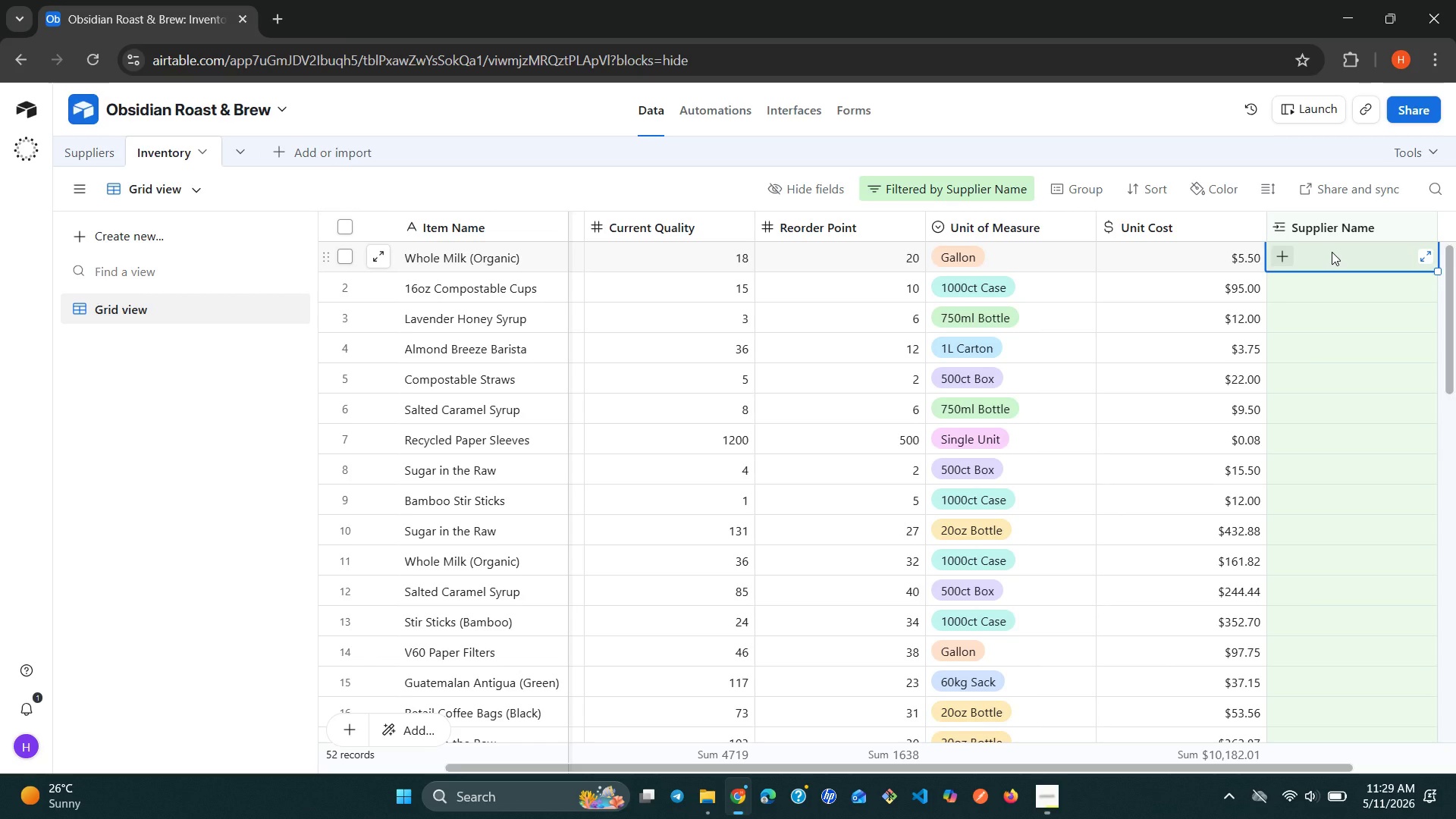 
type(pa)
 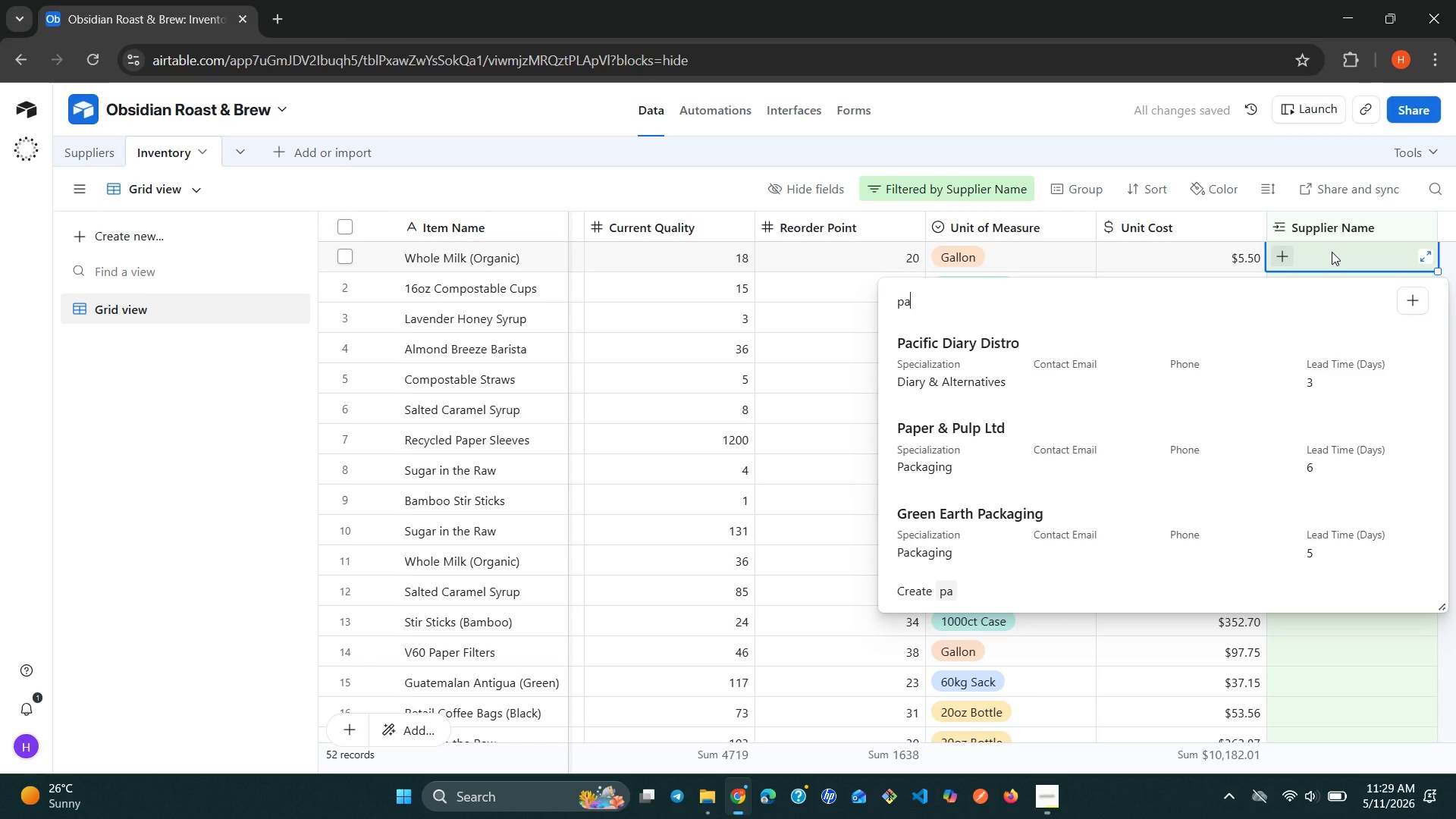 
key(ArrowDown)
 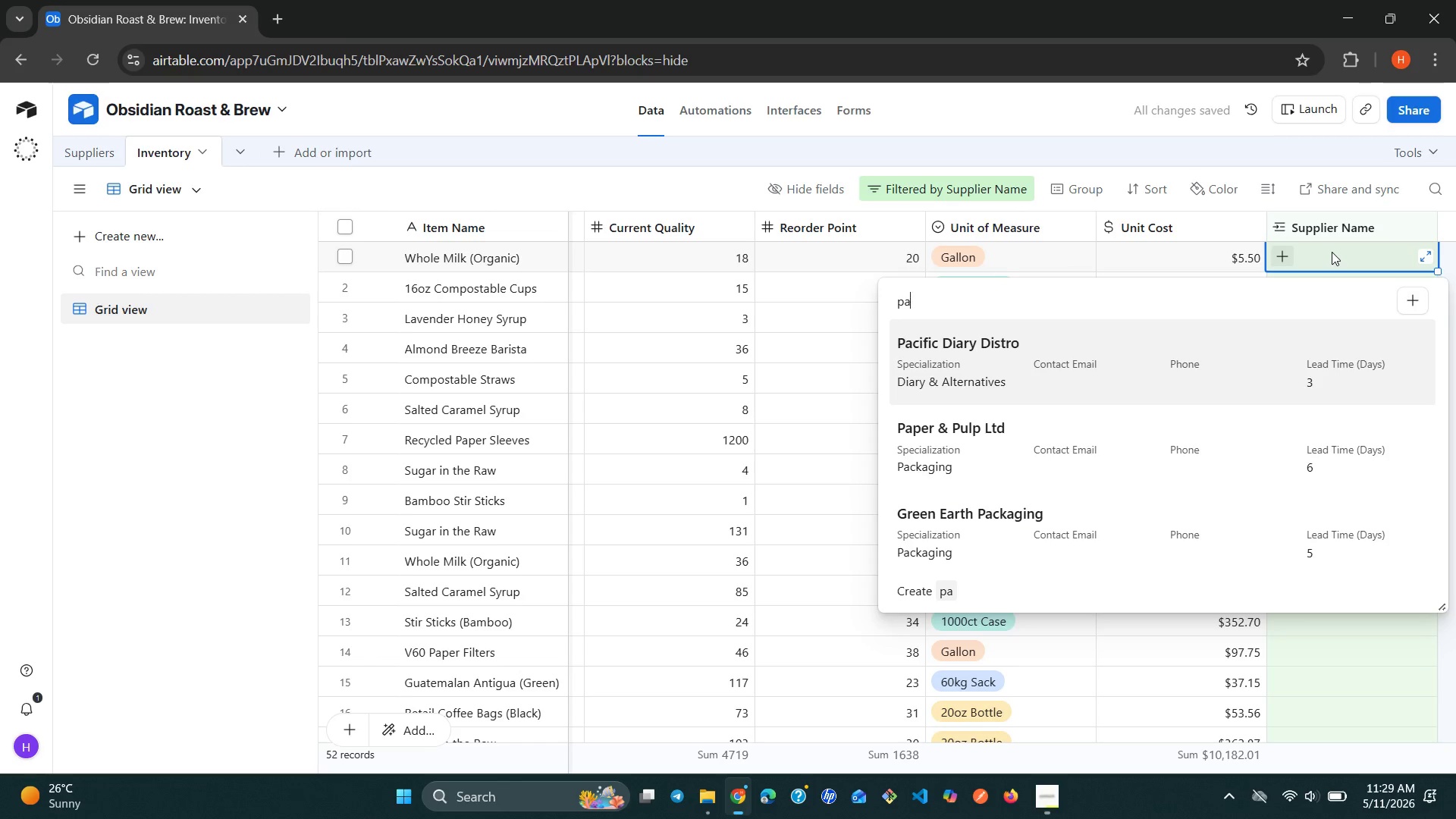 
key(Enter)
 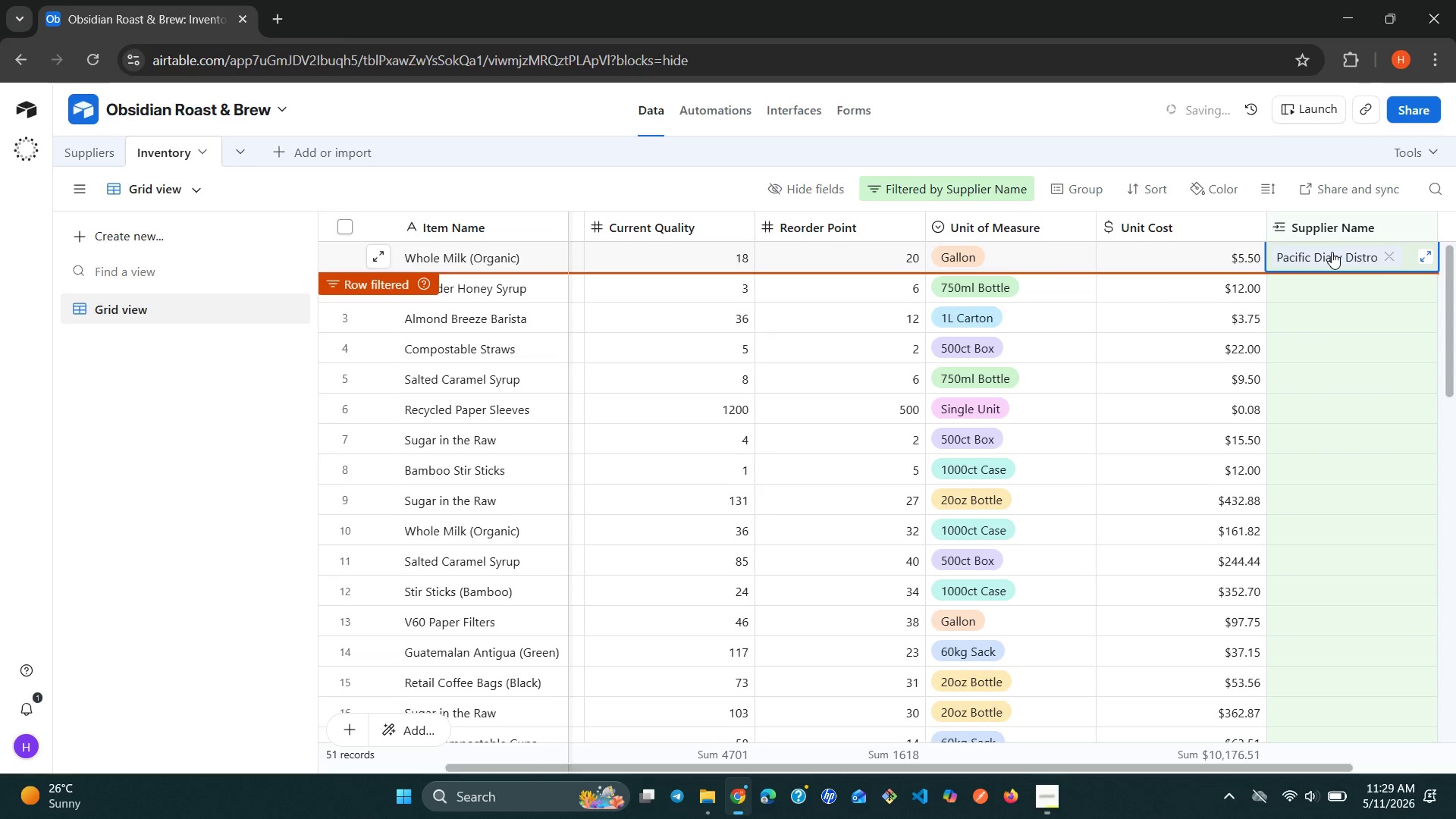 
key(ArrowDown)
 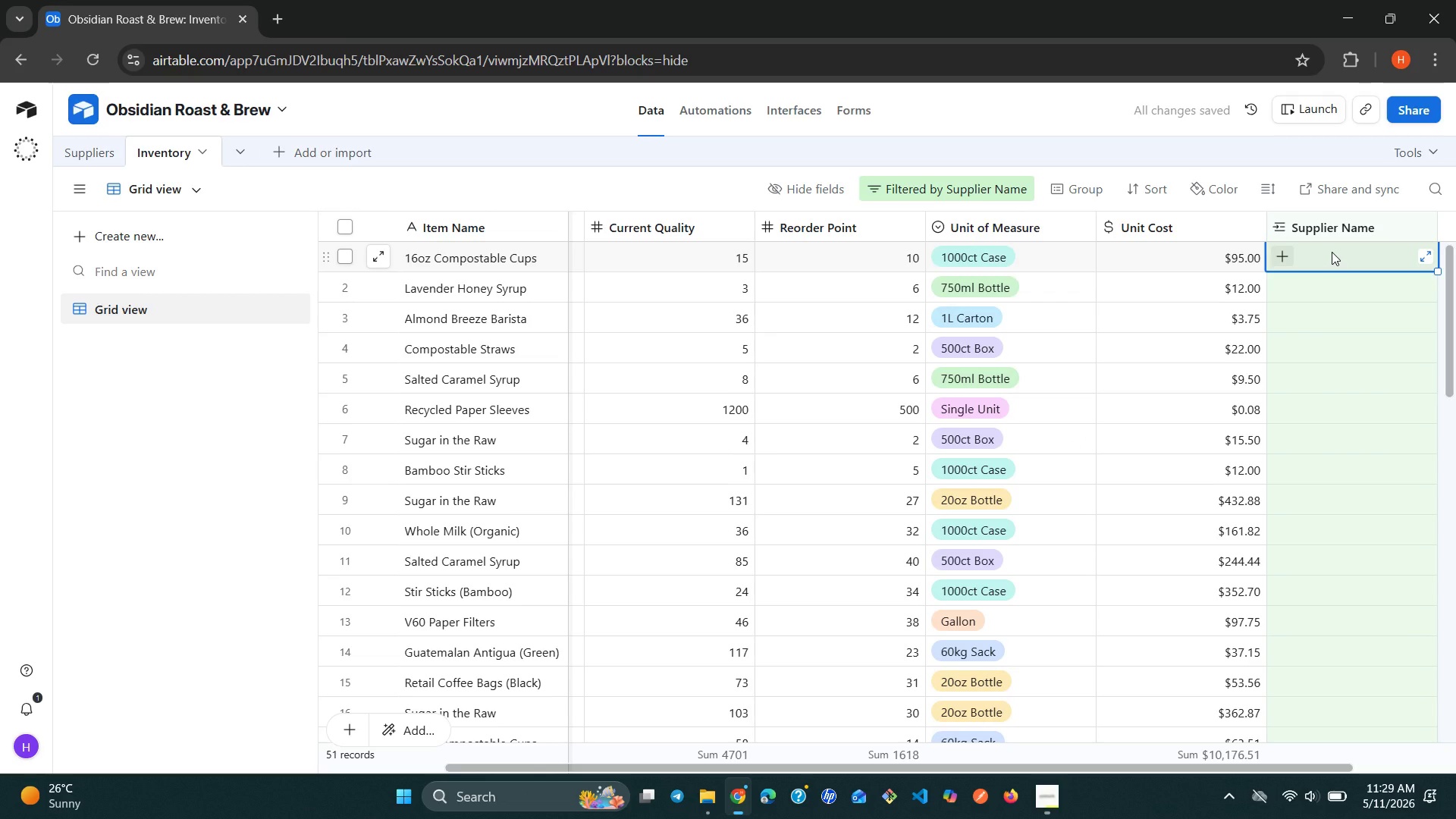 
wait(5.69)
 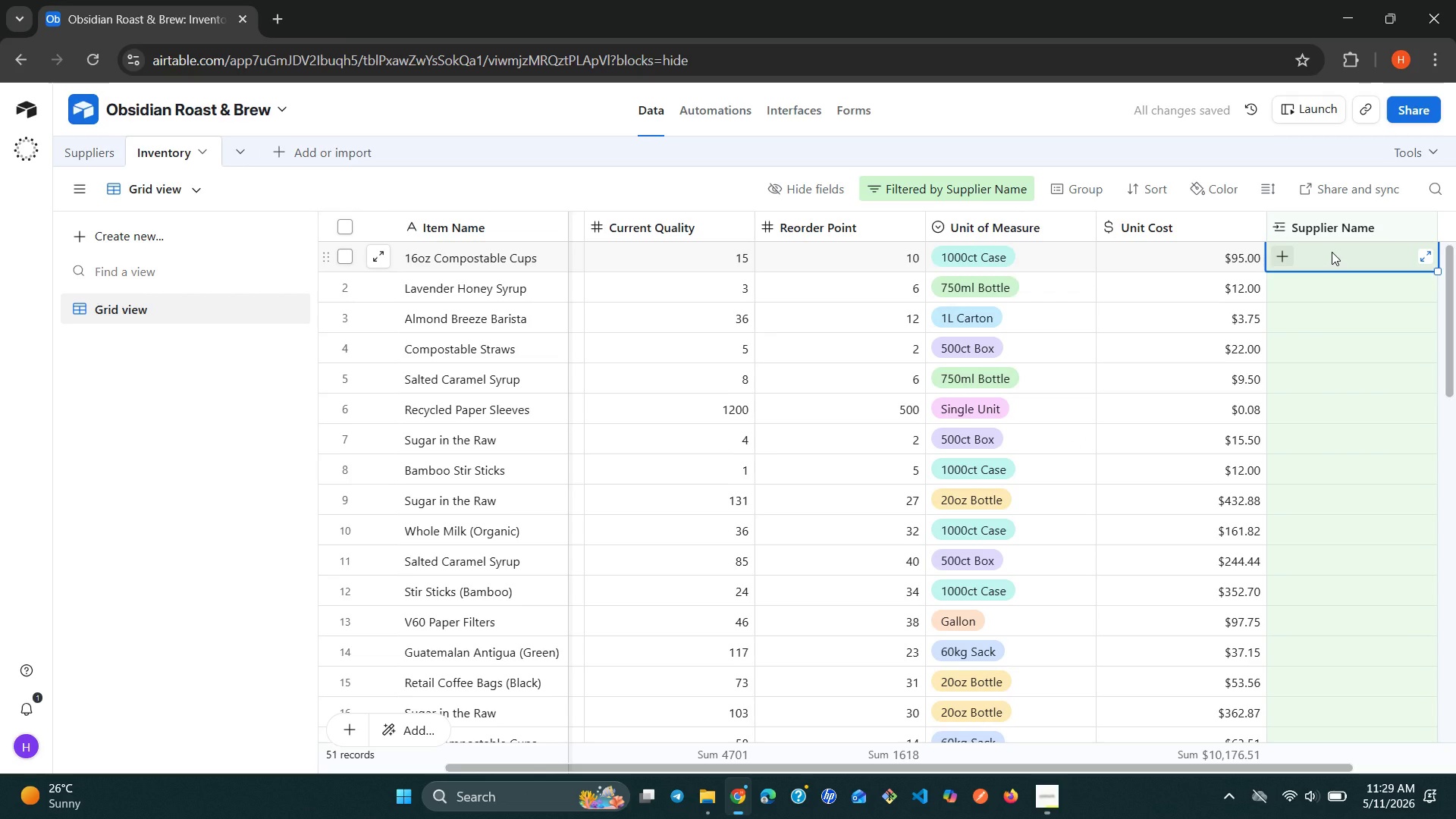 
type(gr)
 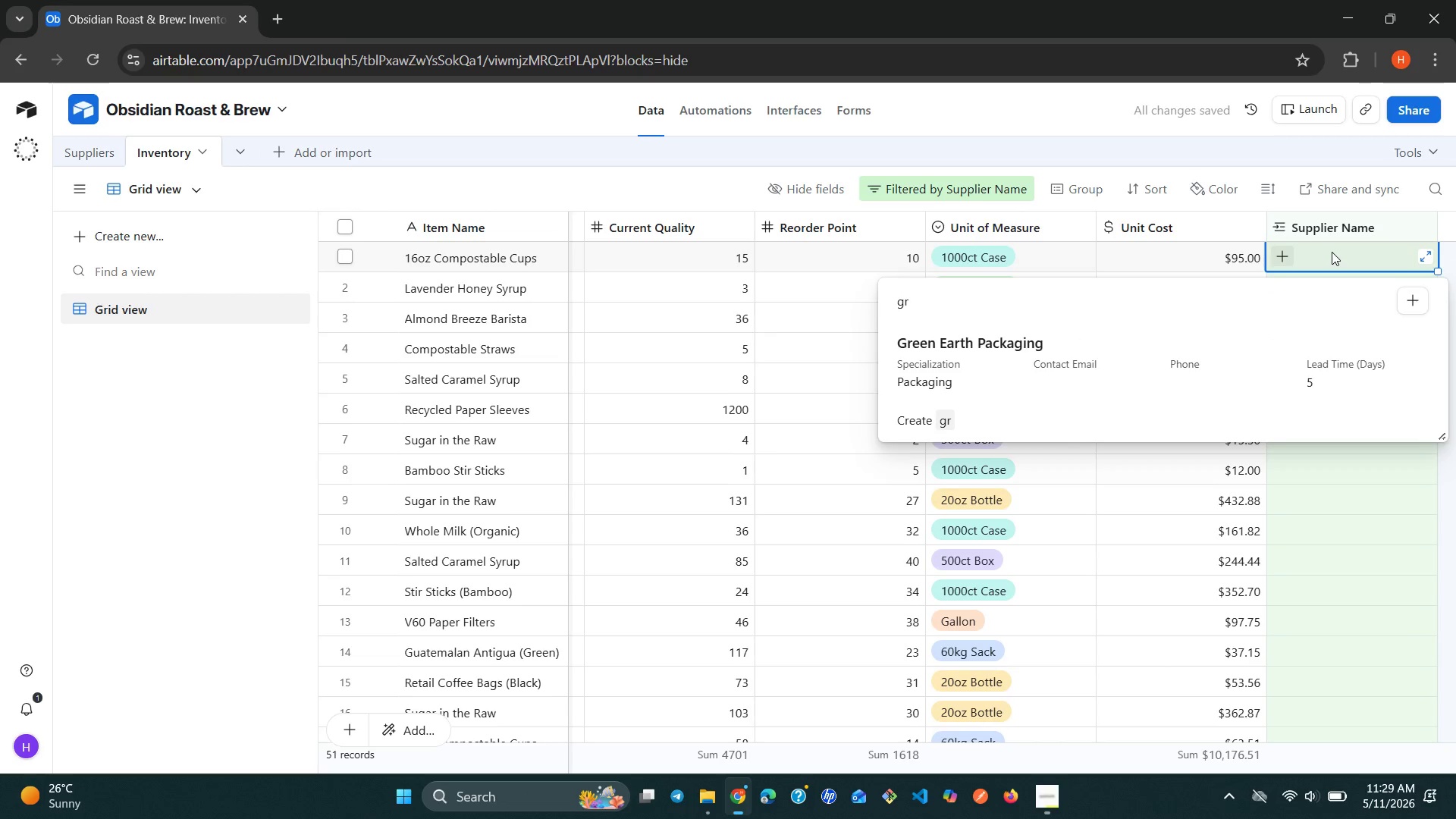 
key(ArrowDown)
 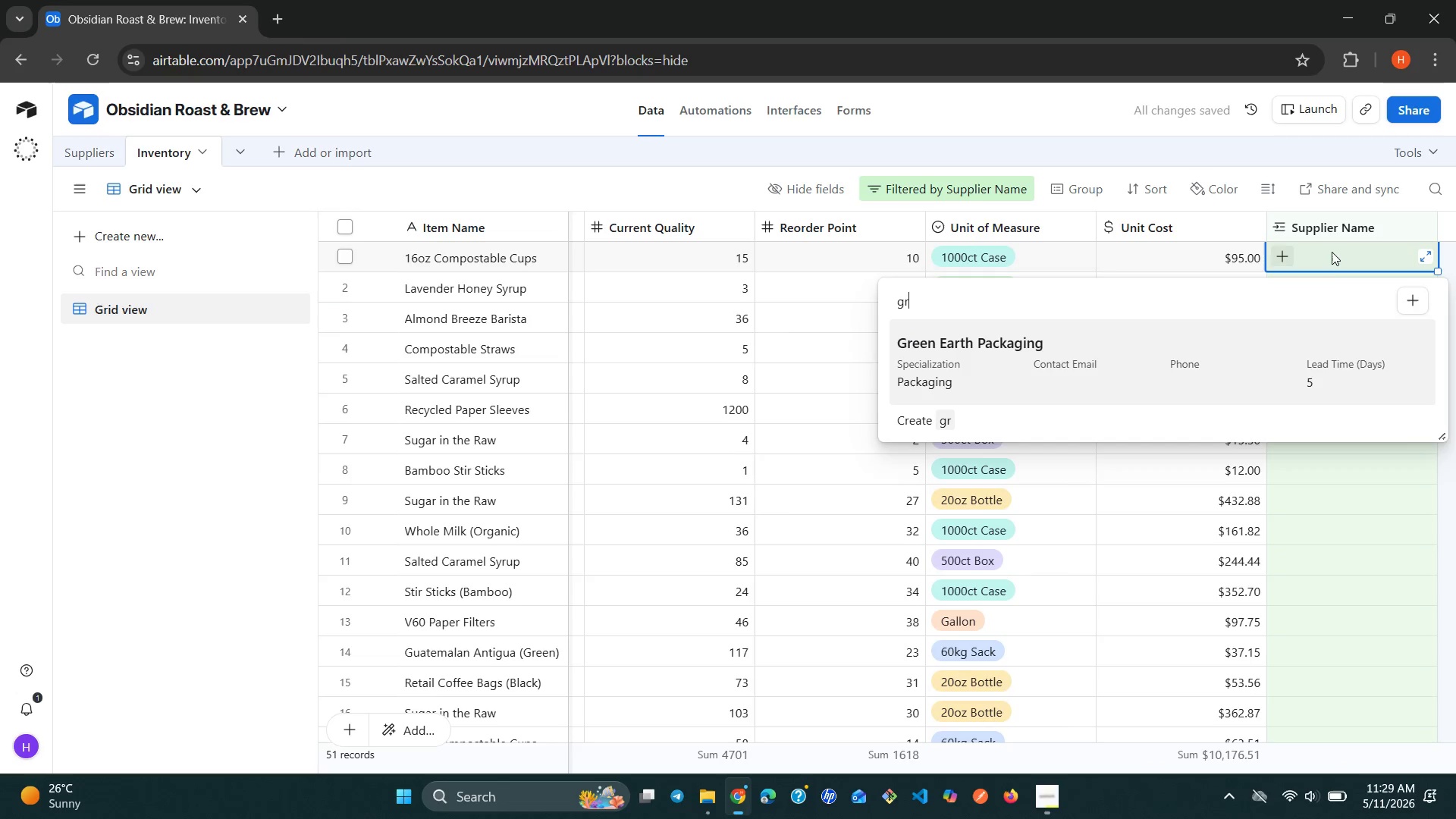 
key(Enter)
 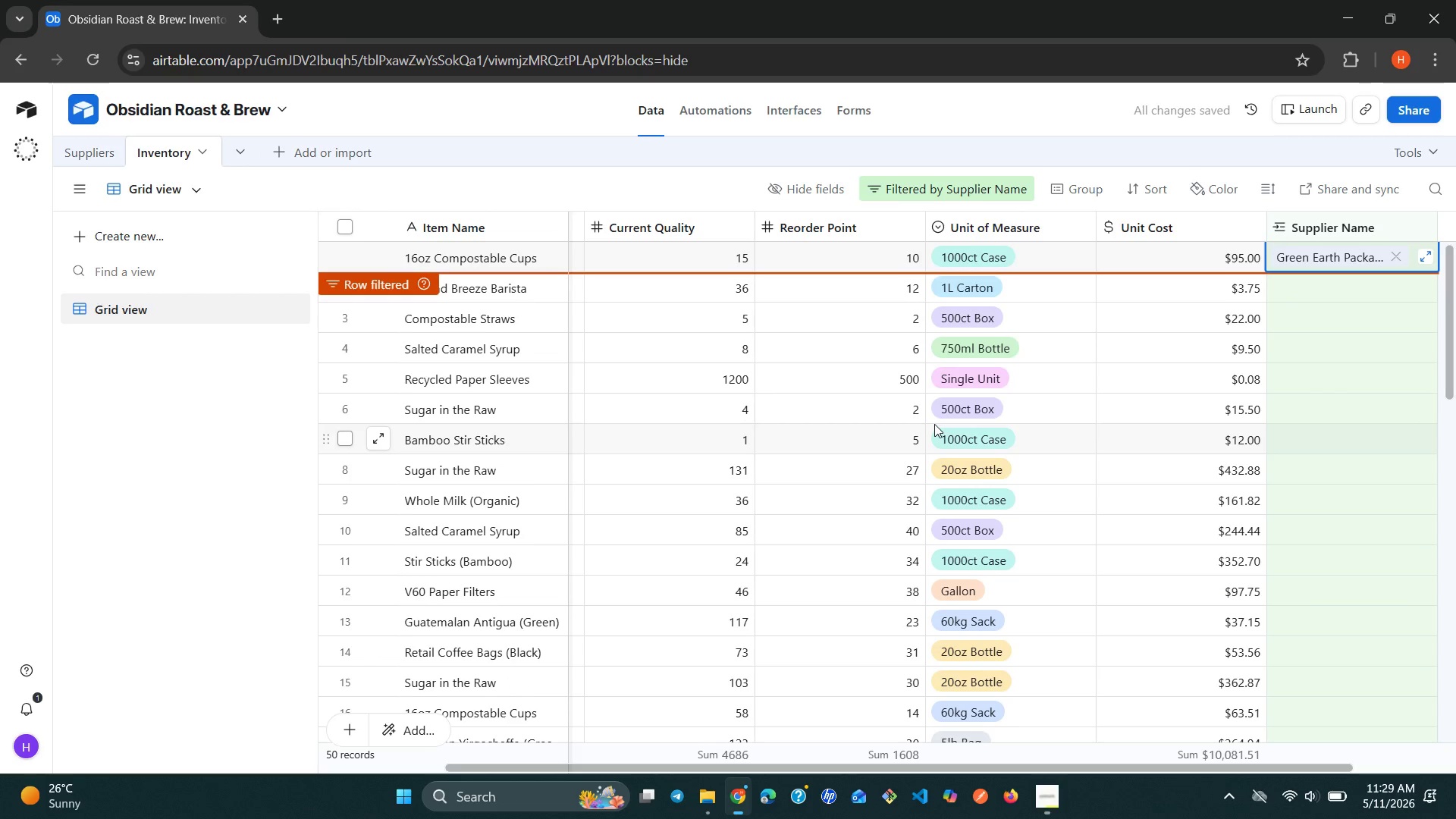 
wait(9.11)
 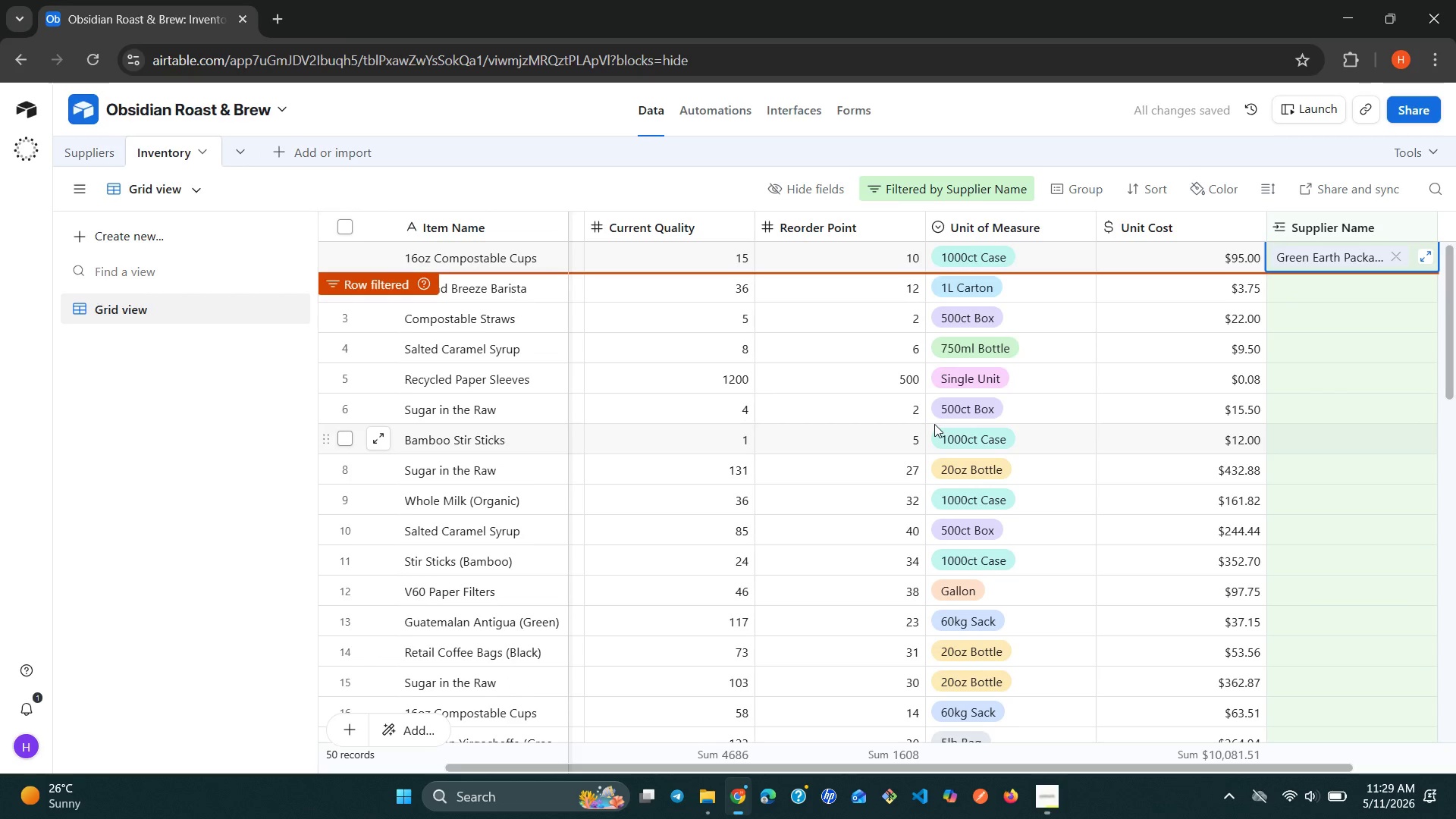 
key(ArrowDown)
 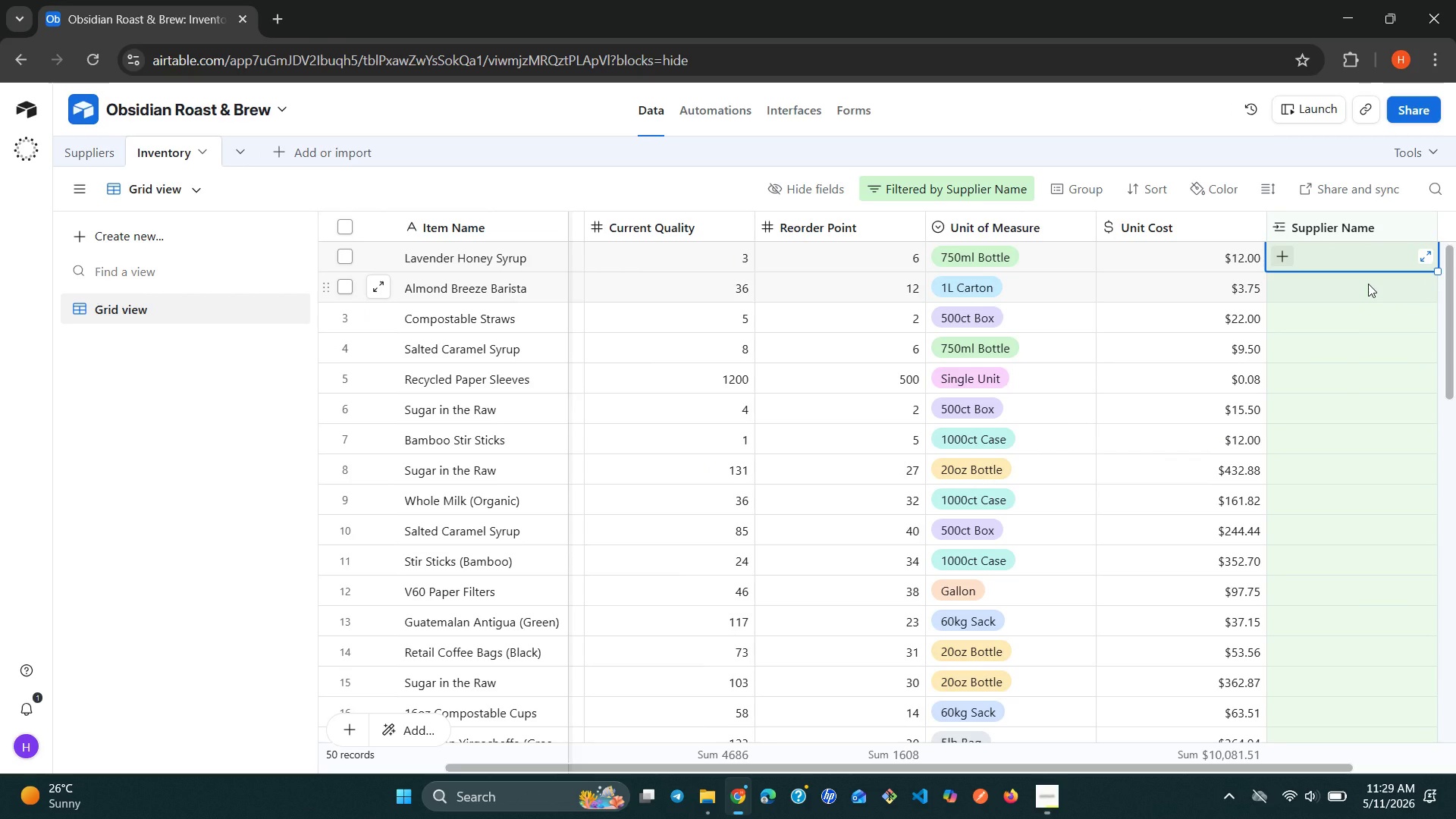 
wait(10.97)
 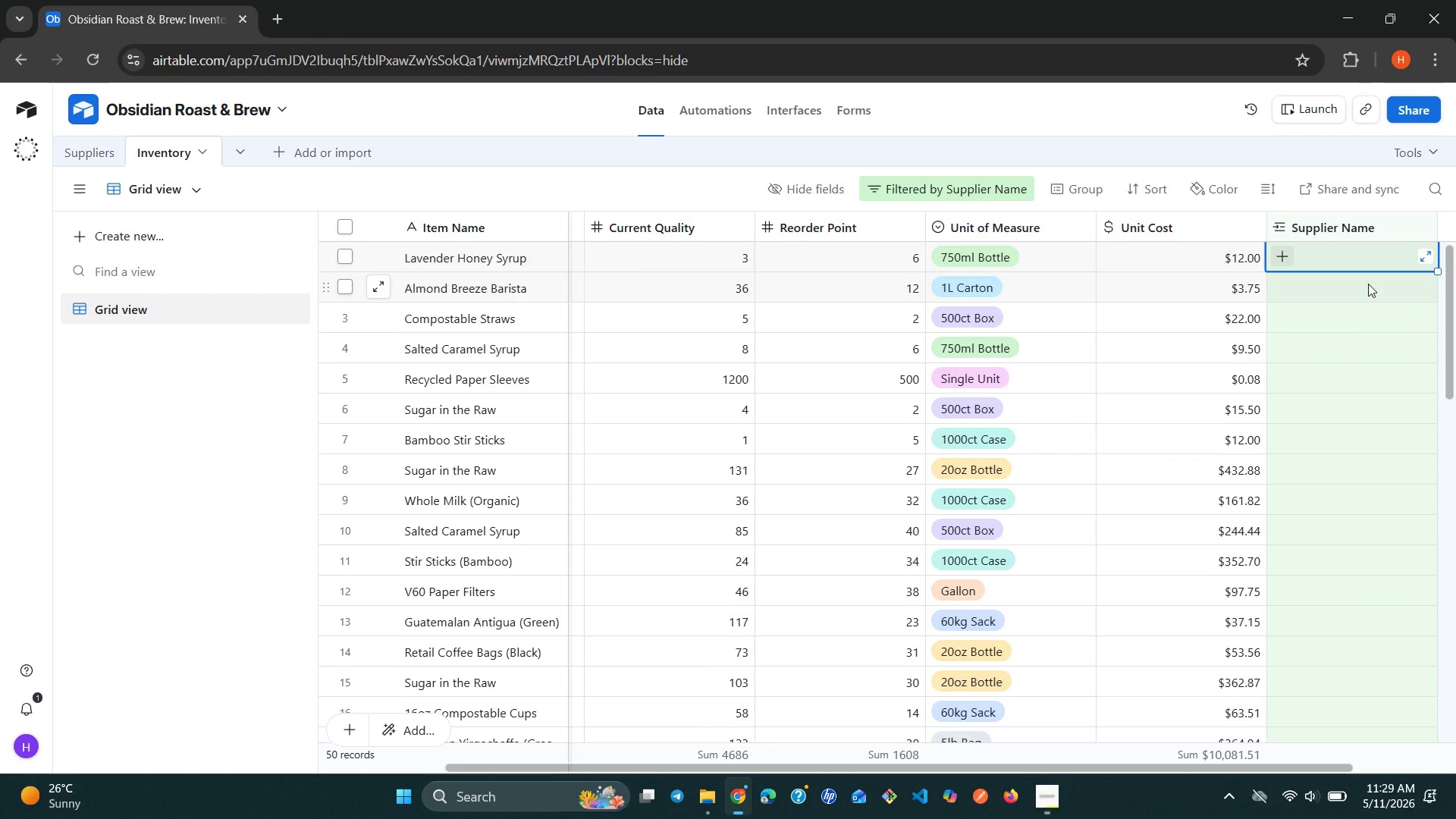 
key(M)
 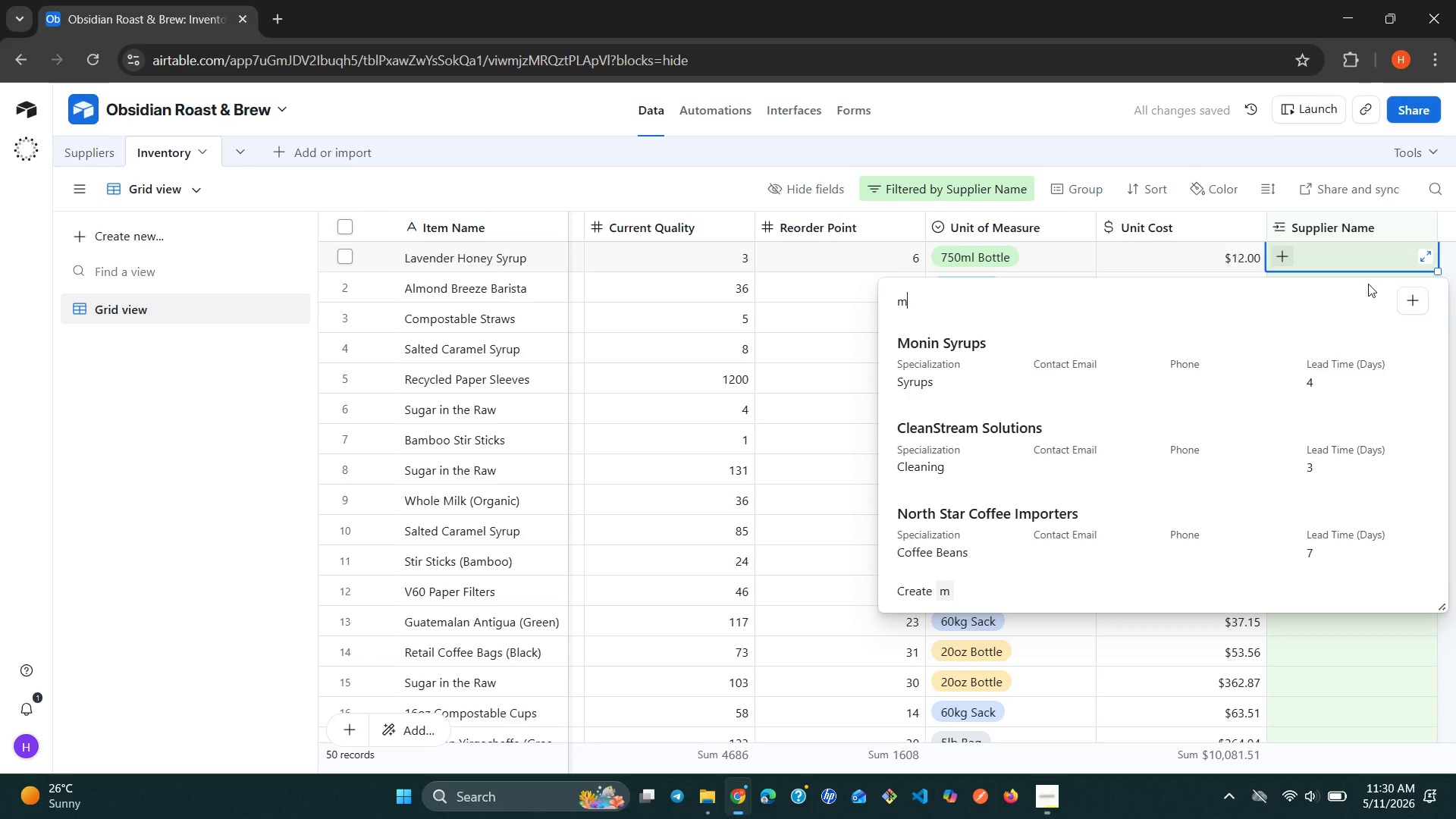 
key(ArrowDown)
 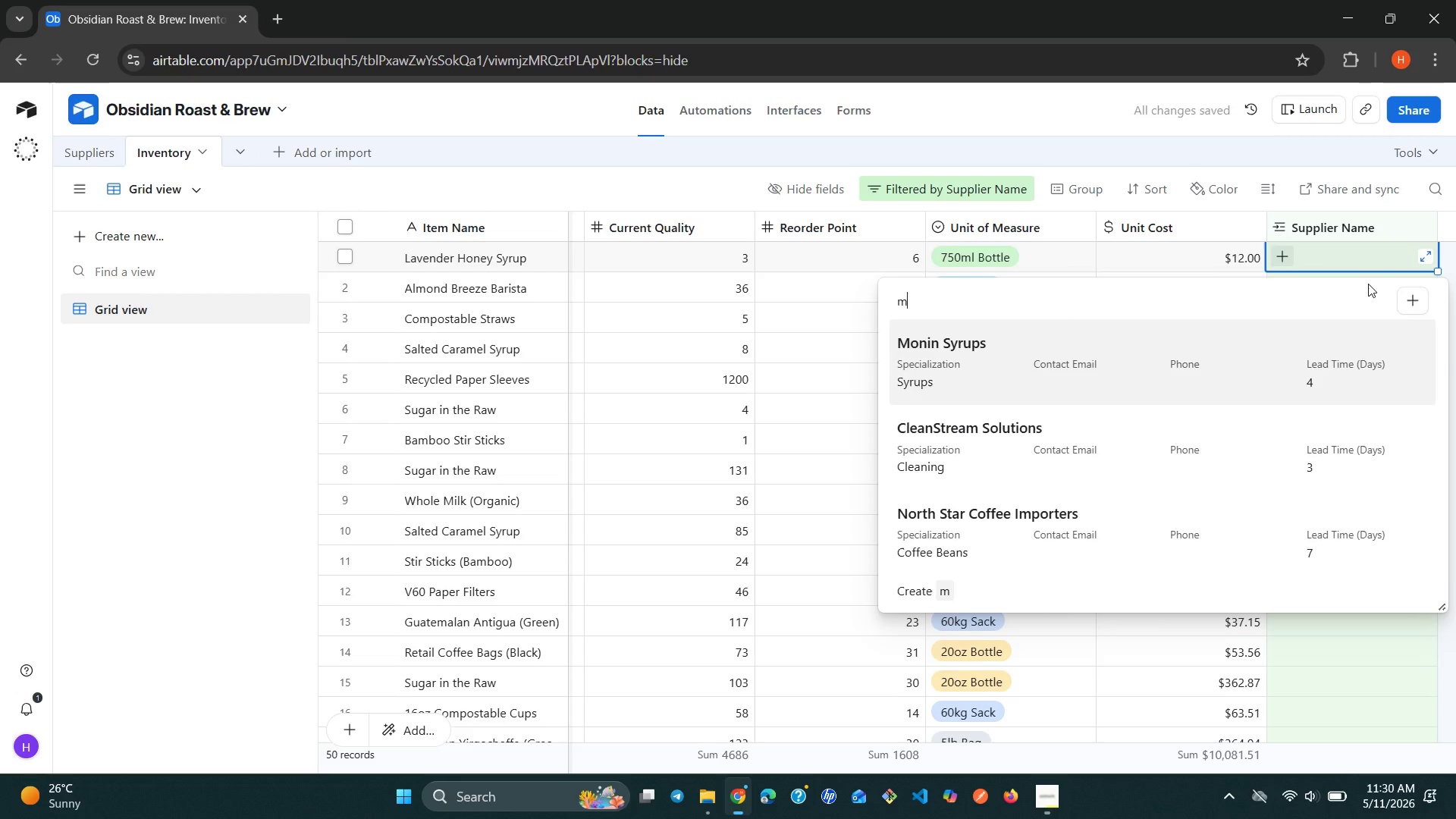 
key(Enter)
 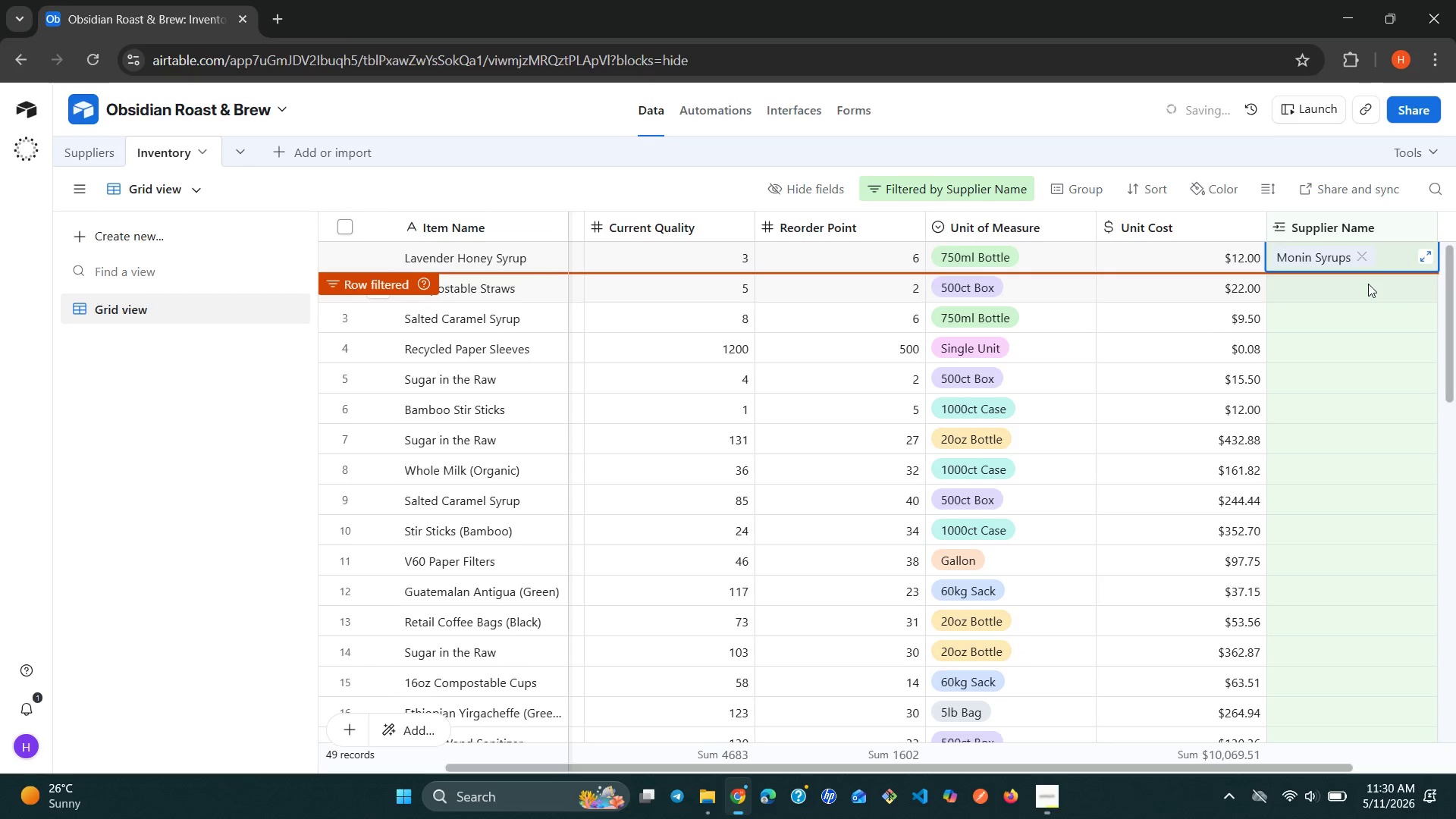 
key(ArrowDown)
 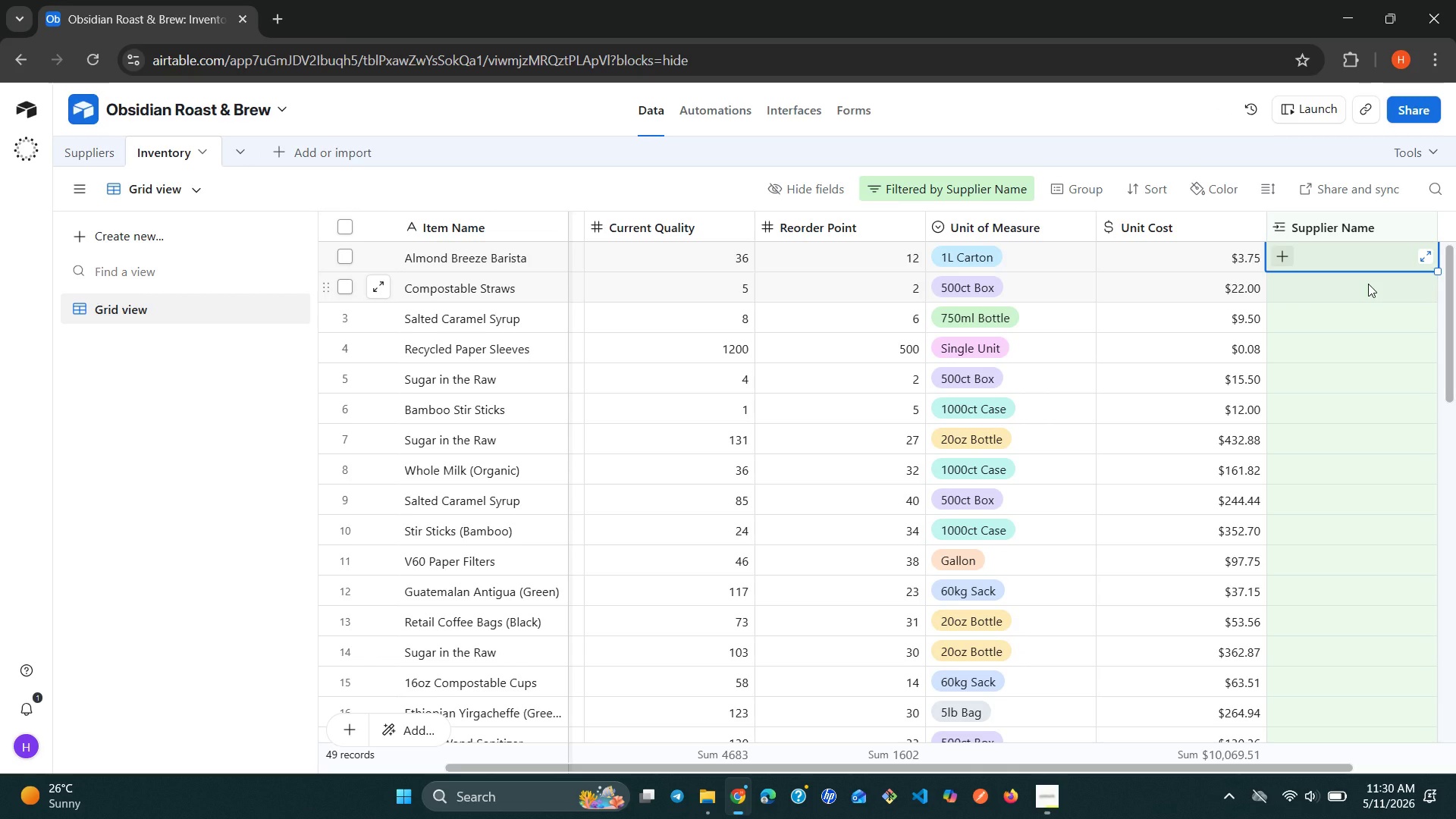 
wait(13.75)
 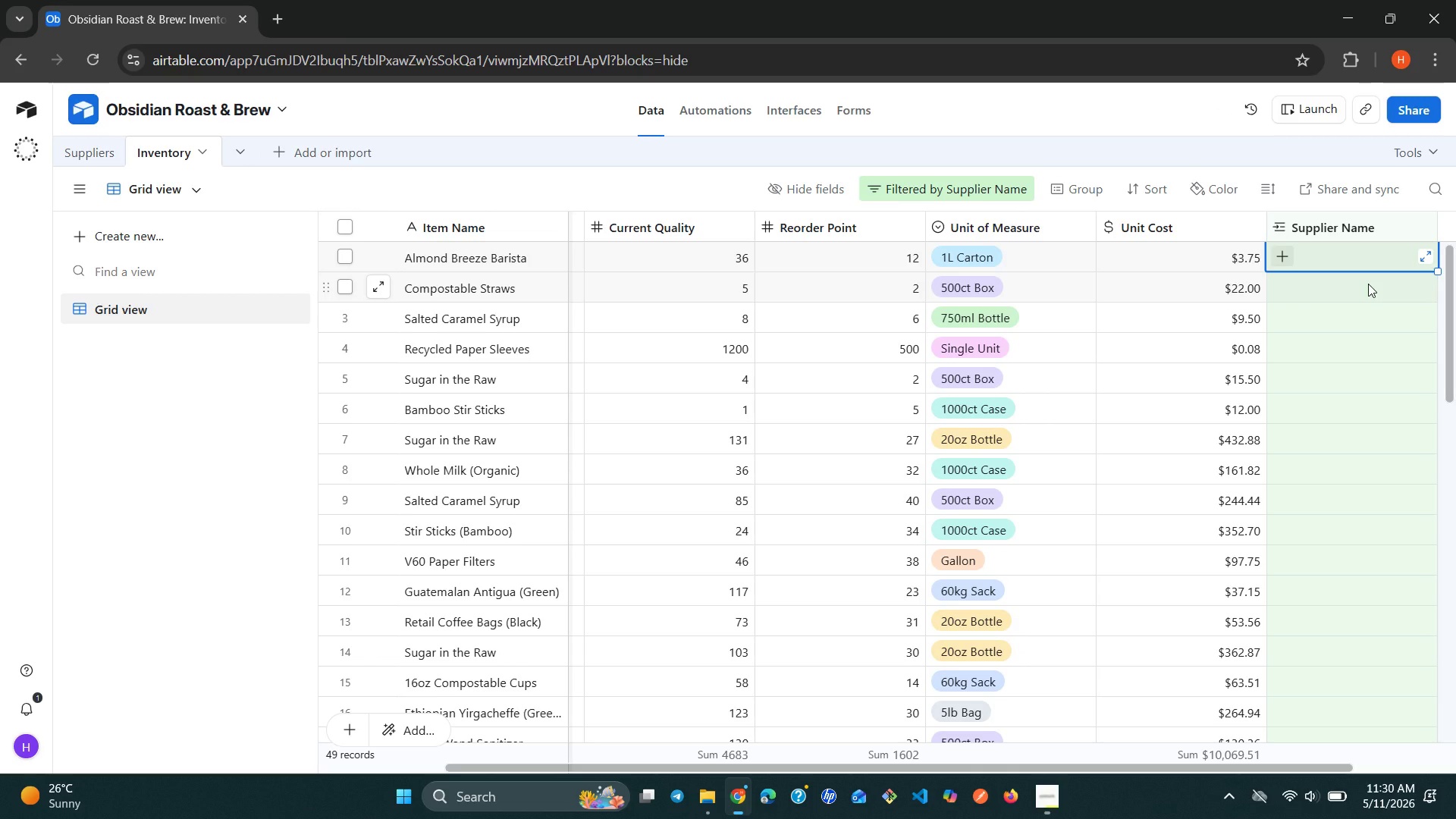 
type(pa)
 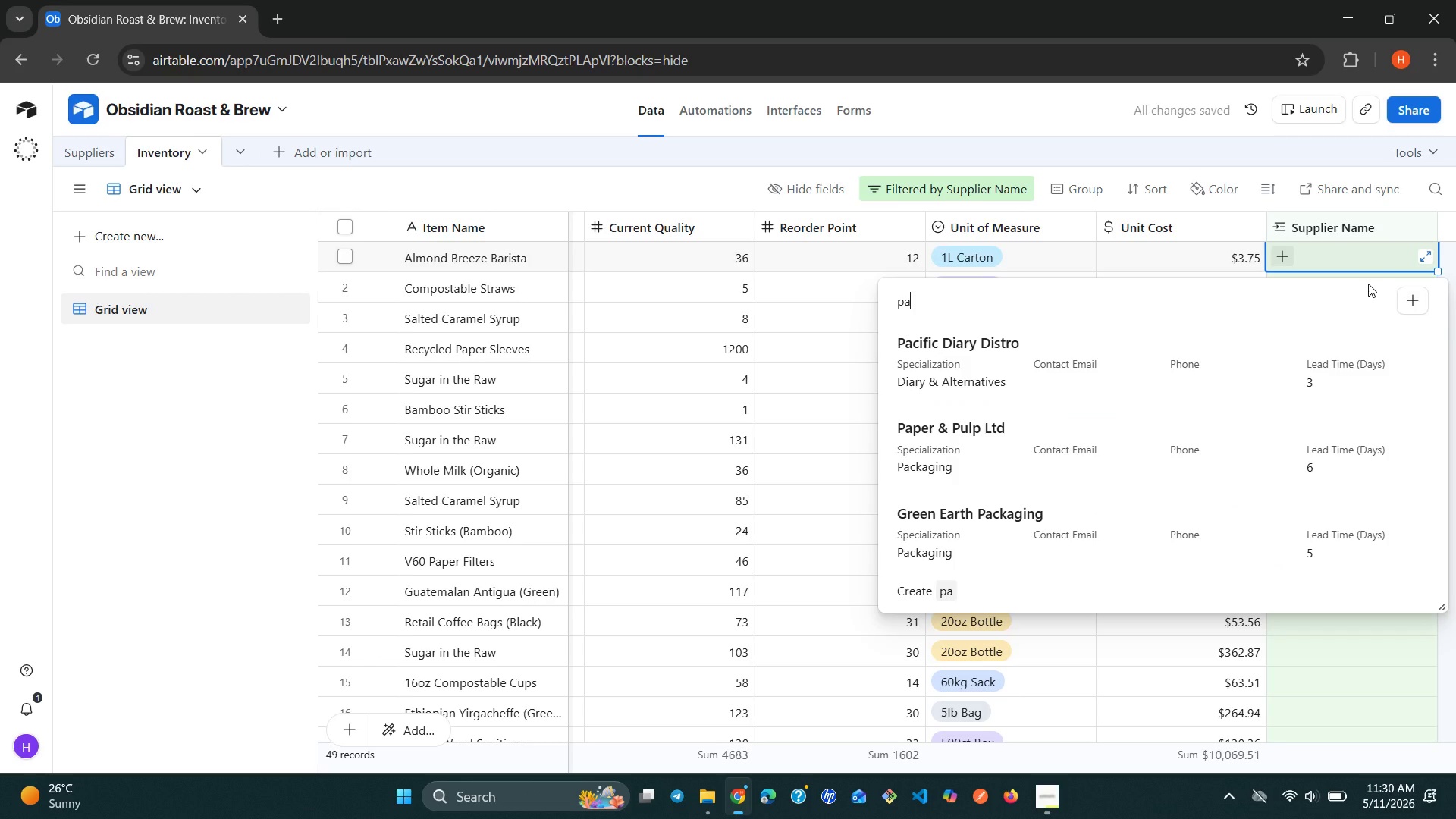 
key(ArrowDown)
 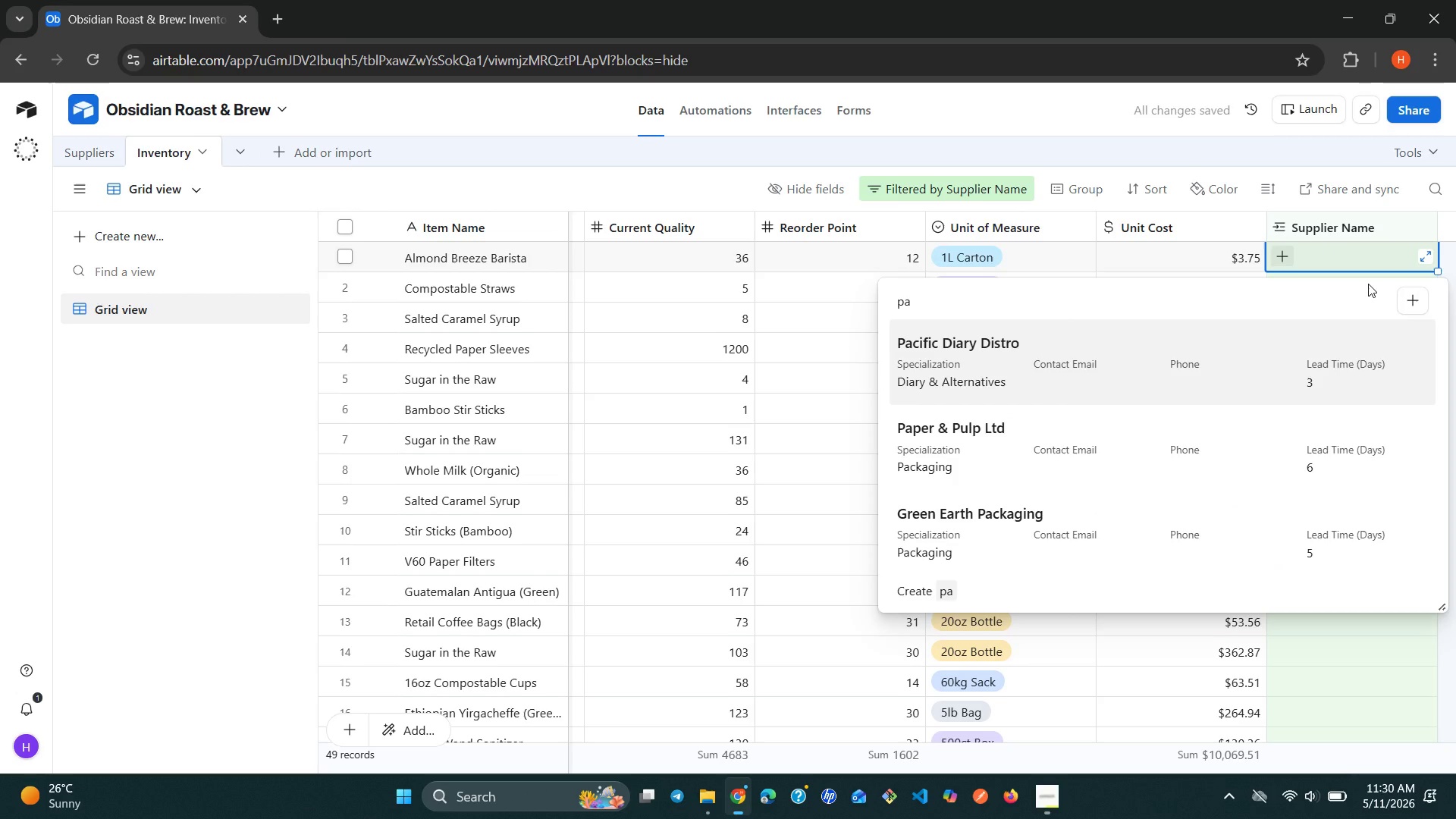 
key(Enter)
 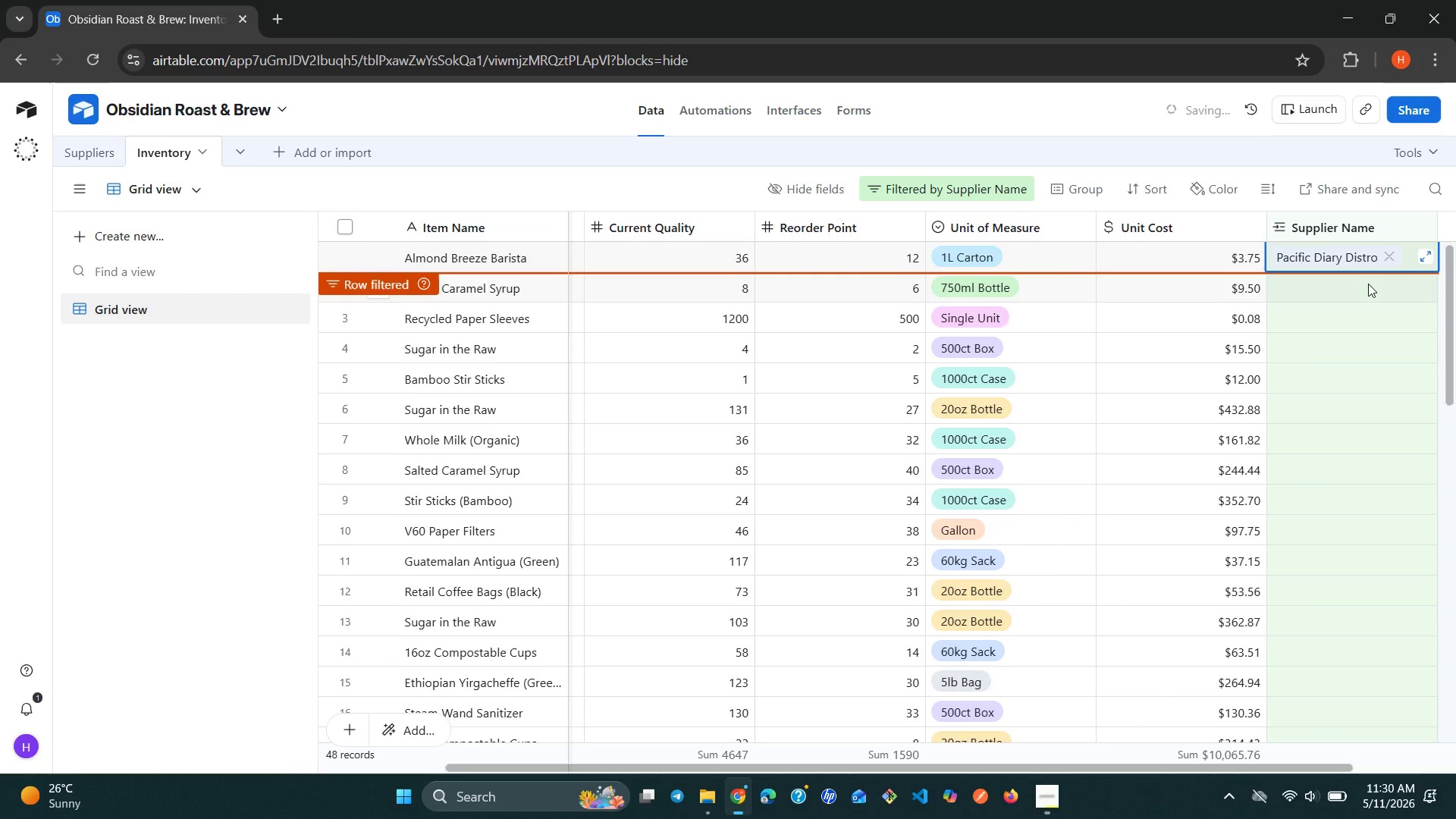 
key(ArrowDown)
 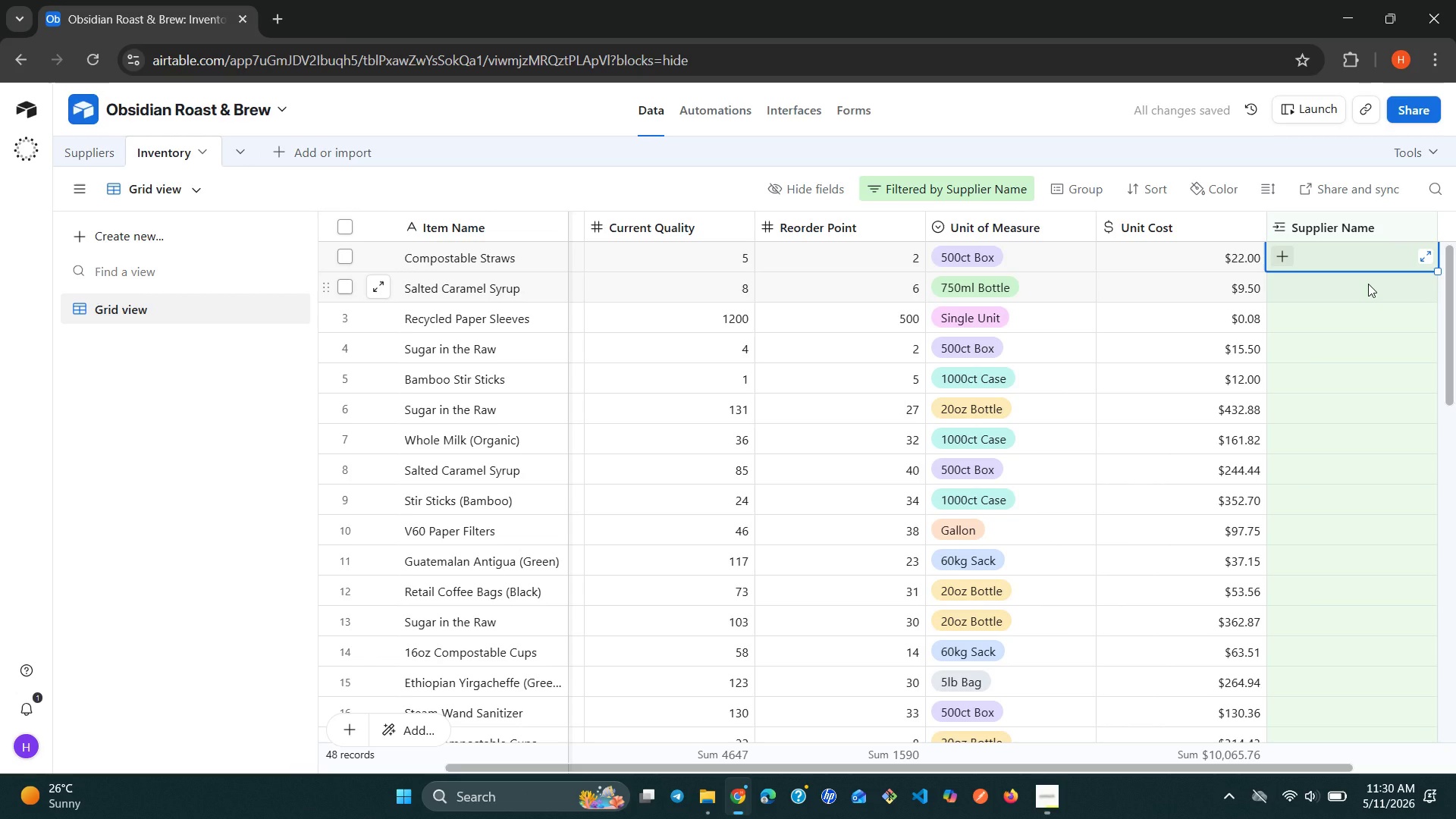 
wait(5.91)
 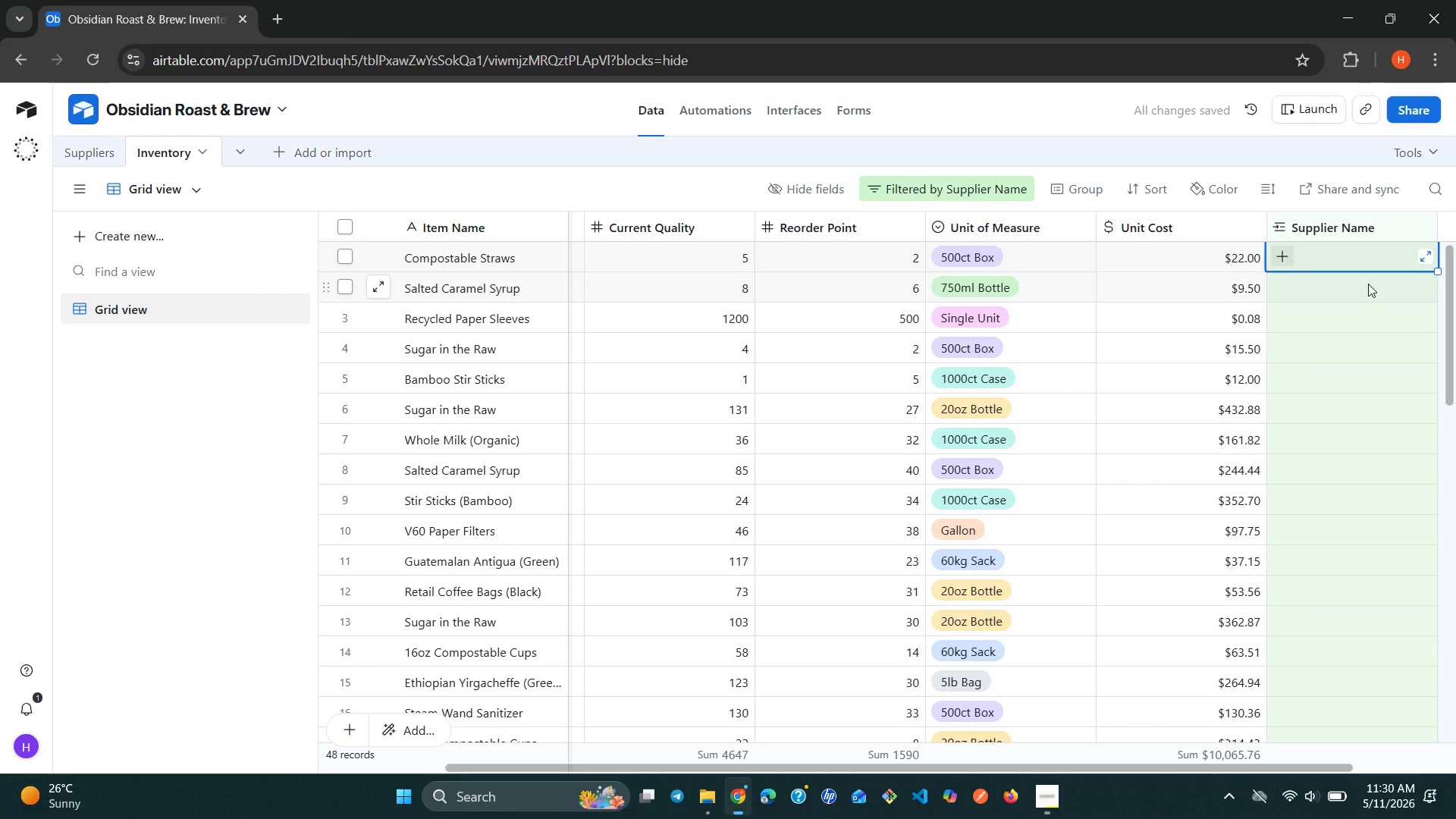 
type(gr)
 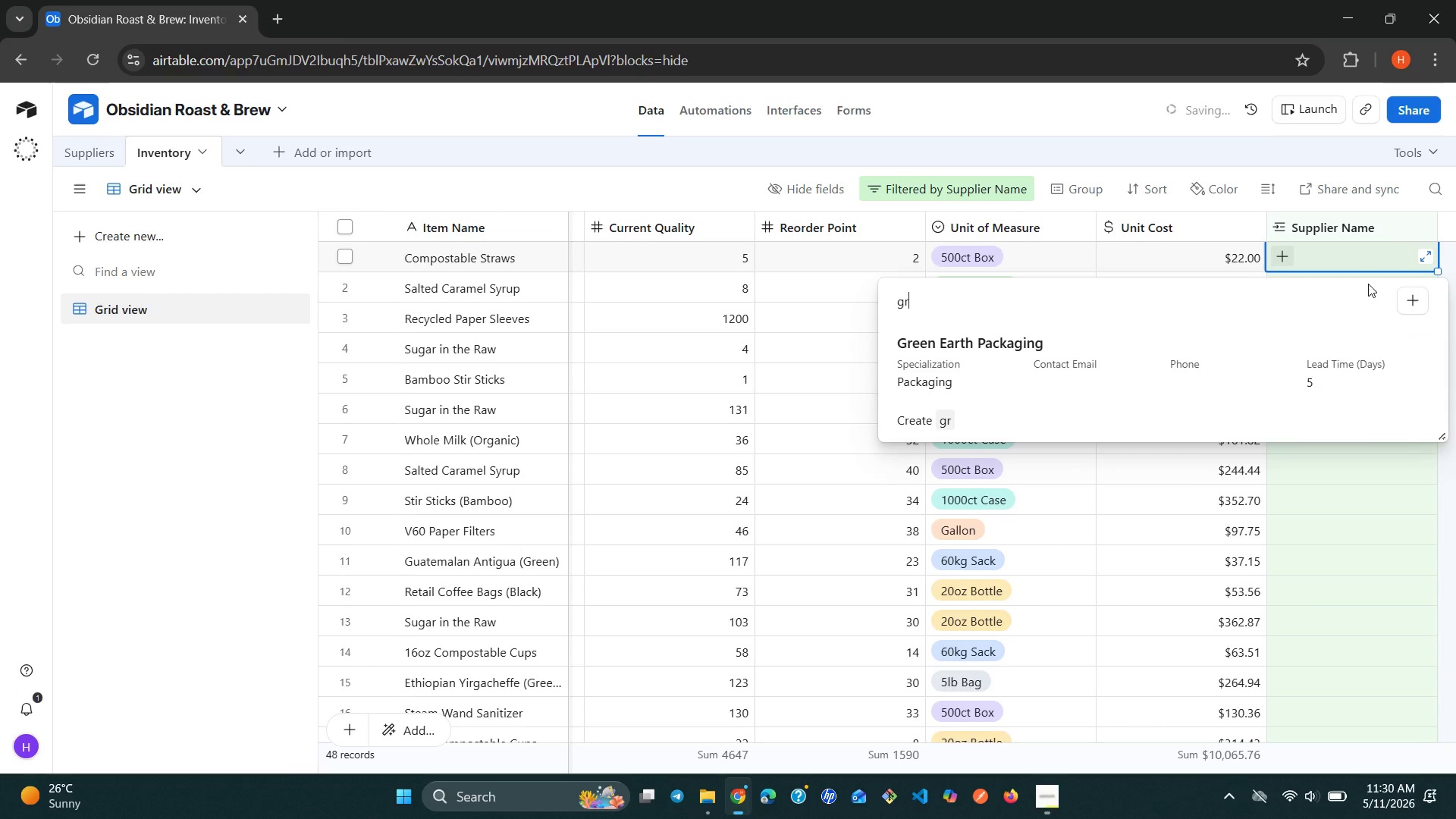 
key(ArrowDown)
 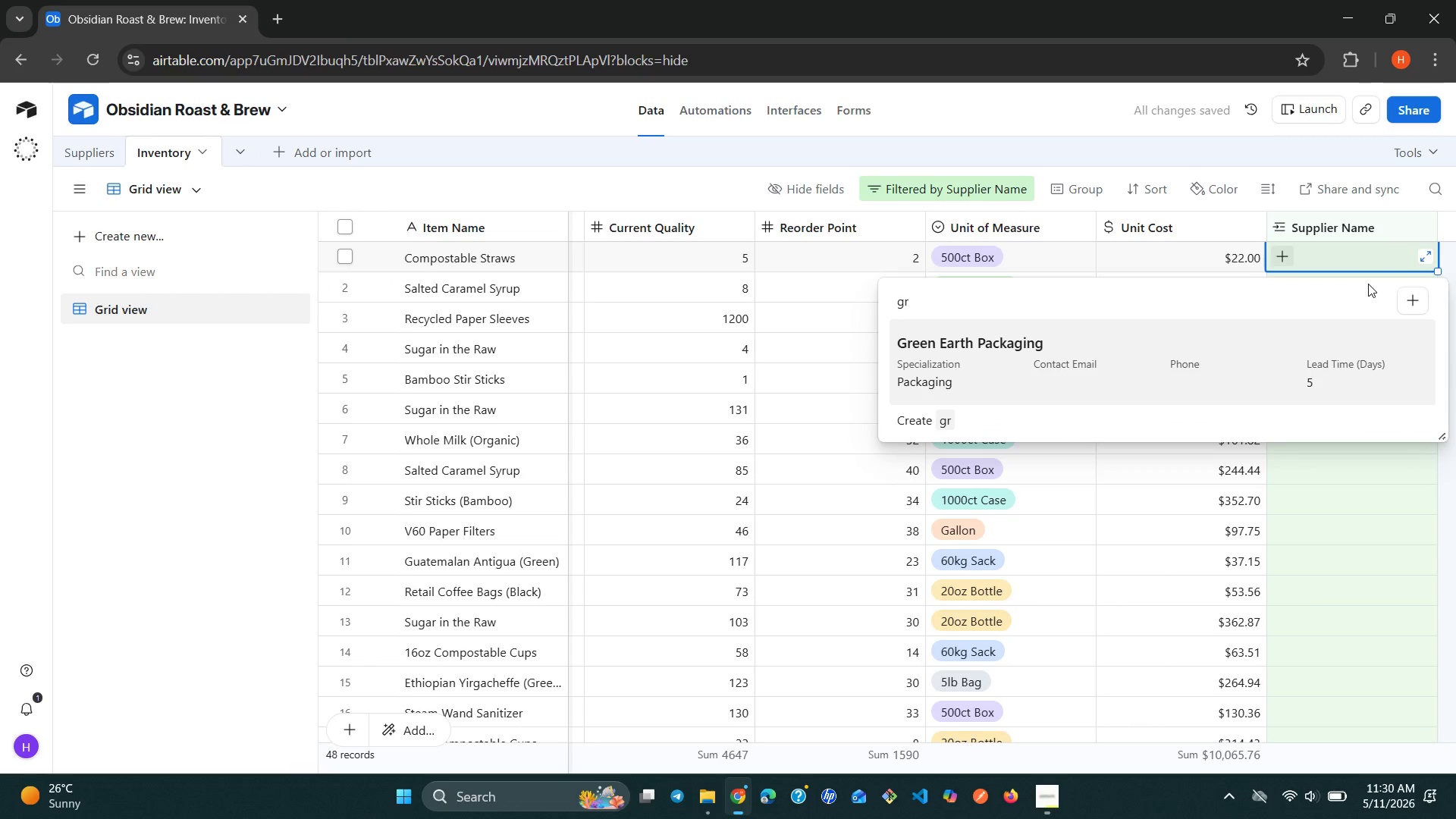 
key(Enter)
 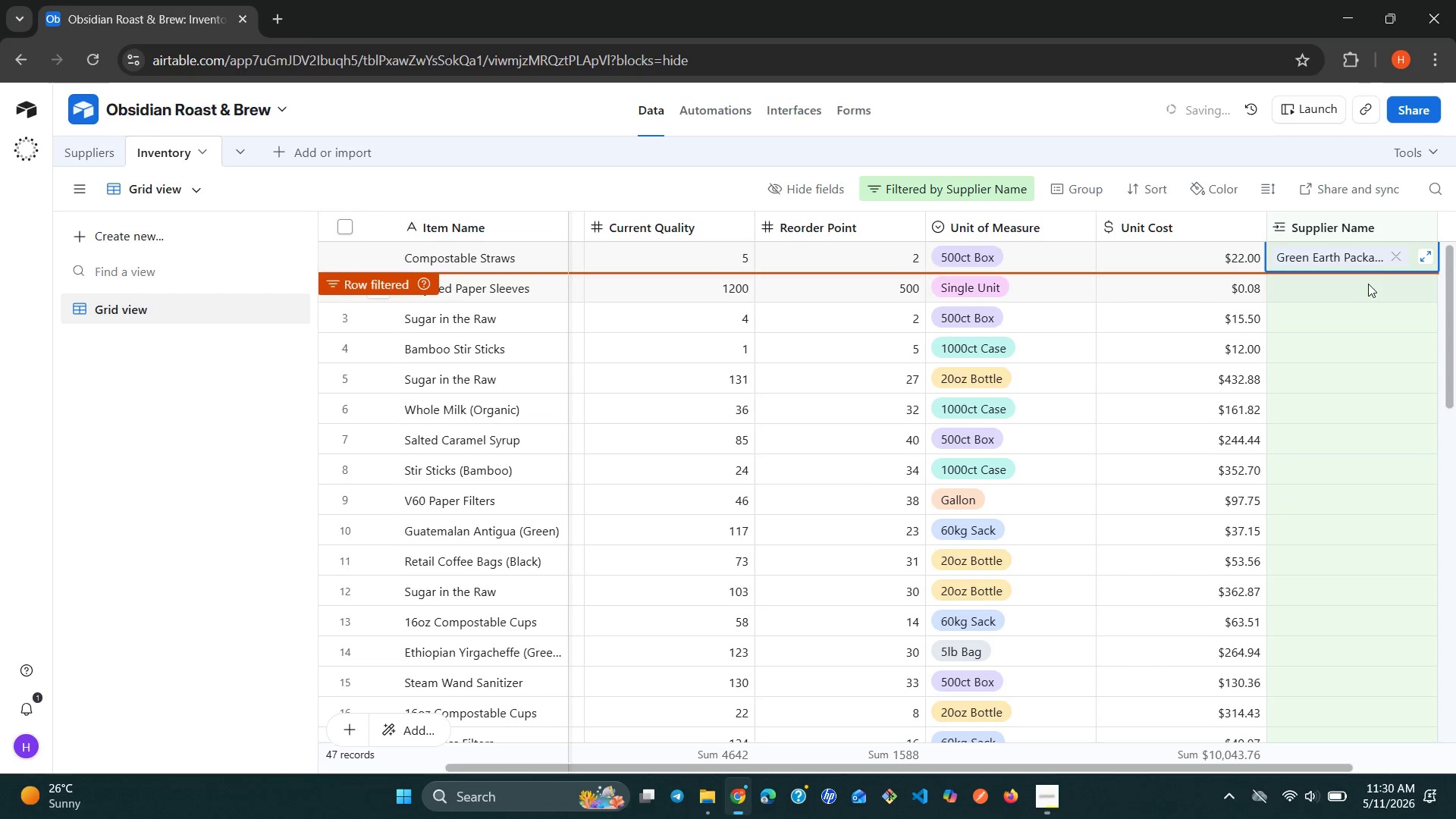 
key(ArrowDown)
 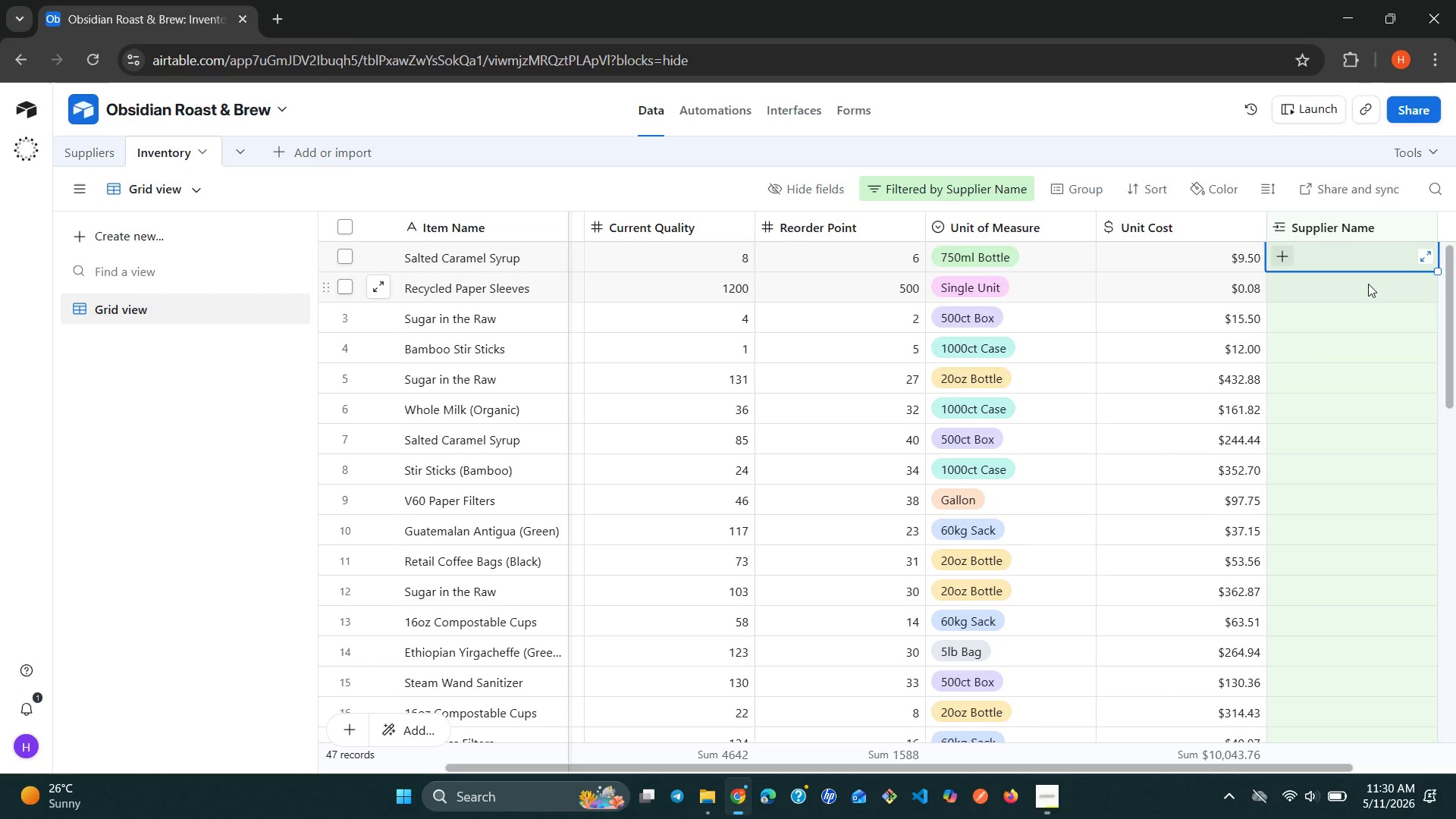 
wait(7.76)
 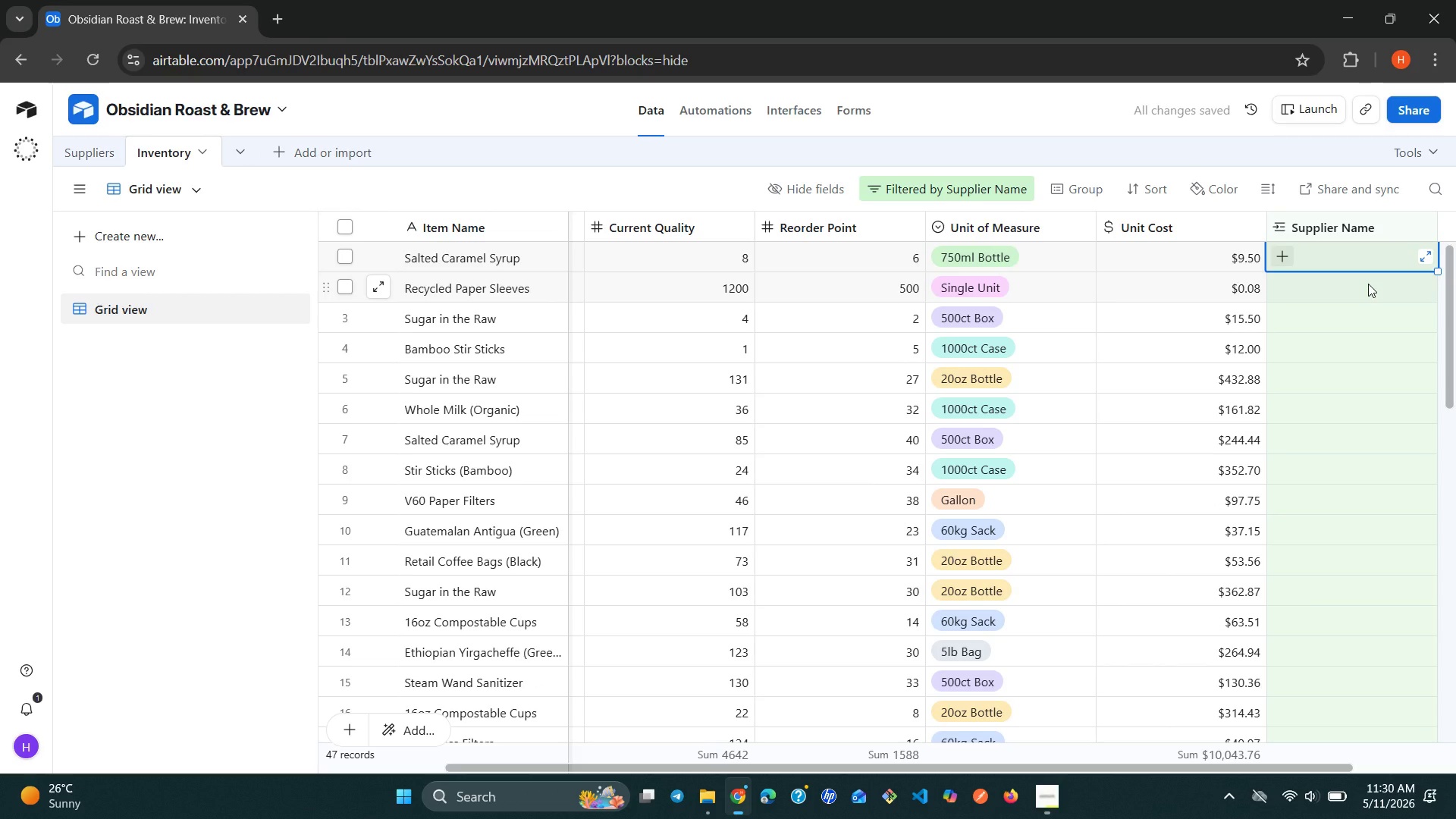 
type(mo)
 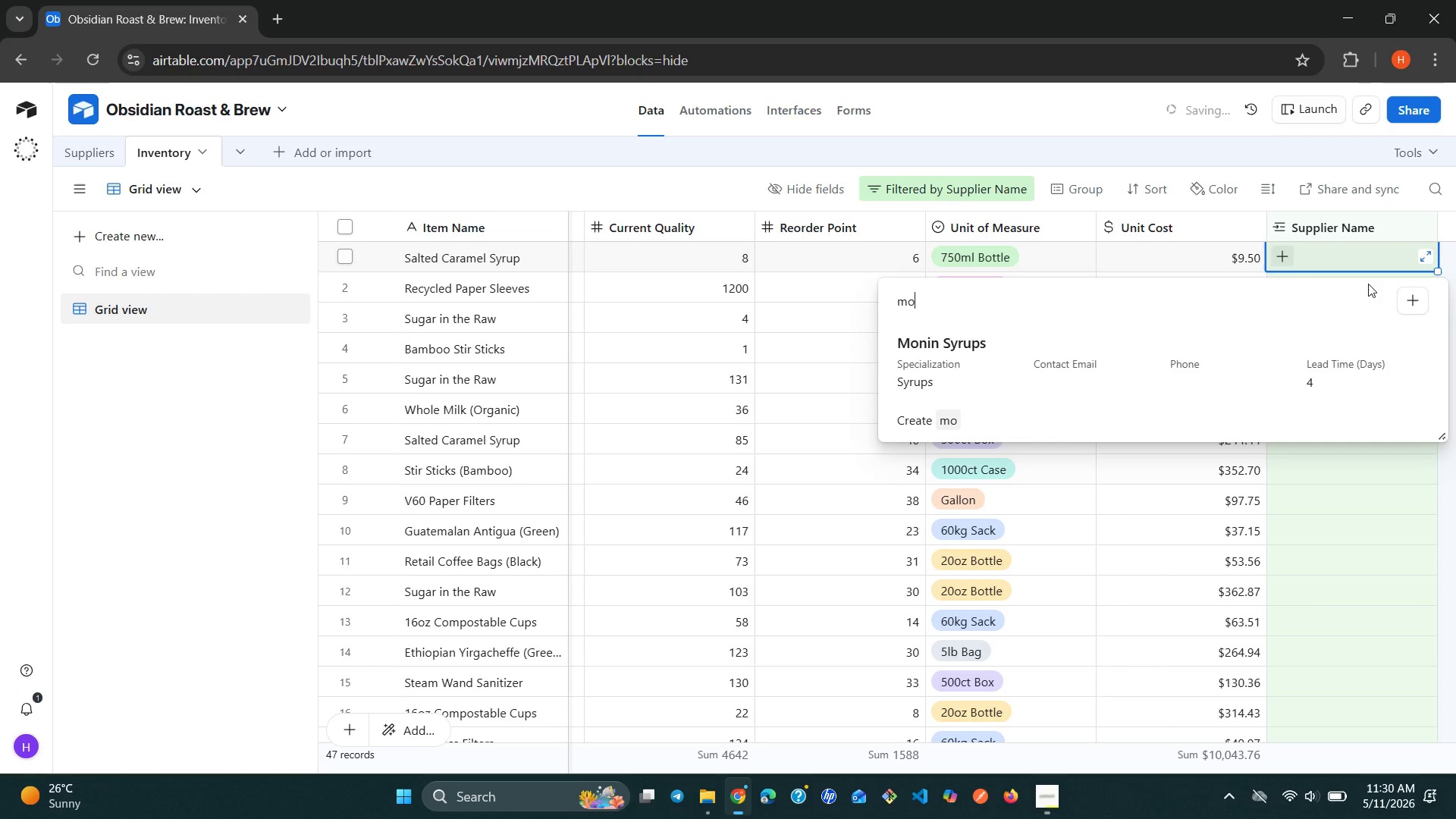 
key(ArrowDown)
 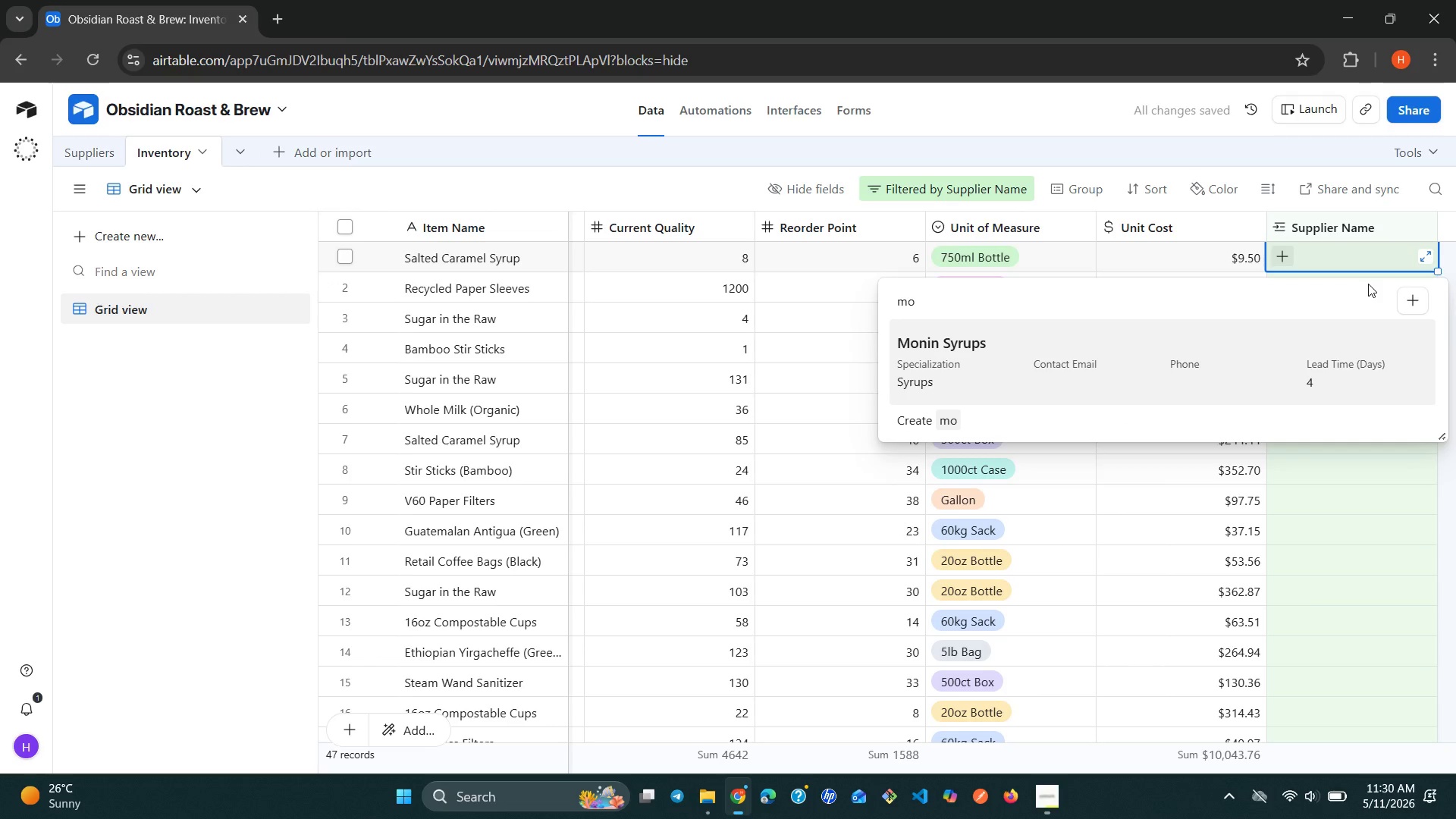 
key(Enter)
 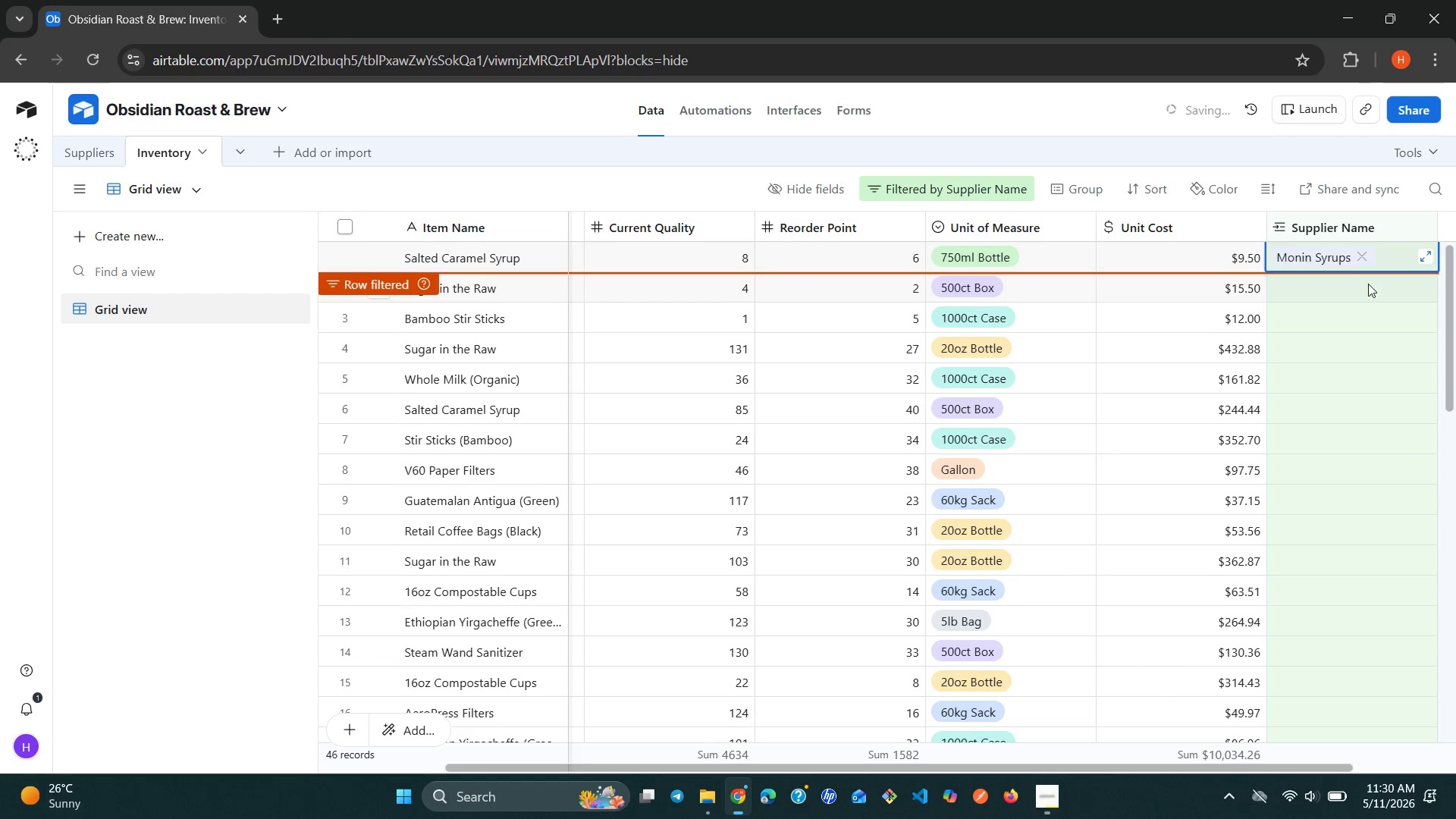 
key(ArrowDown)
 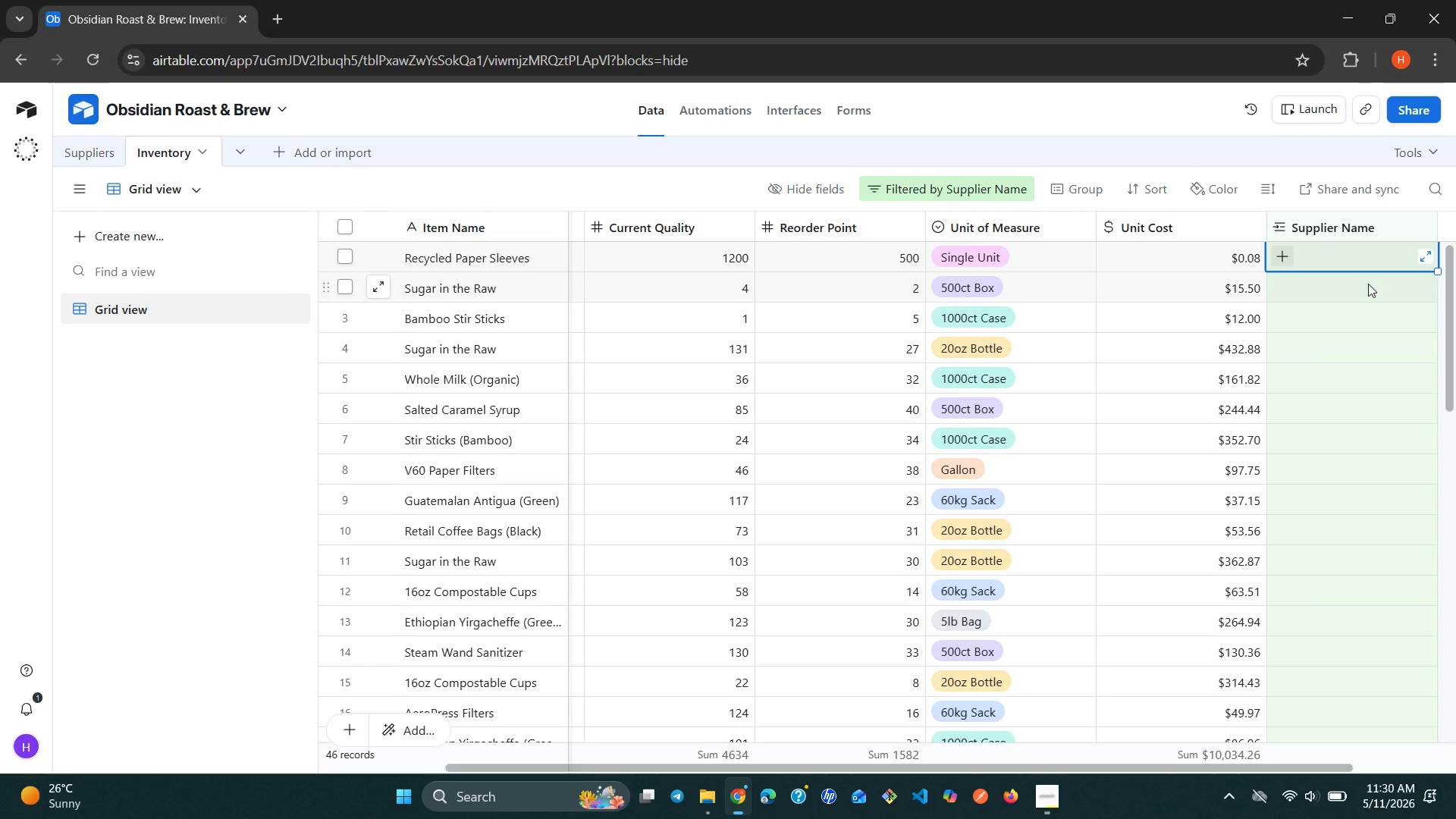 
wait(18.12)
 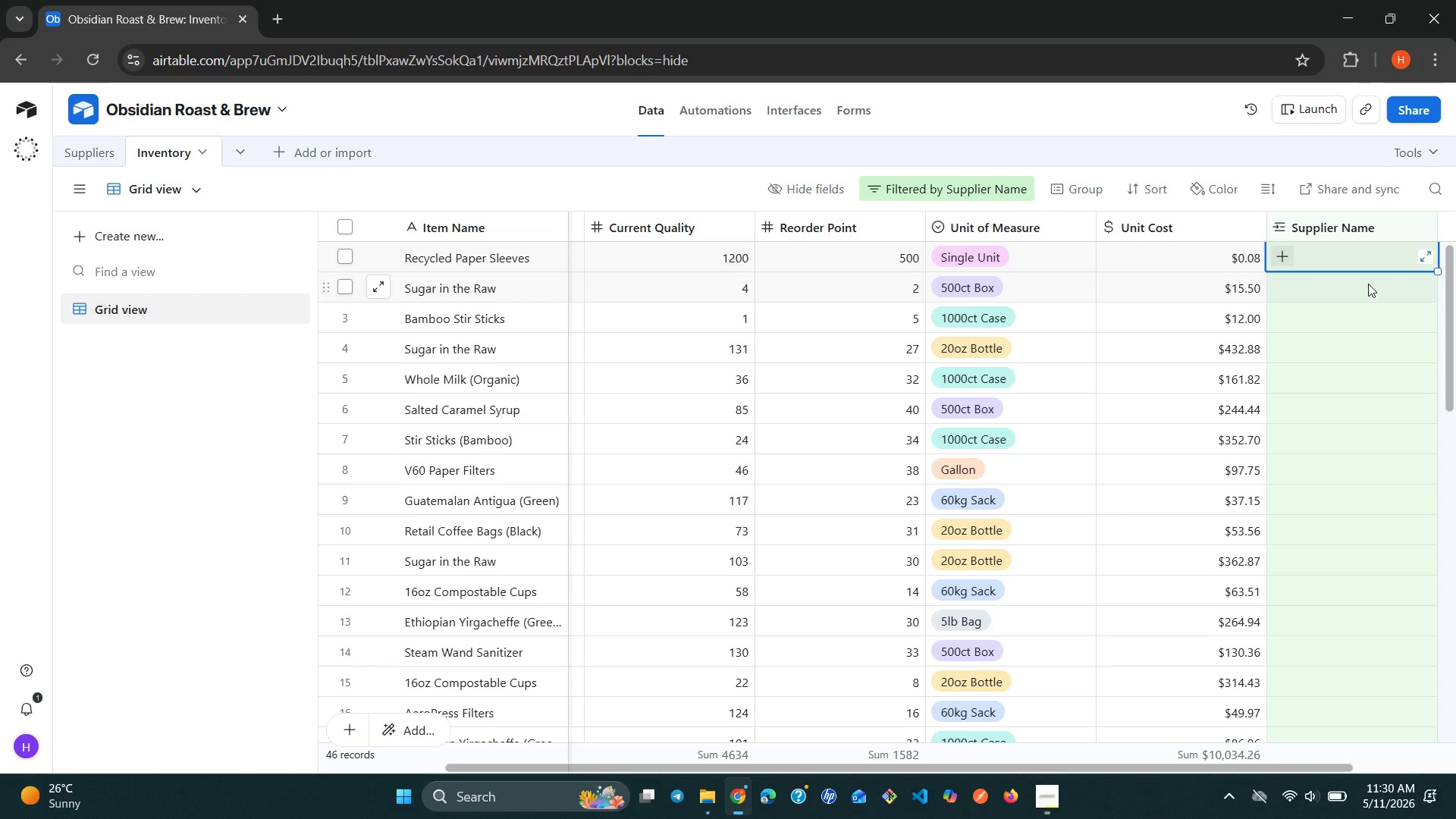 
type(gr)
 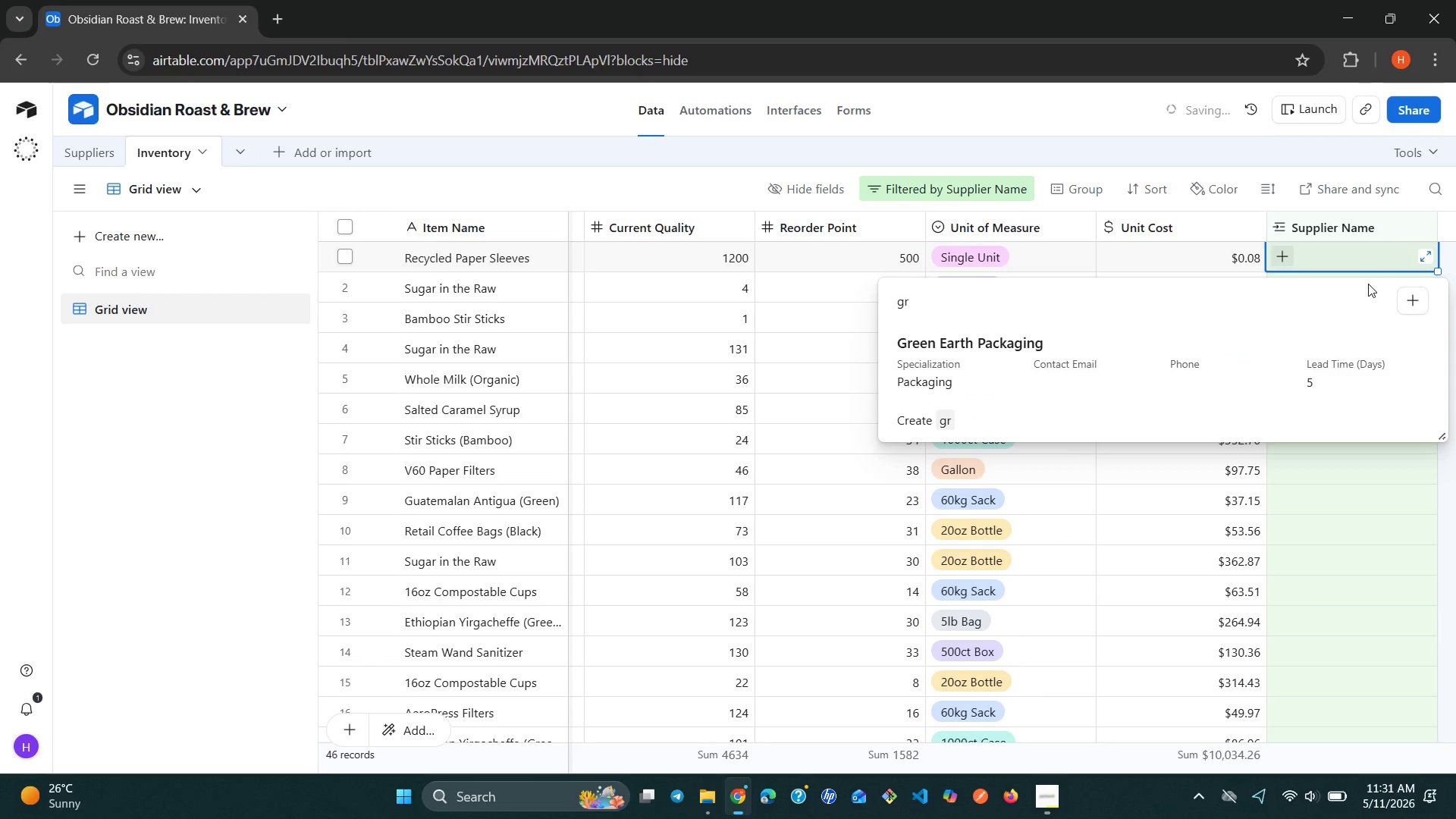 
key(ArrowDown)
 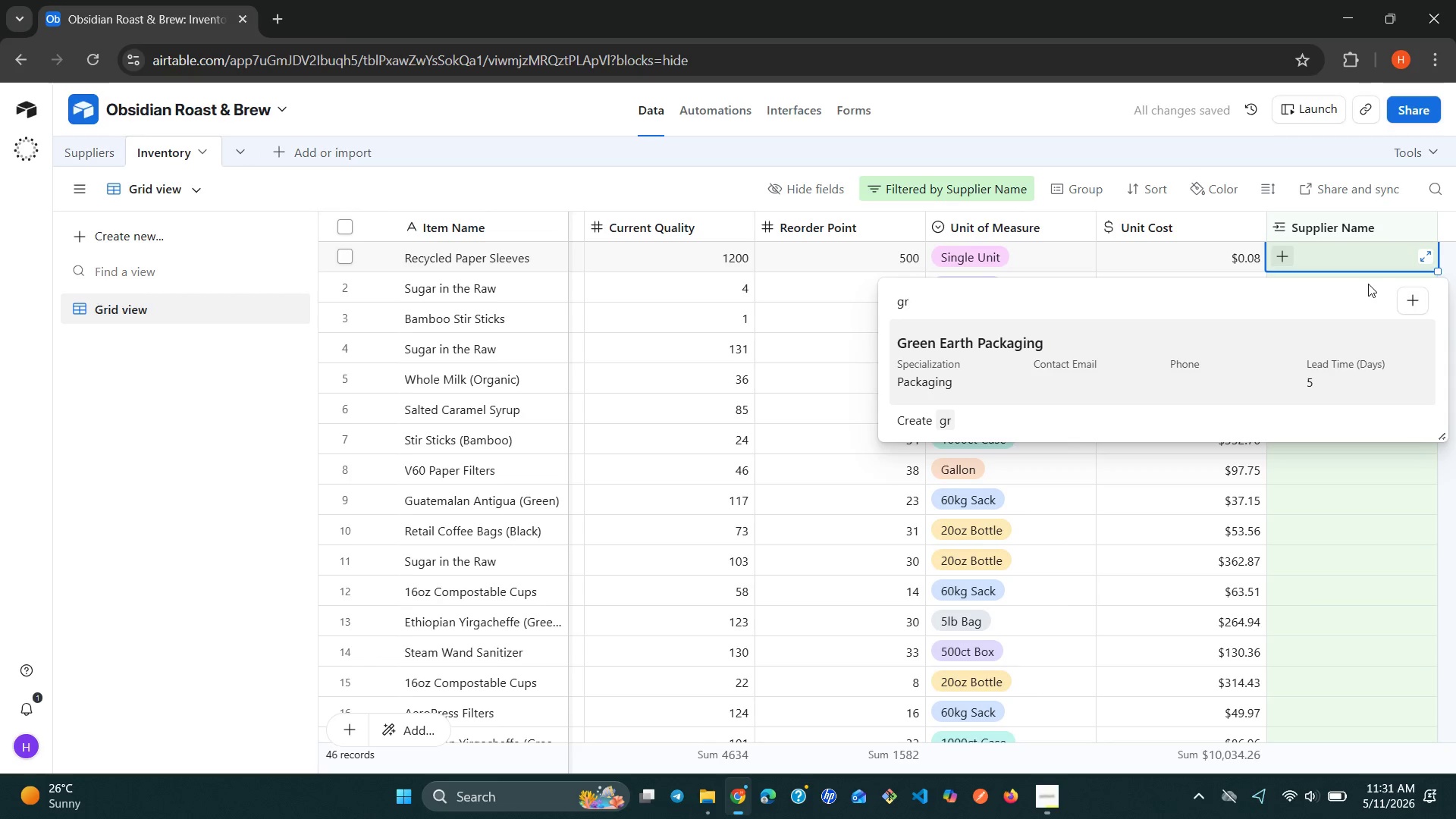 
key(Enter)
 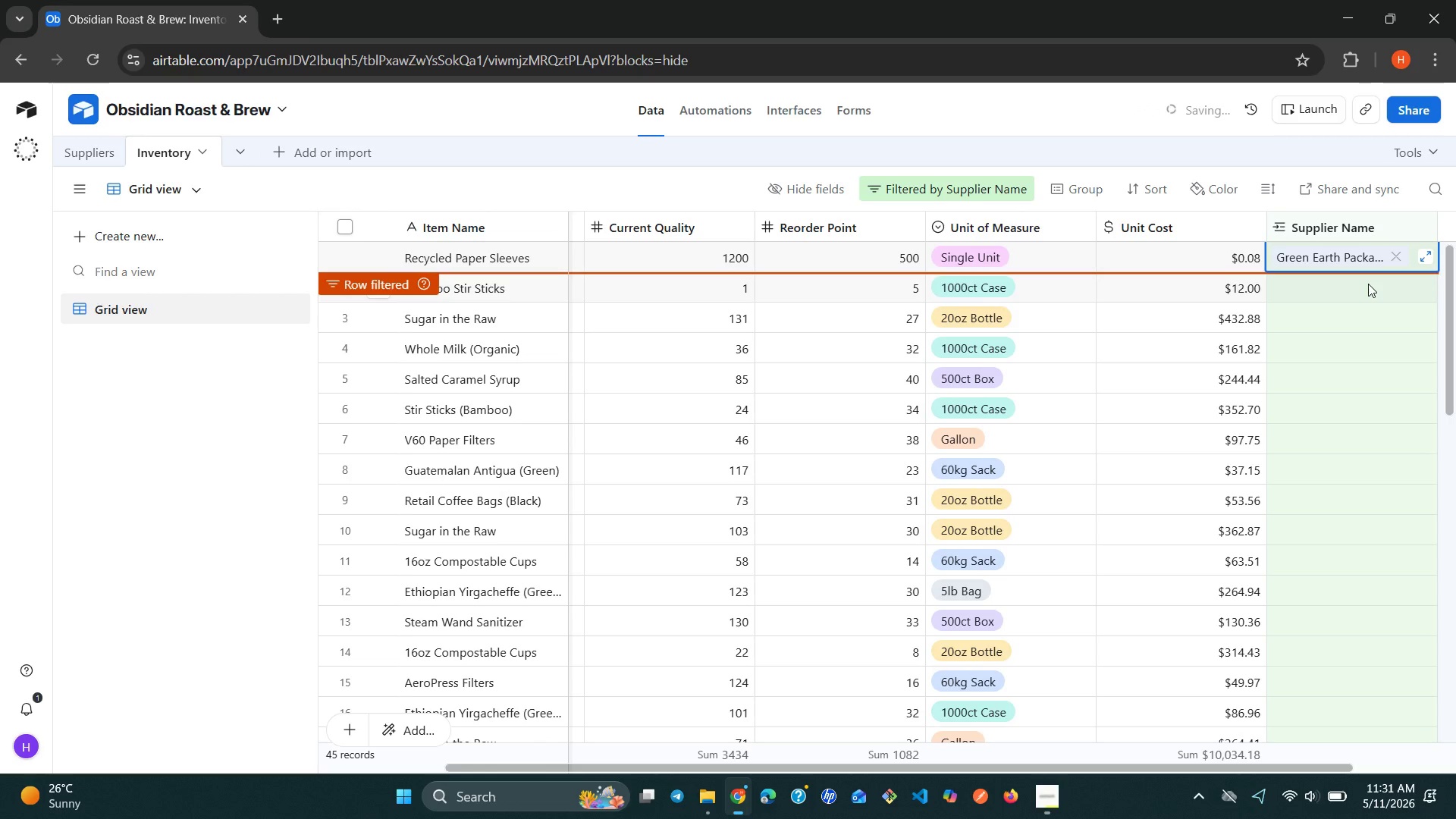 
key(ArrowDown)
 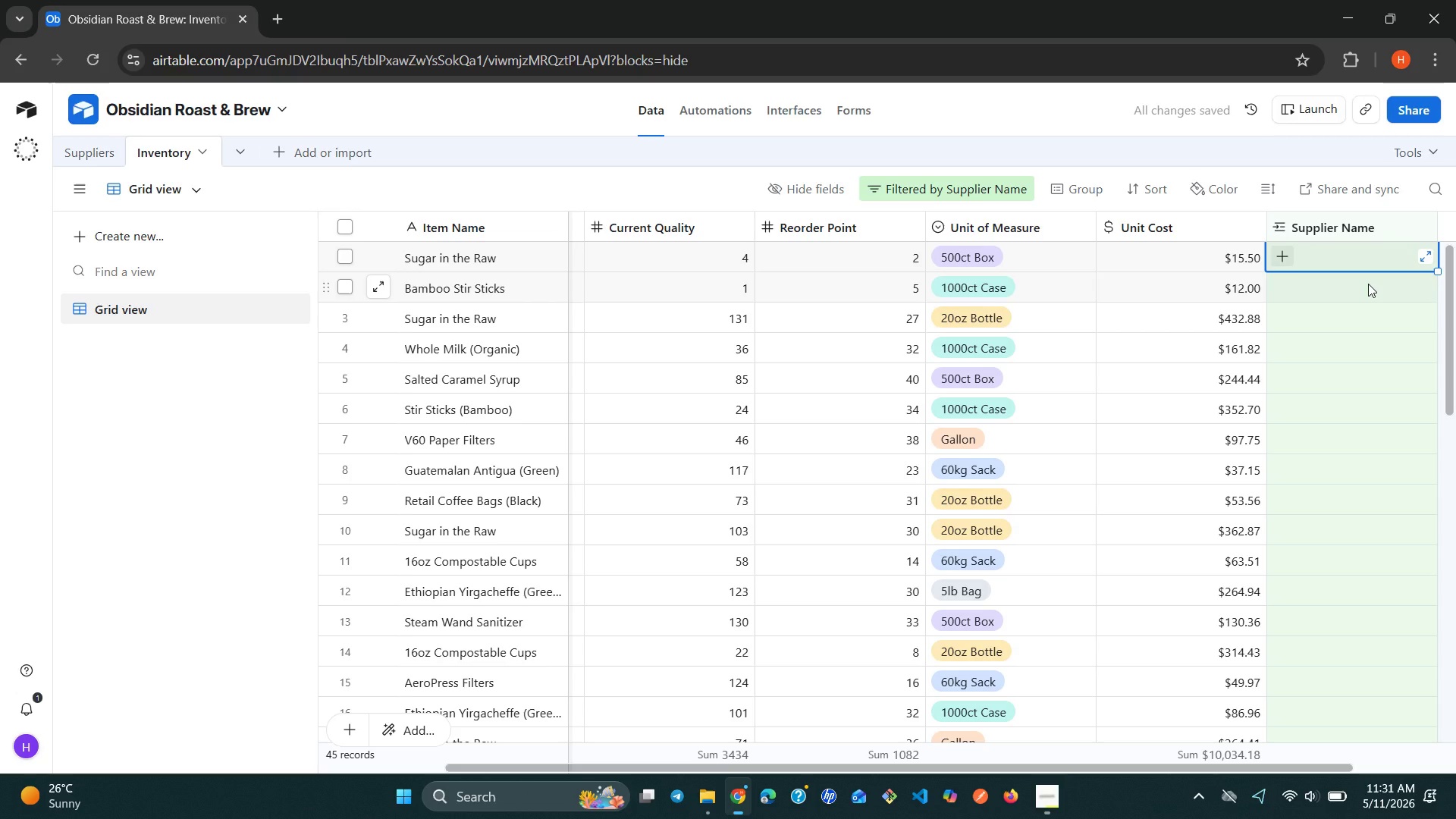 
wait(8.02)
 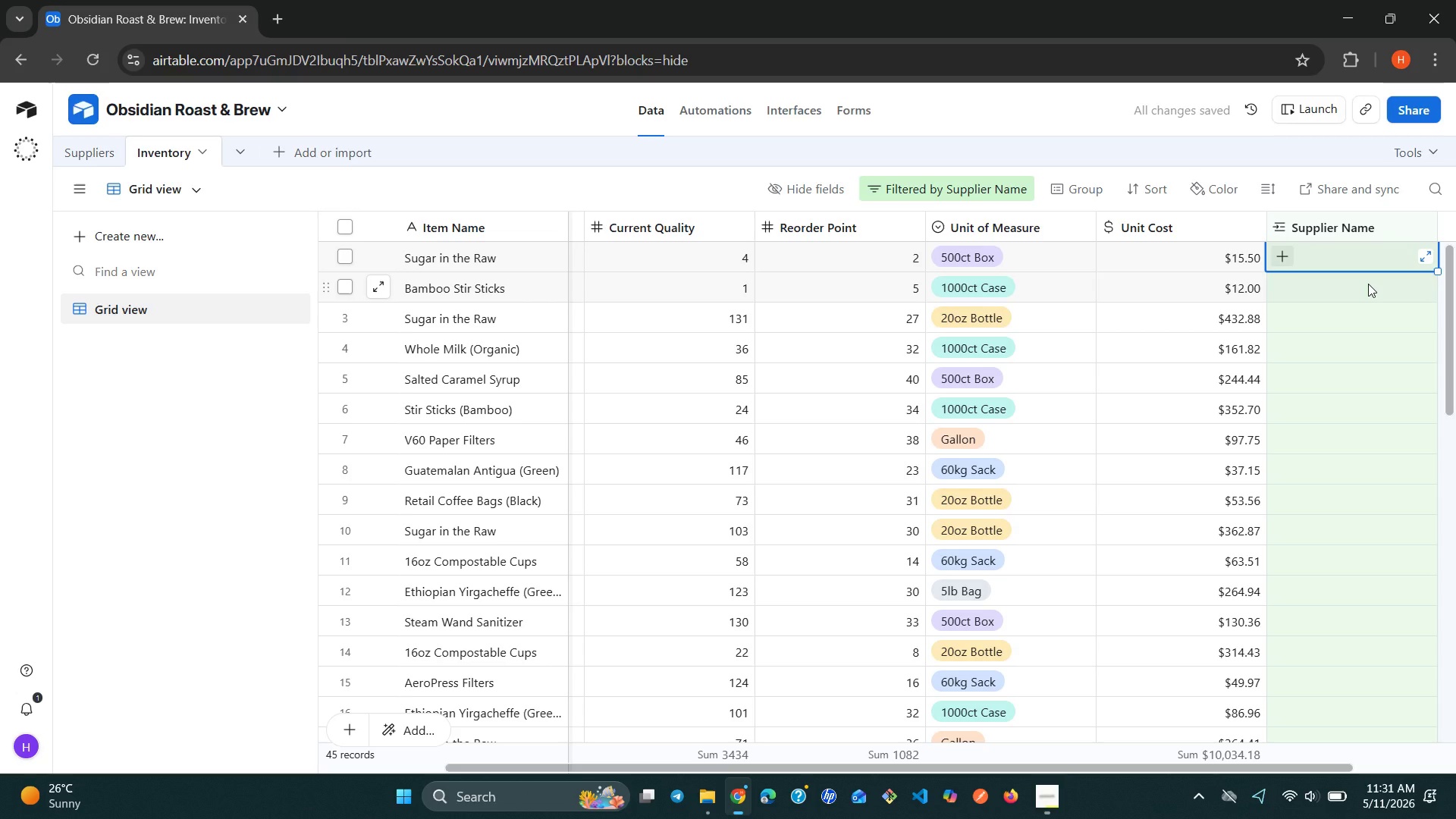 
type(ro)
 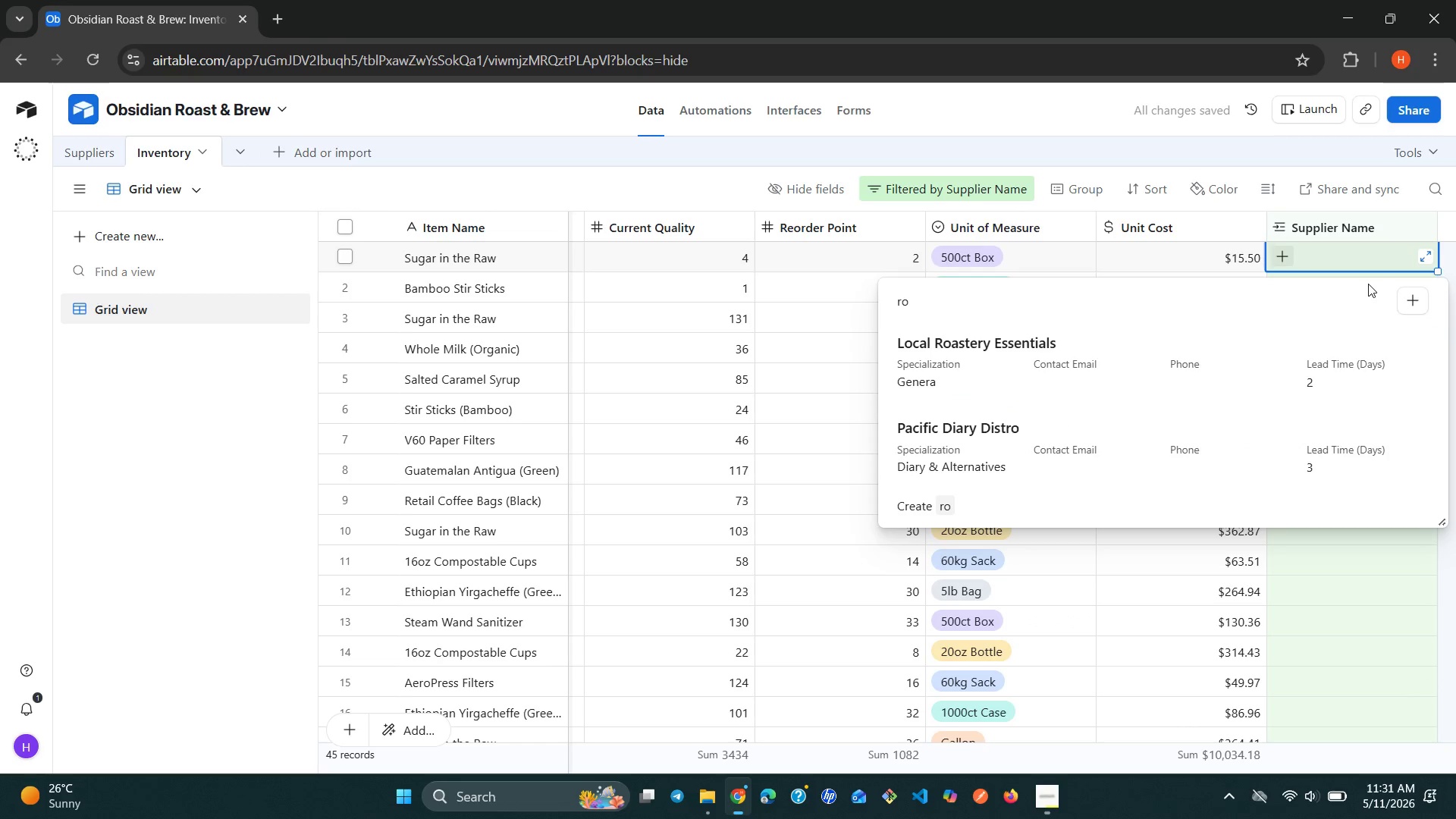 
key(ArrowDown)
 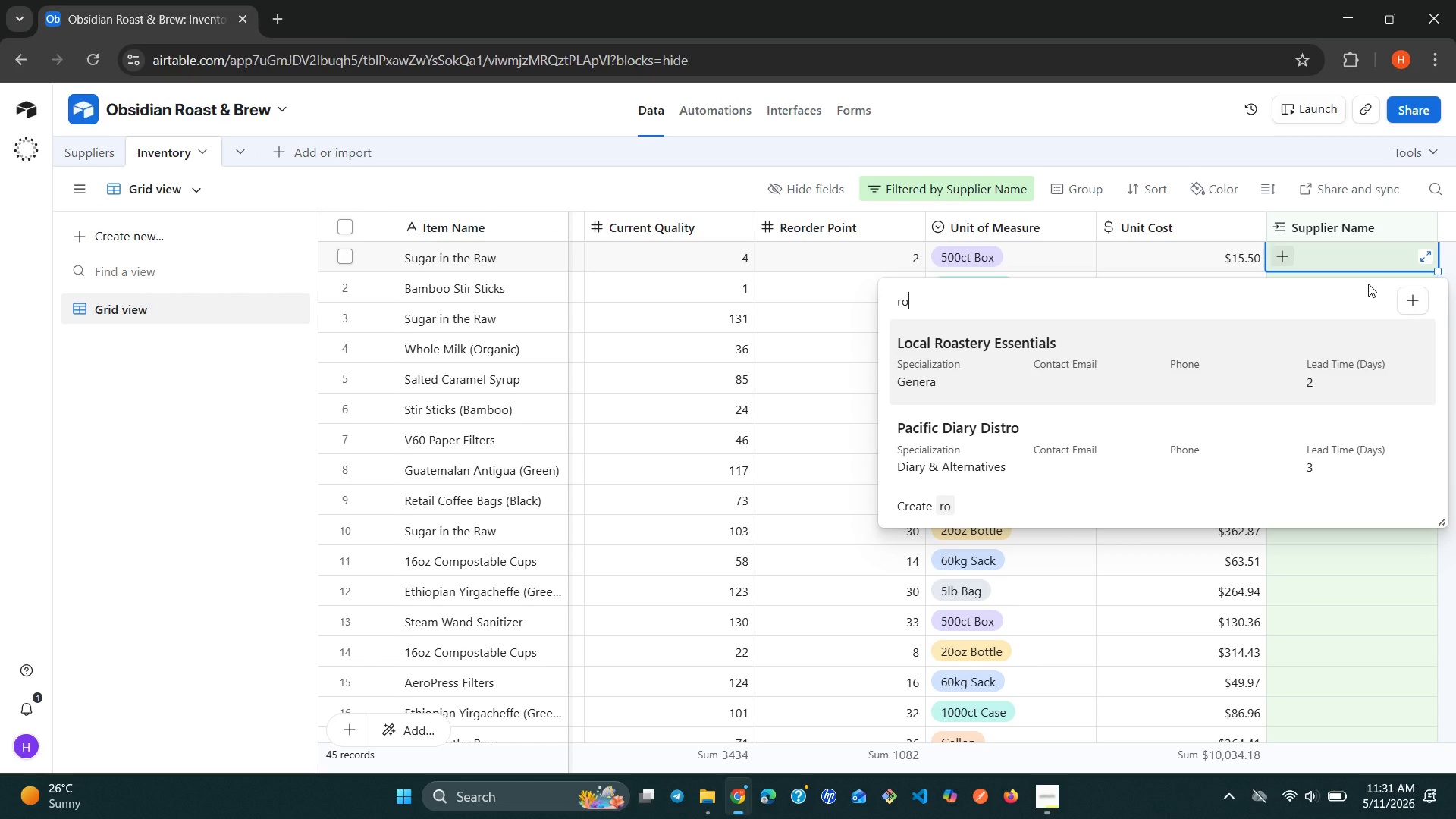 
wait(8.49)
 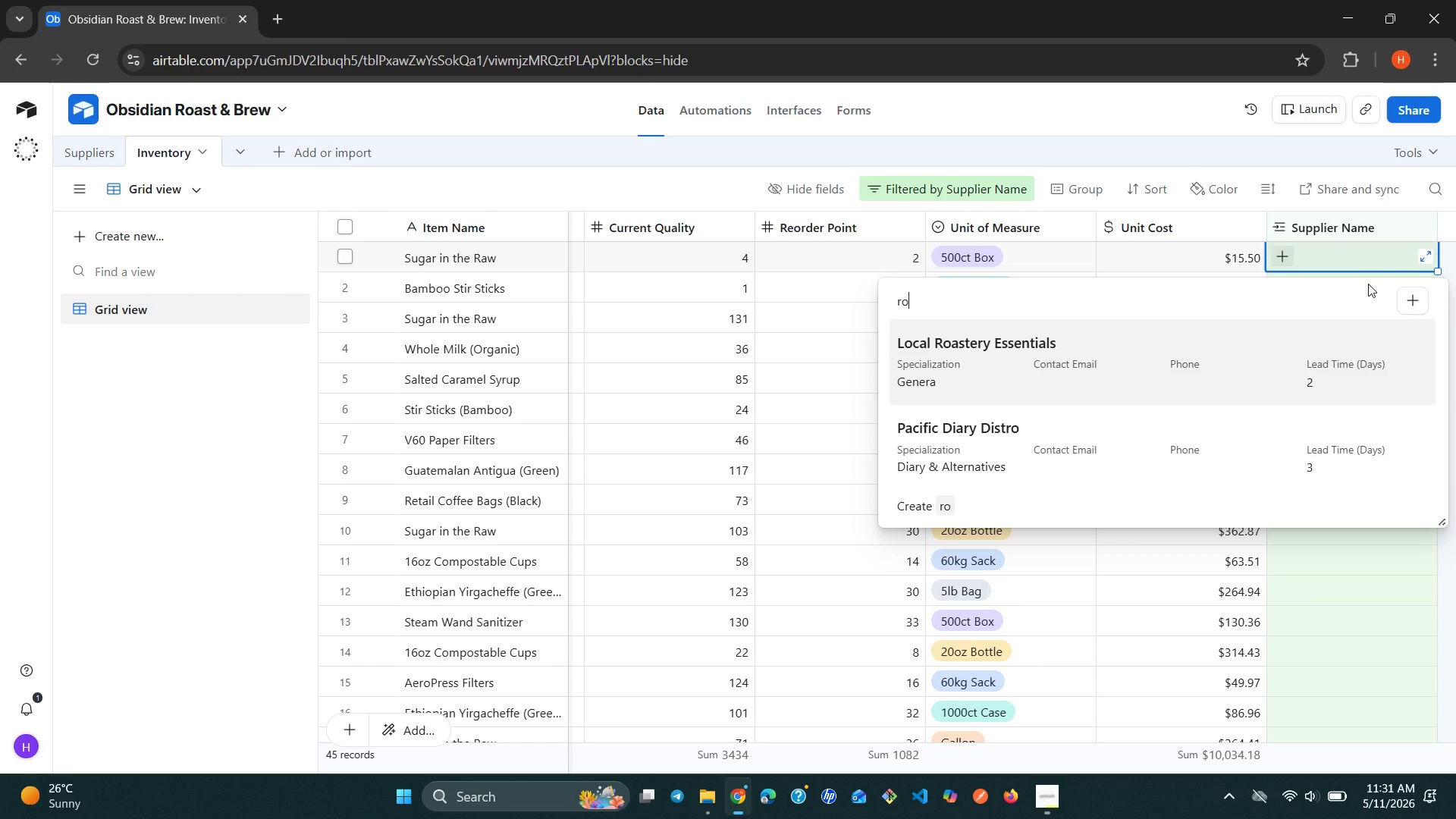 
key(ArrowDown)
 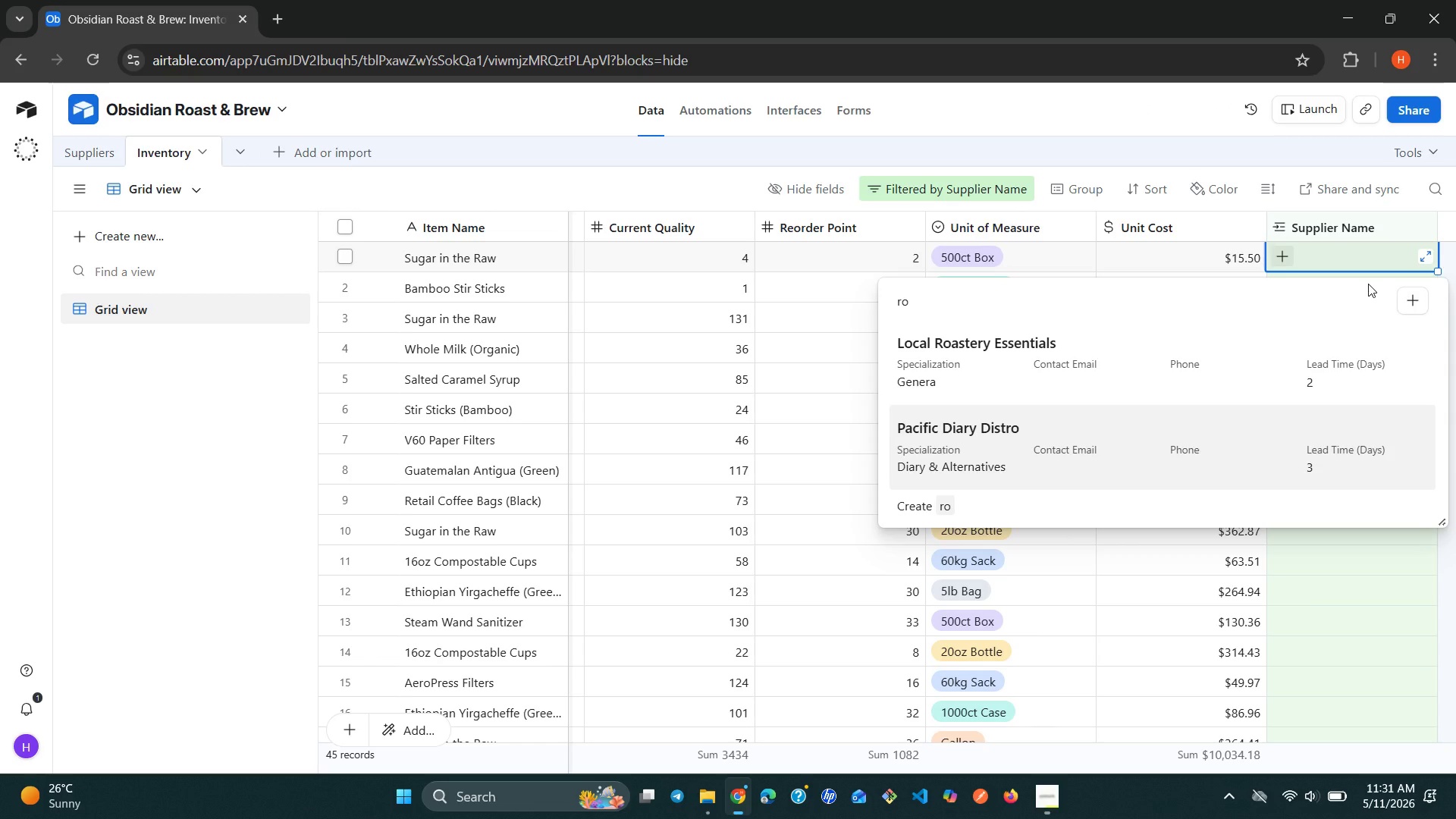 
key(ArrowUp)
 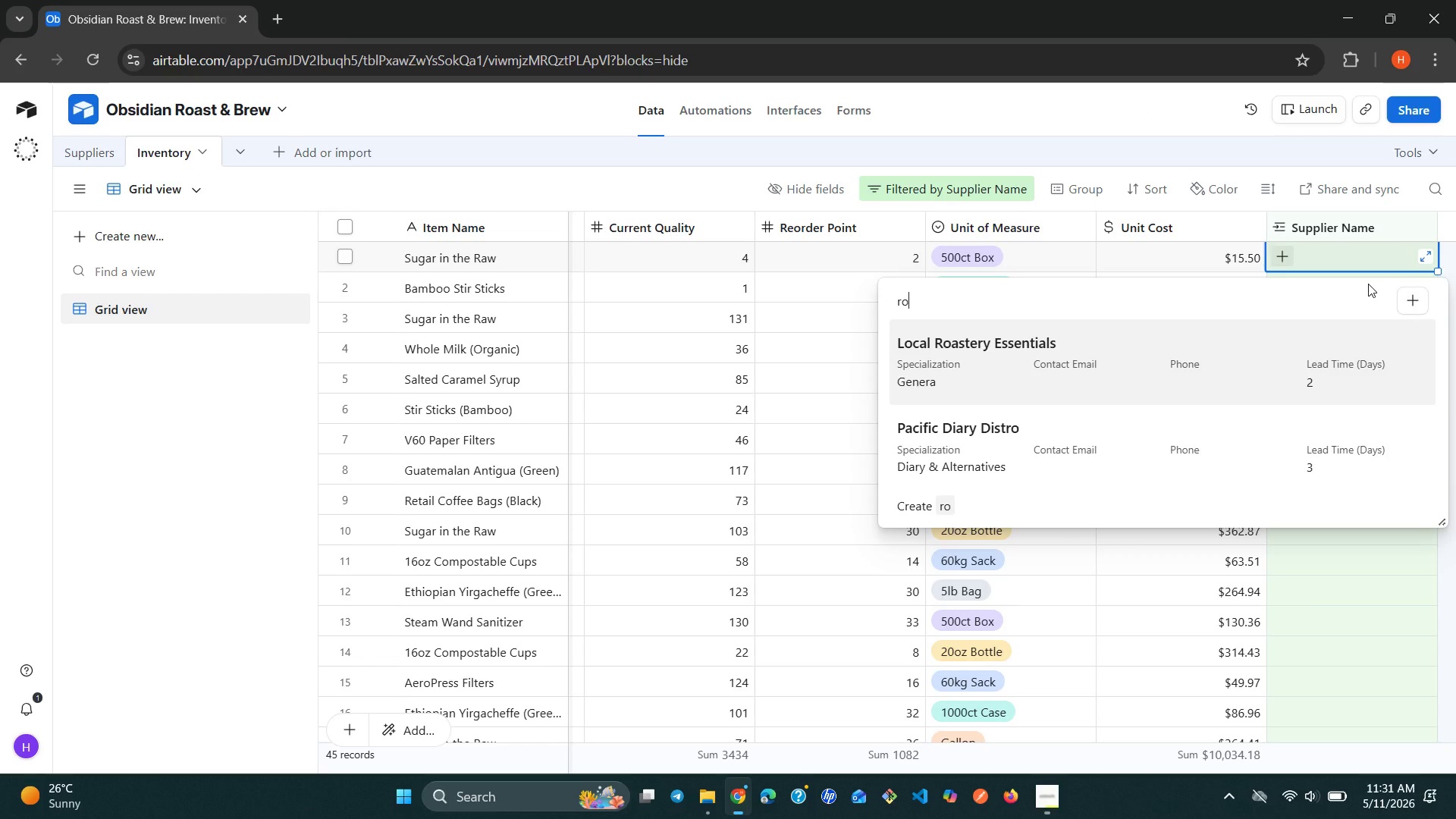 
key(Enter)
 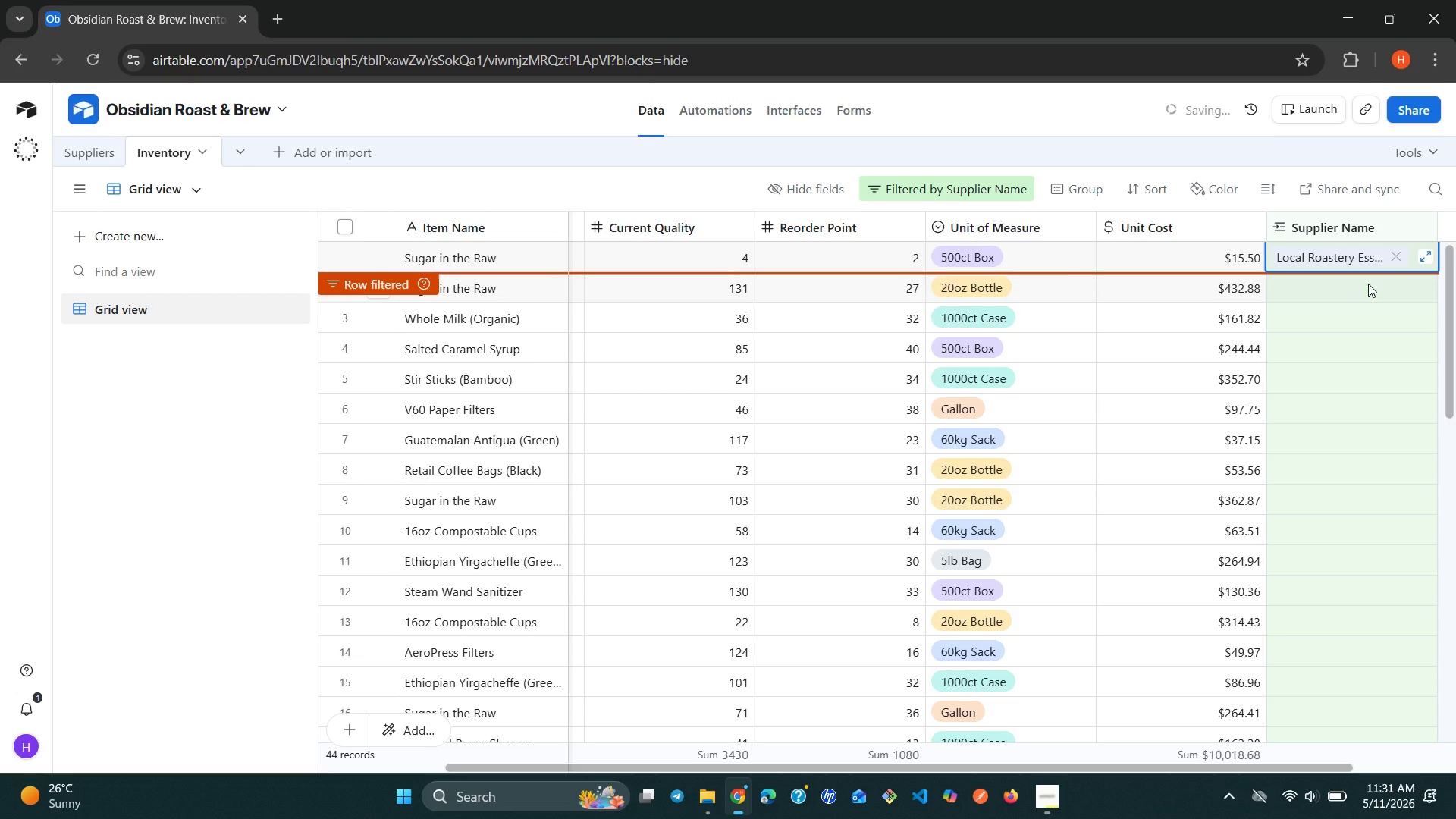 
key(ArrowDown)
 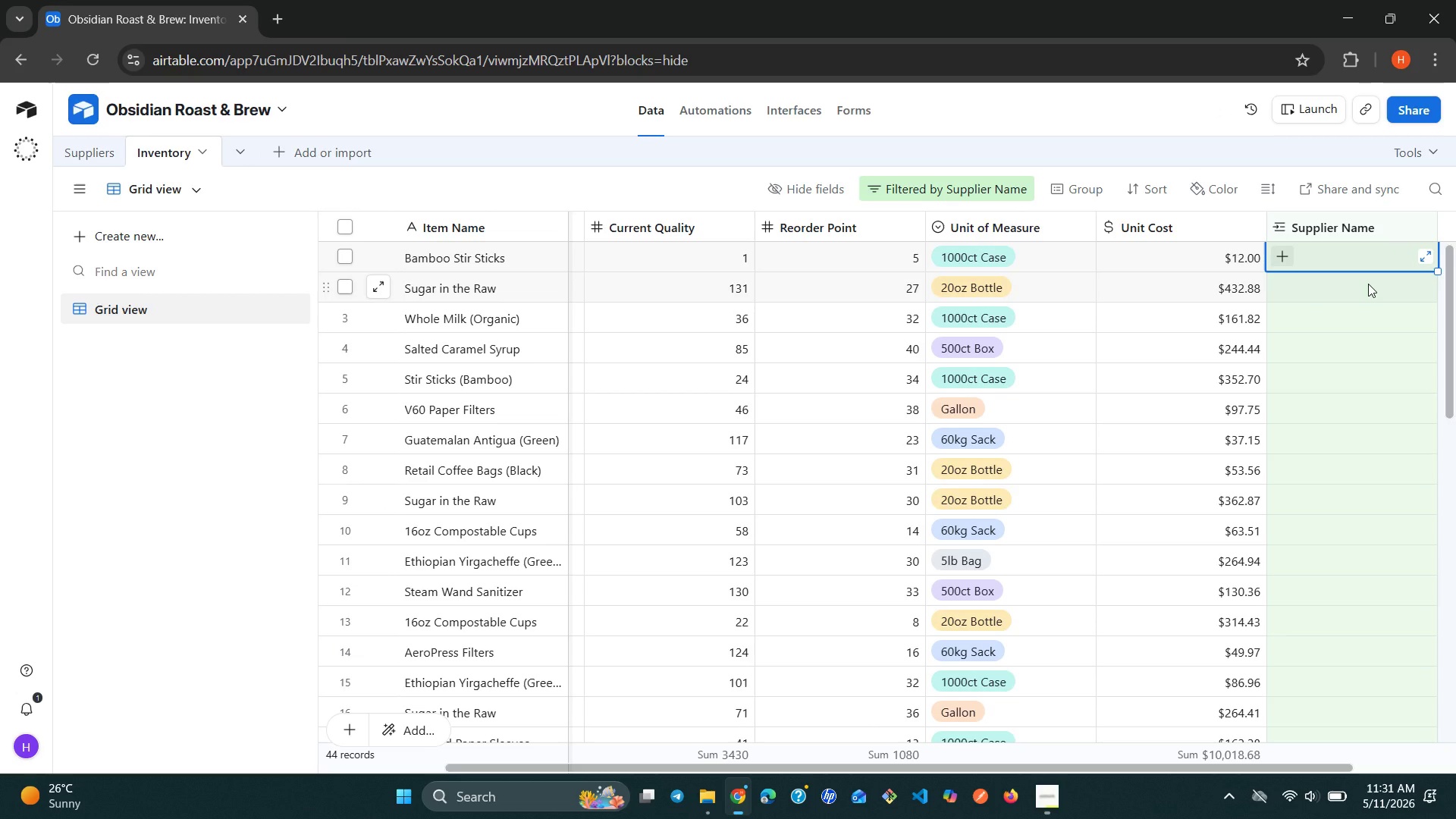 
wait(19.31)
 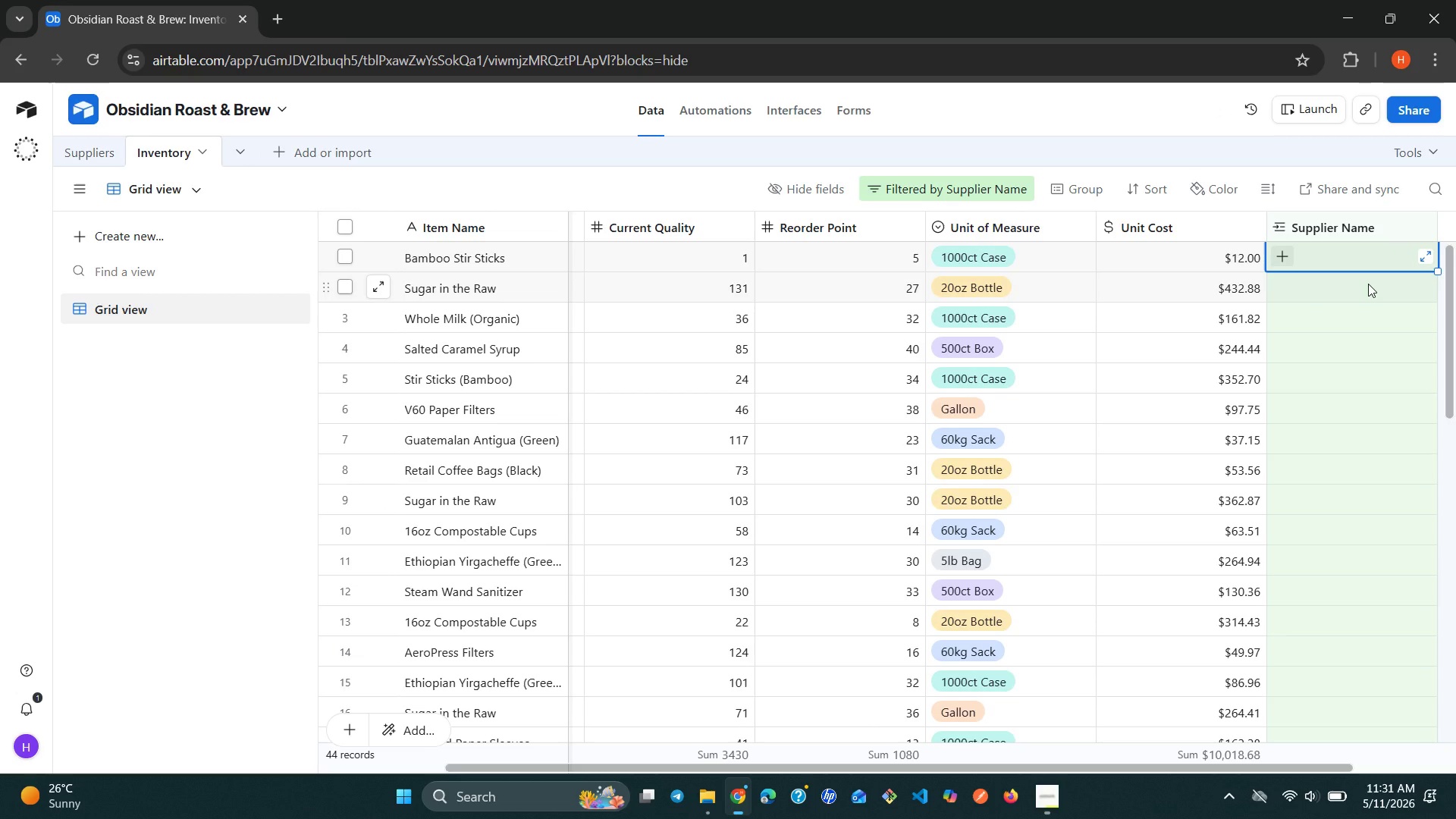 
type(gr)
 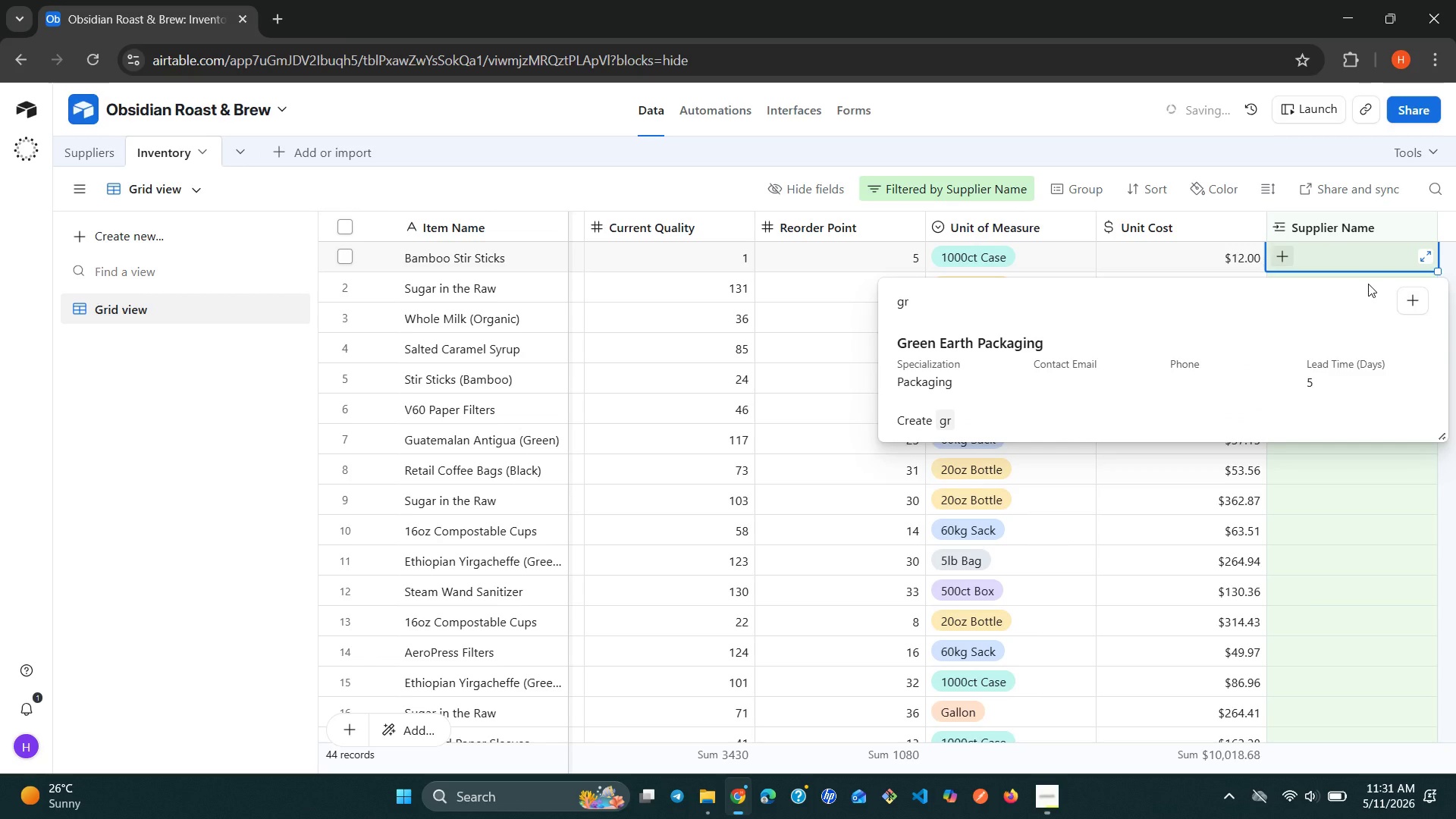 
key(ArrowDown)
 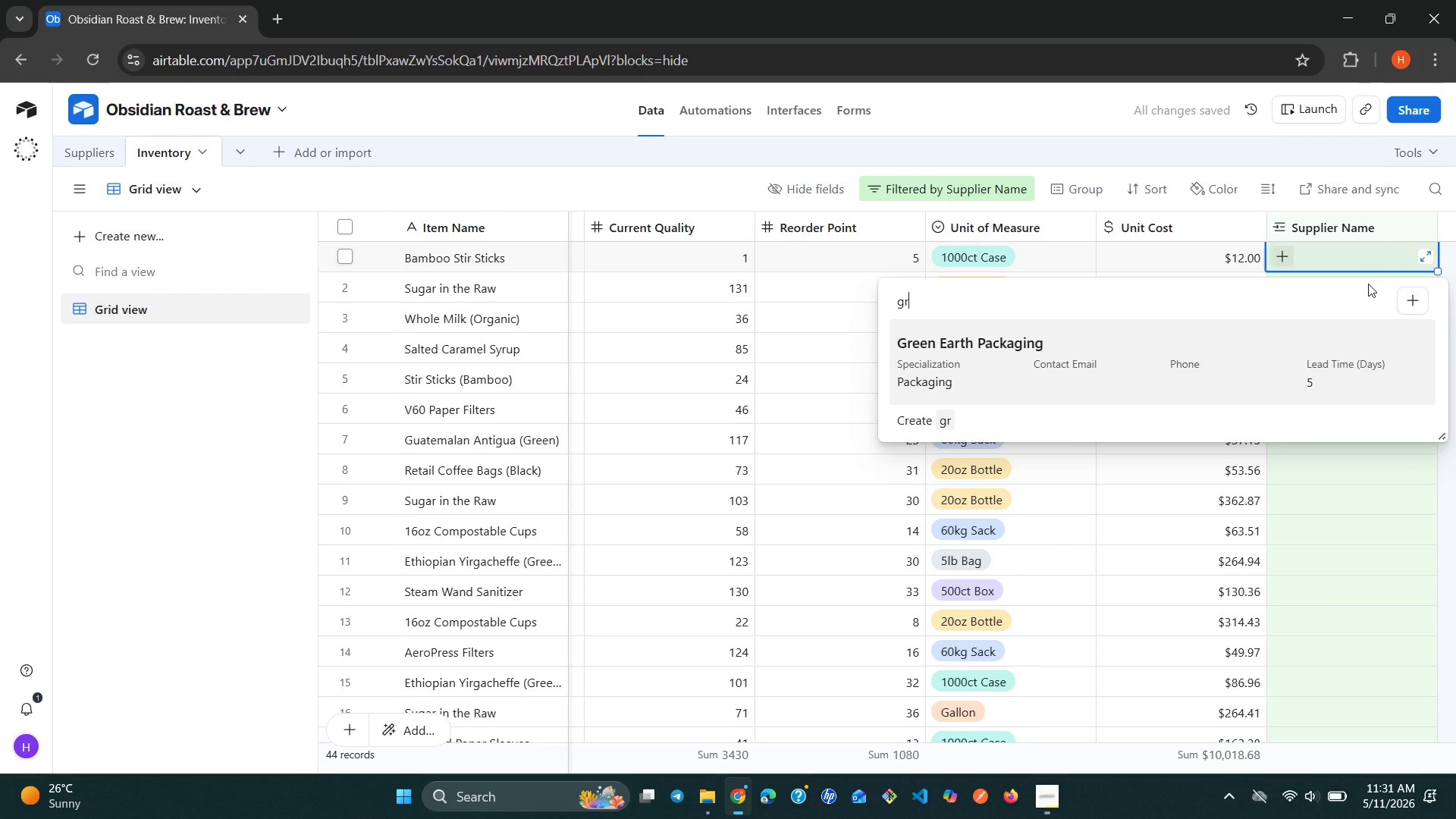 
key(Enter)
 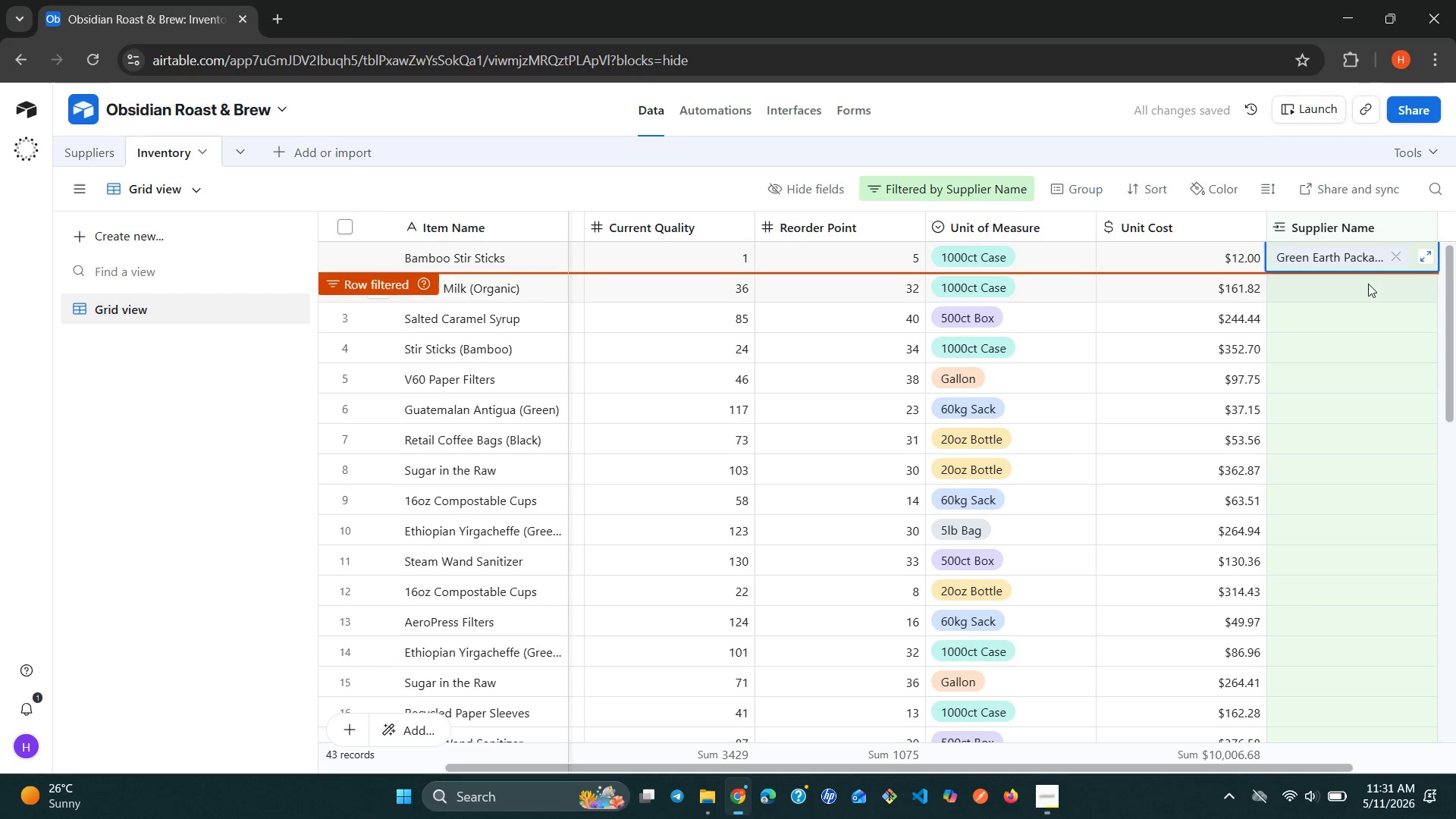 
key(ArrowDown)
 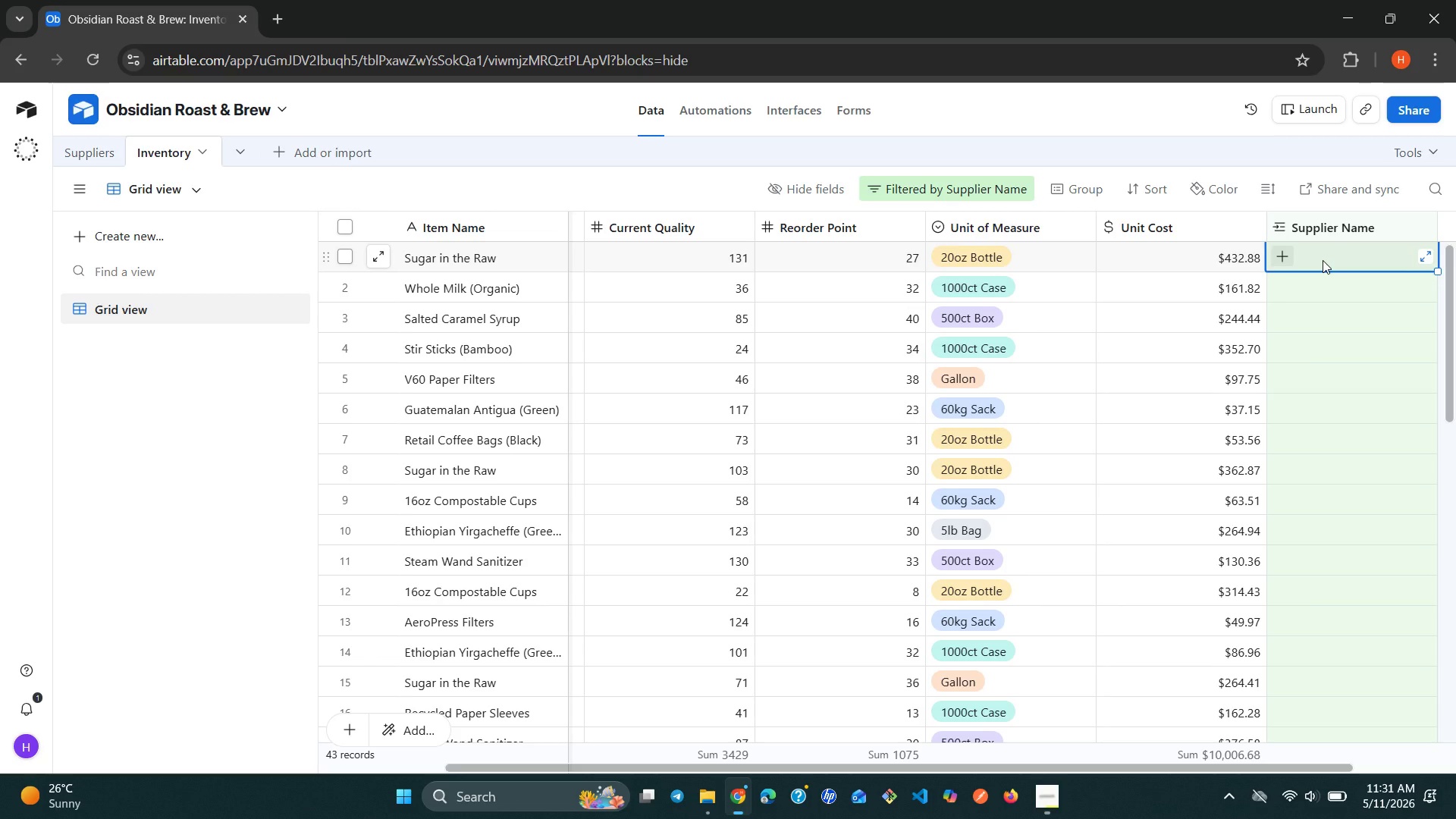 
wait(12.62)
 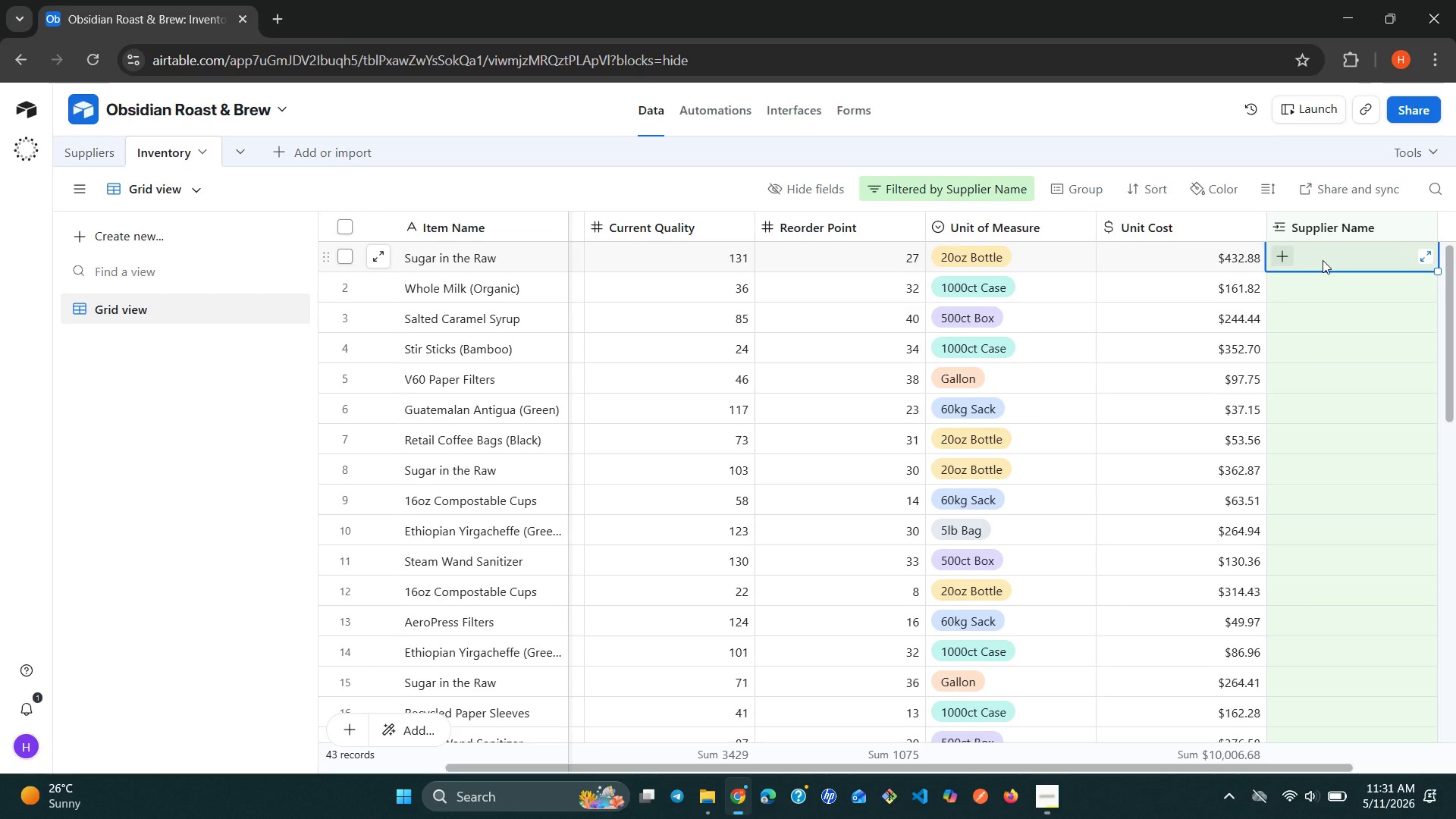 
left_click([1294, 528])
 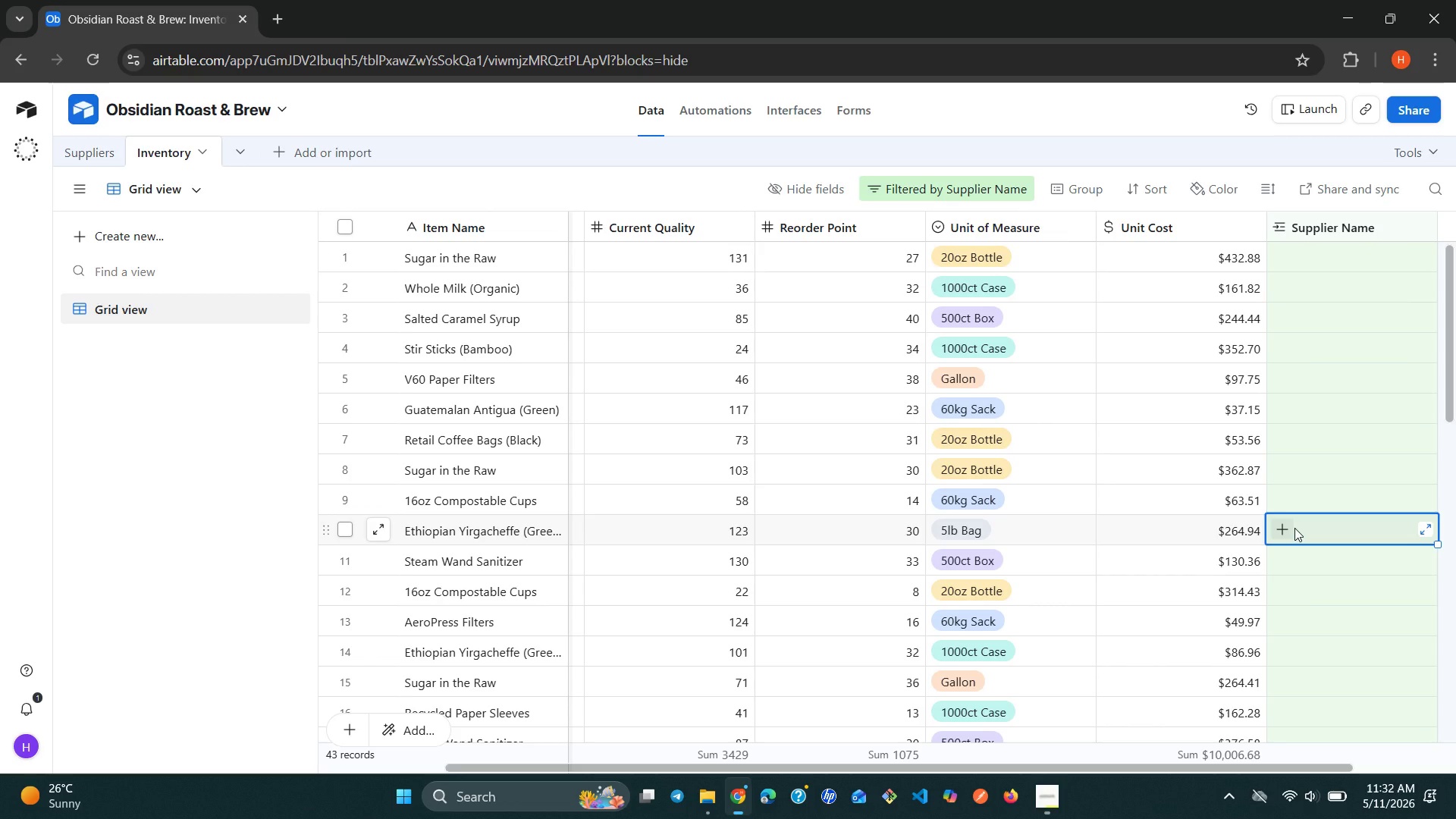 
key(Y)
 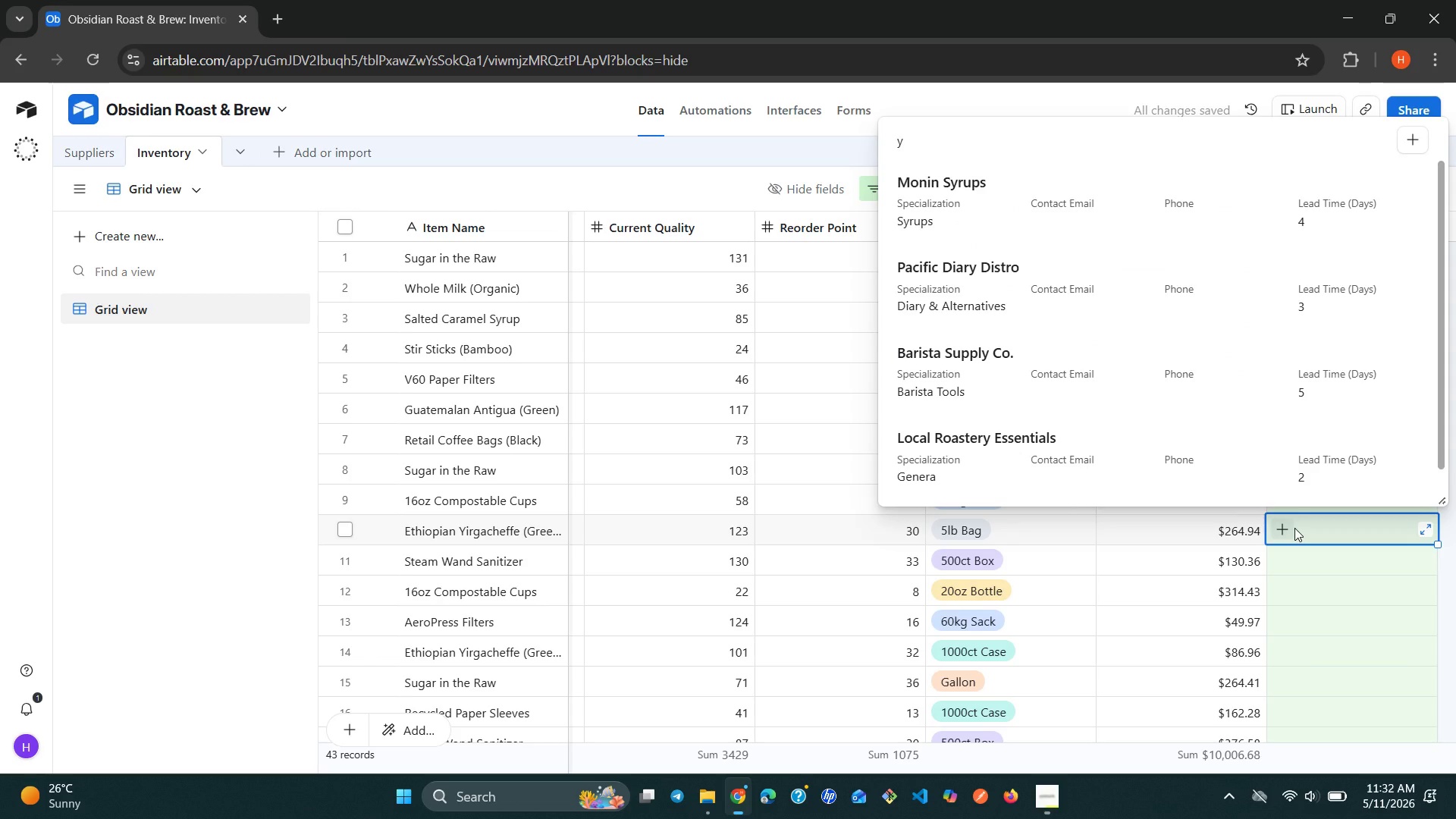 
wait(10.03)
 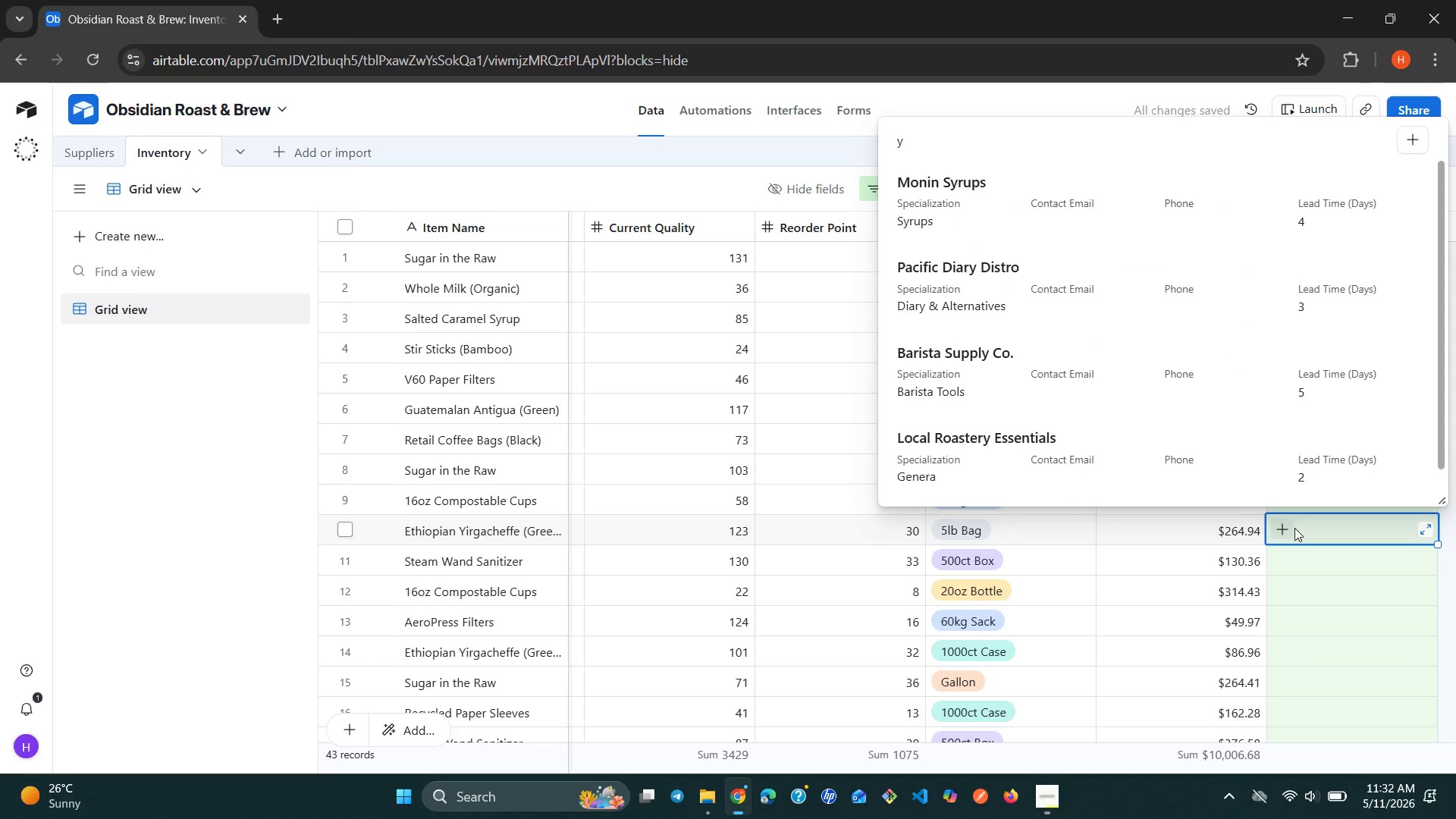 
key(Backspace)
type(no)
 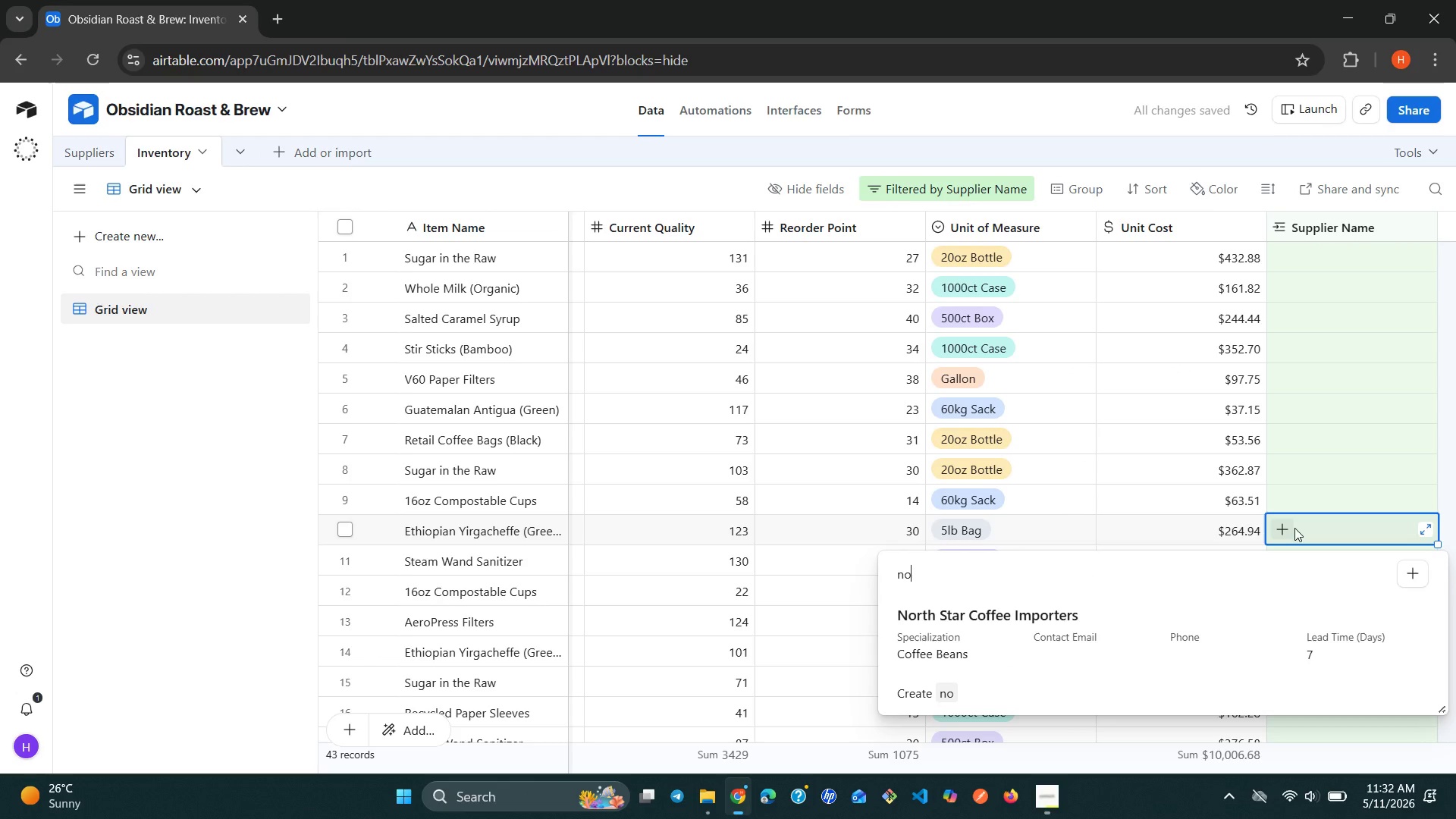 
key(ArrowDown)
 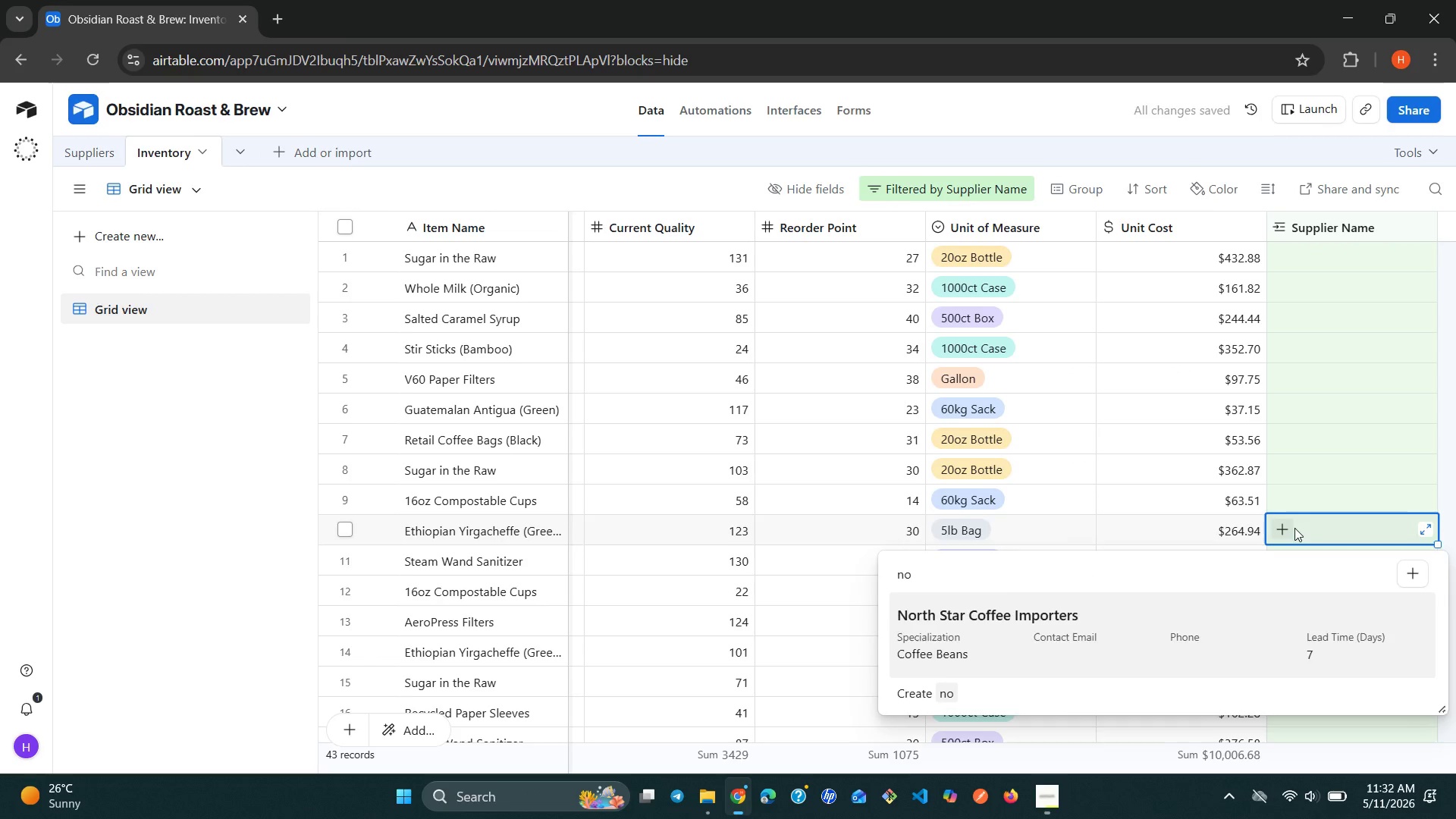 
key(Enter)
 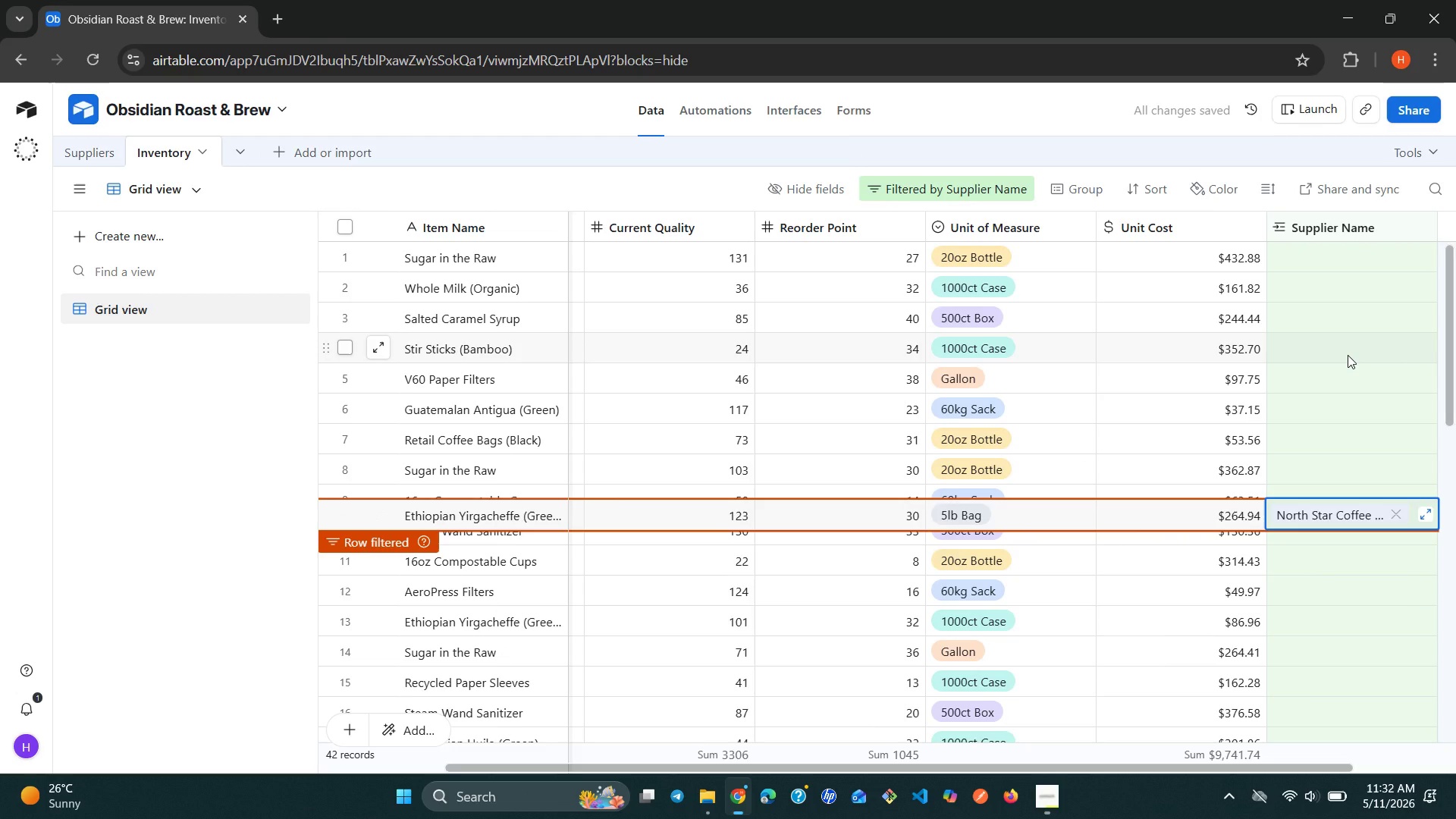 
key(ArrowDown)
 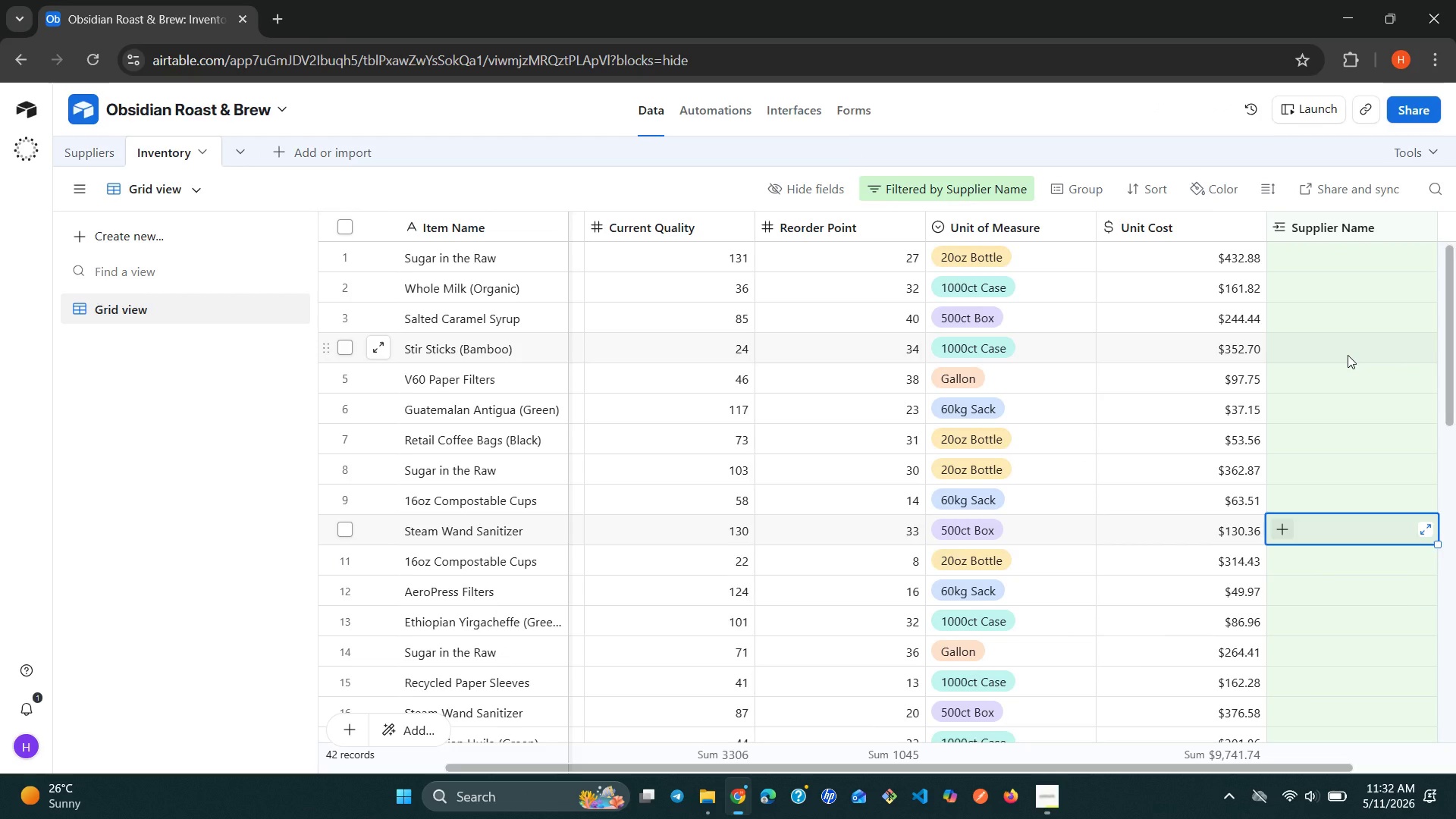 
wait(8.64)
 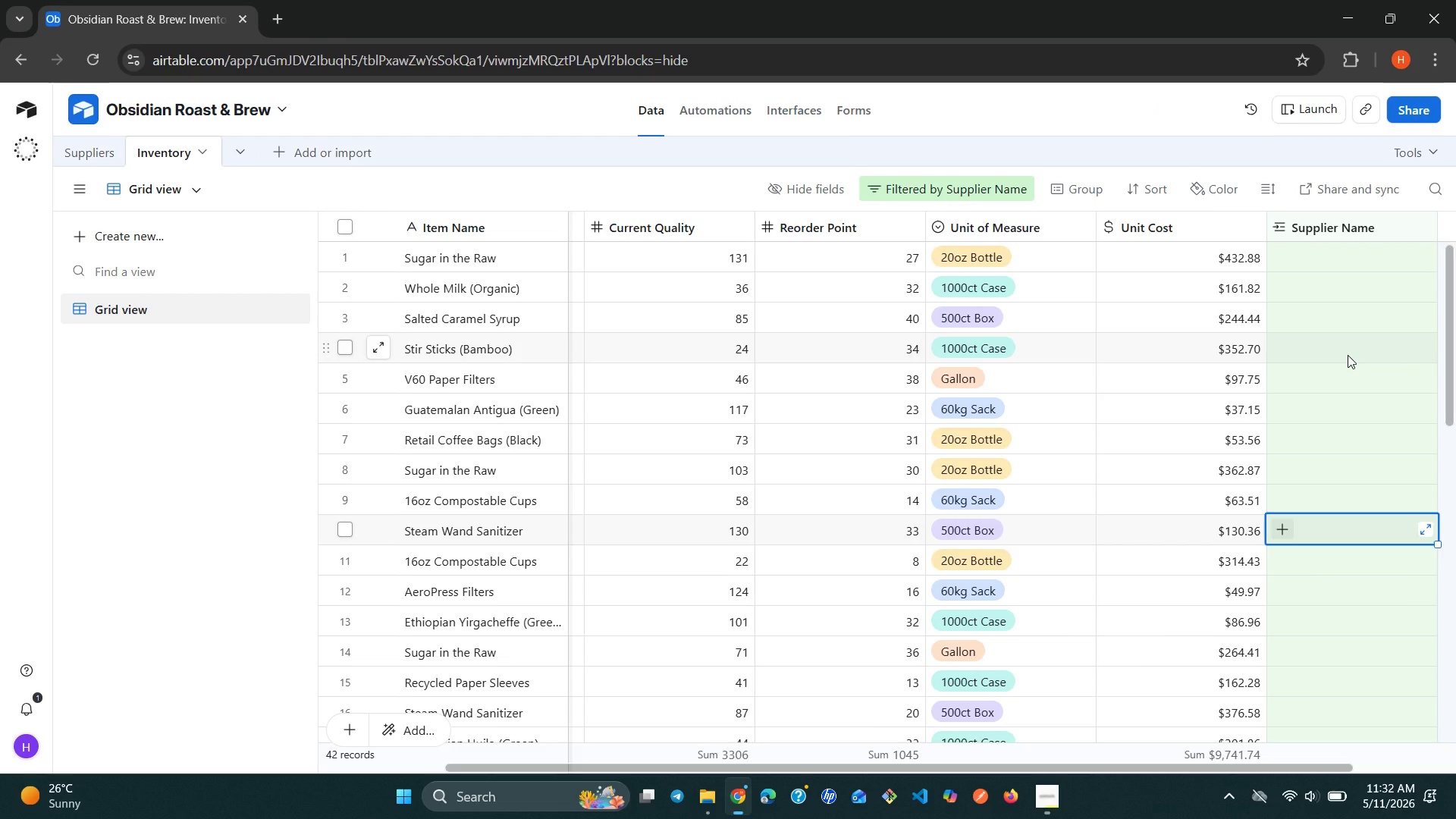 
hold_key(key=ArrowUp, duration=1.5)
 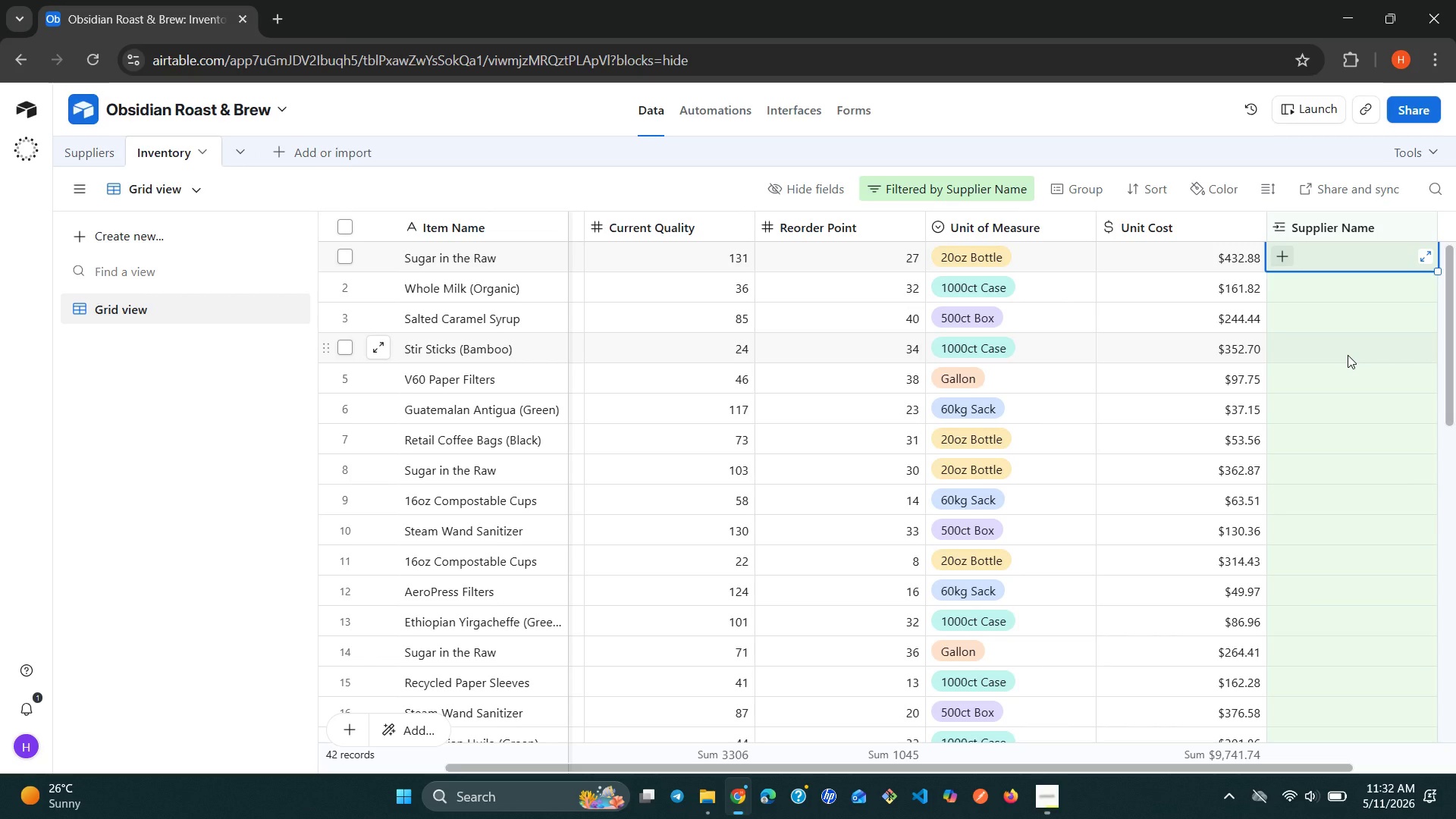 
key(ArrowUp)
 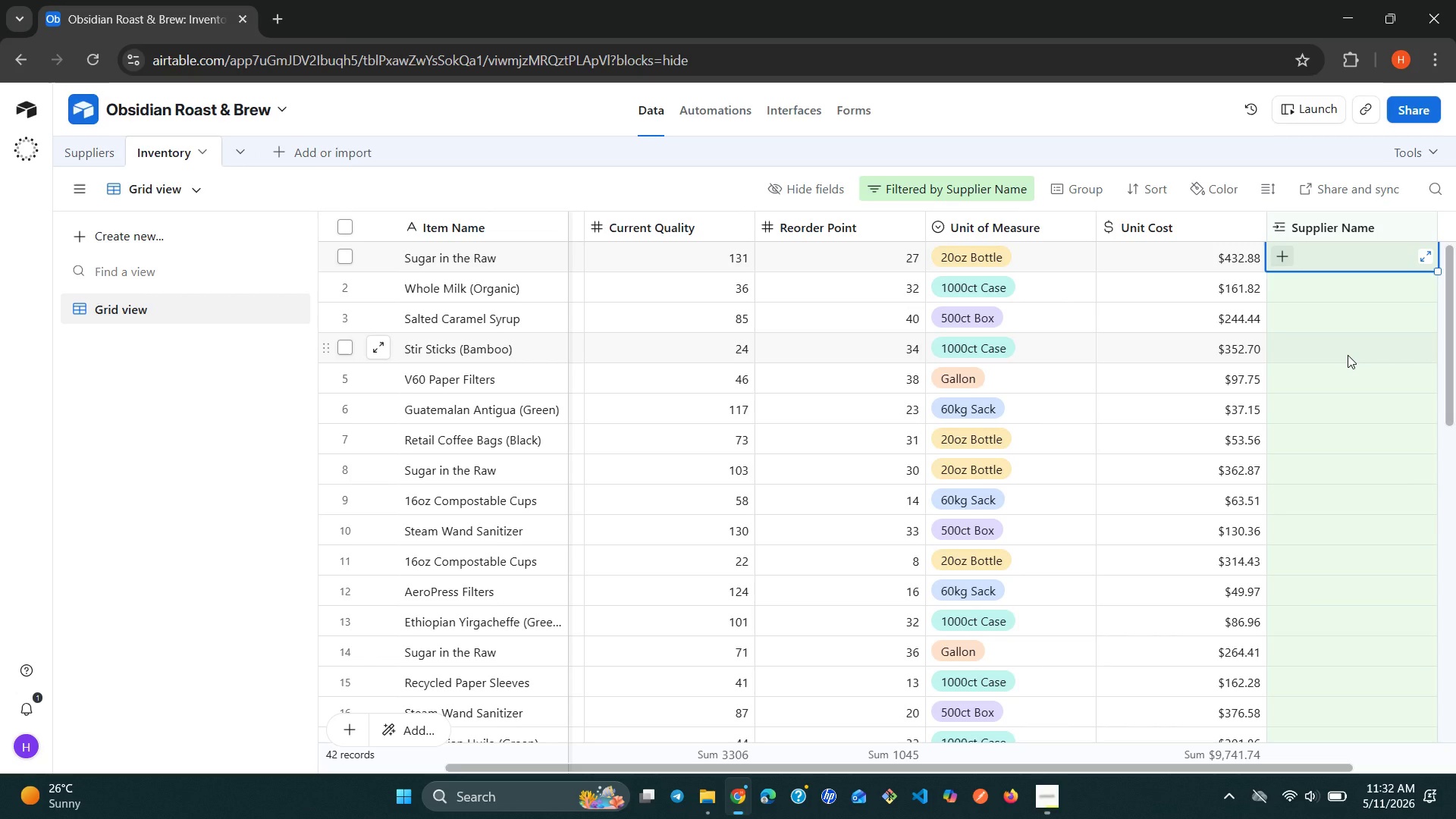 
key(ArrowUp)
 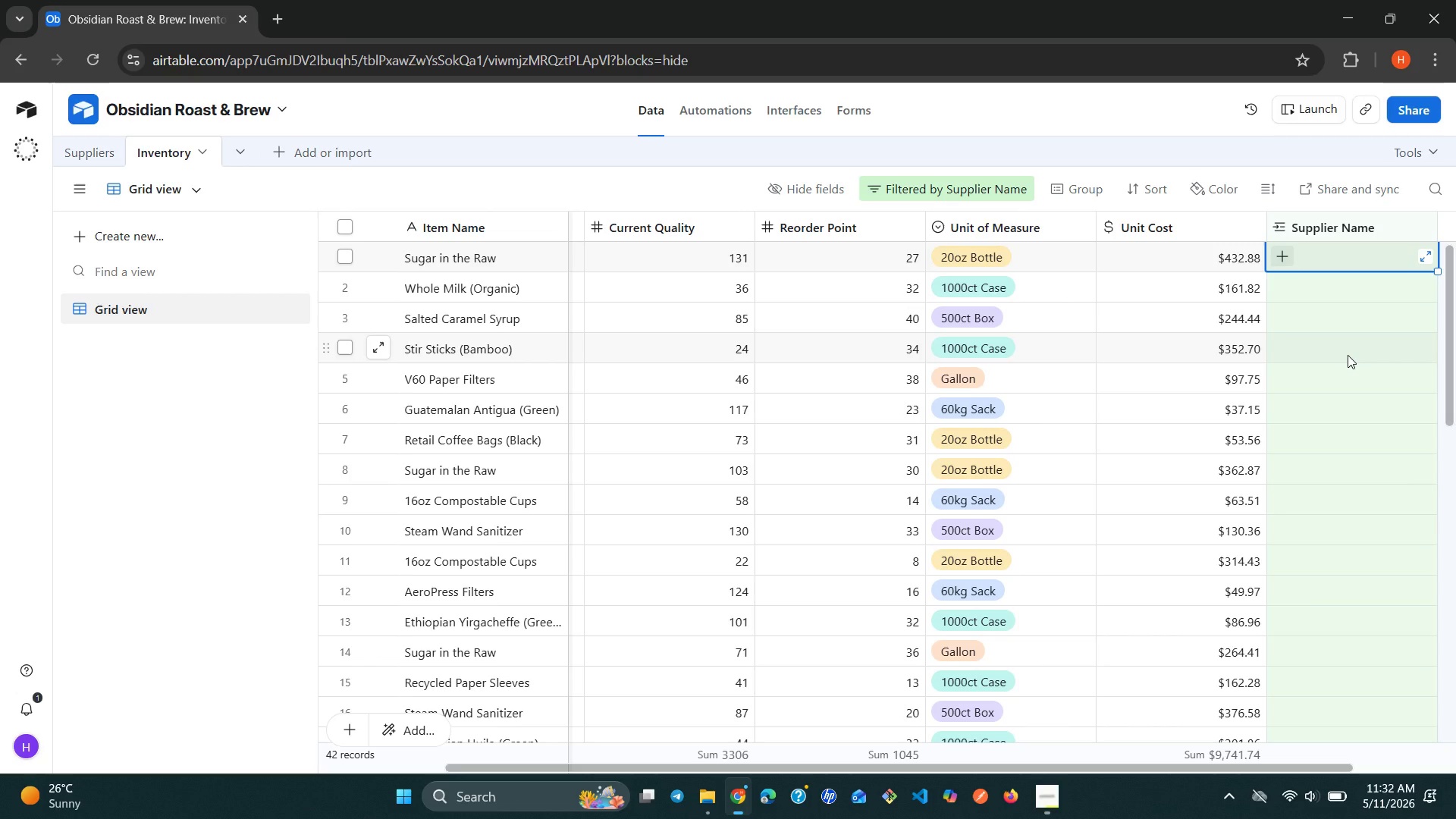 
key(ArrowUp)
 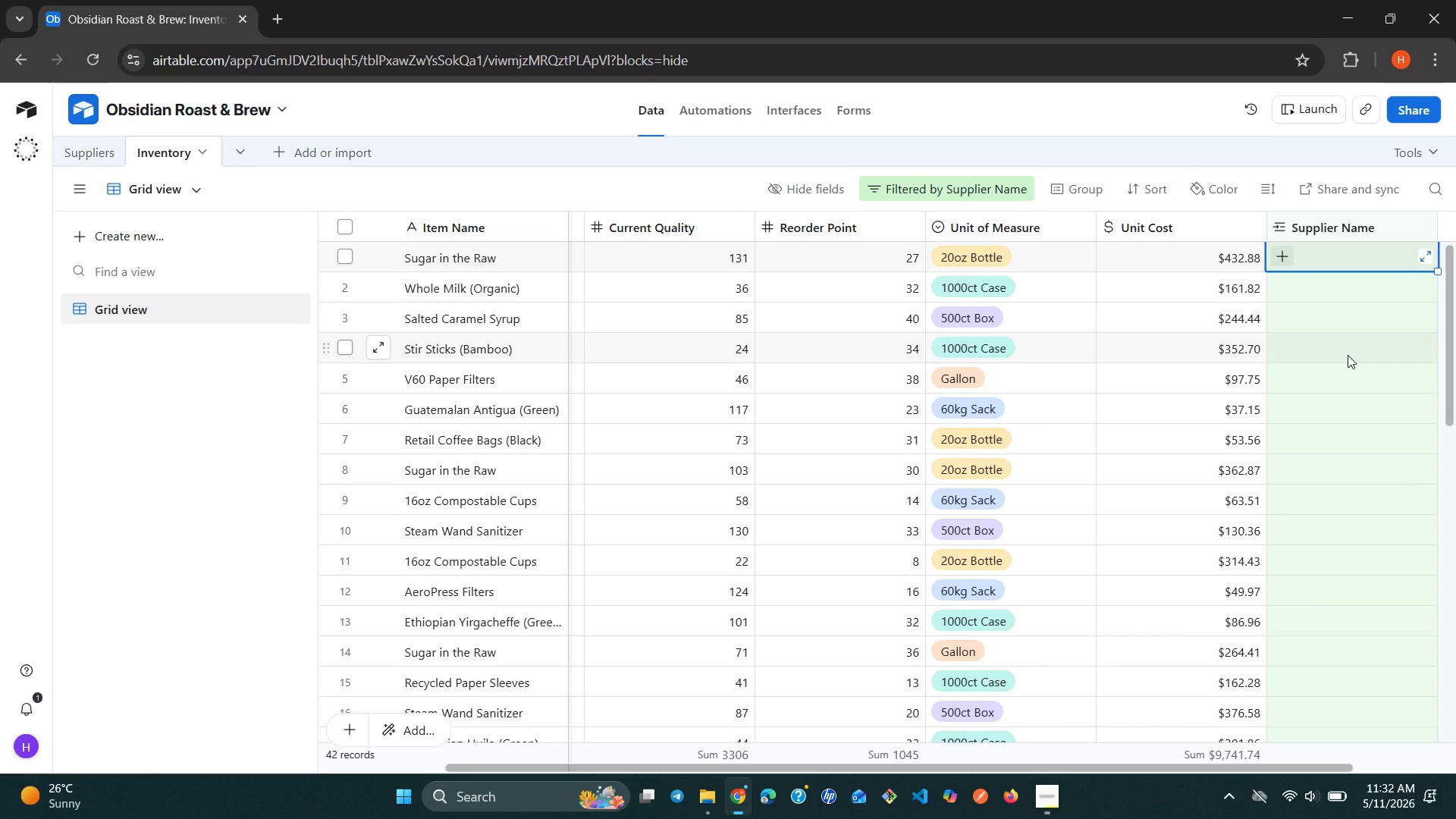 
key(ArrowUp)
 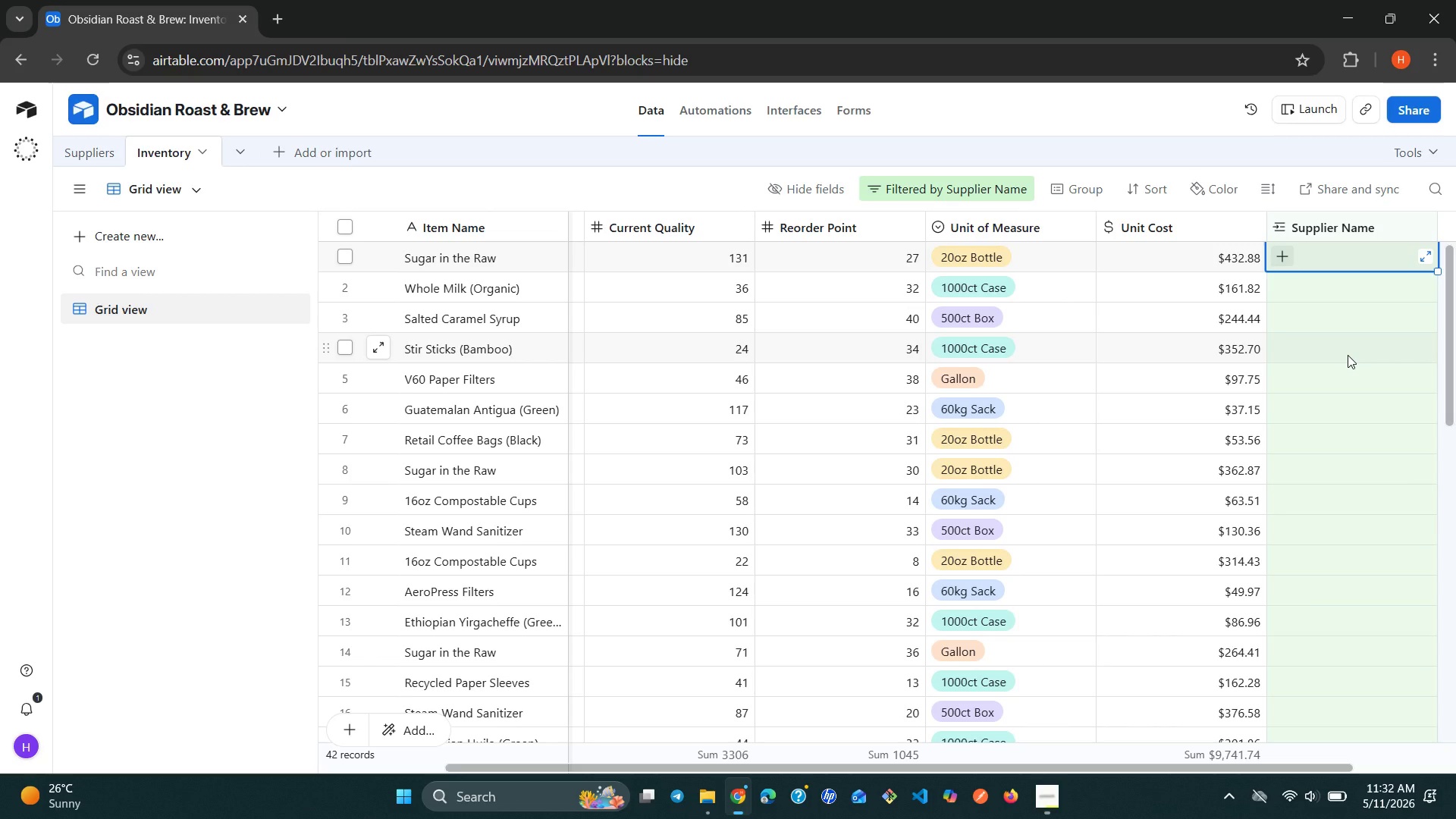 
key(ArrowUp)
 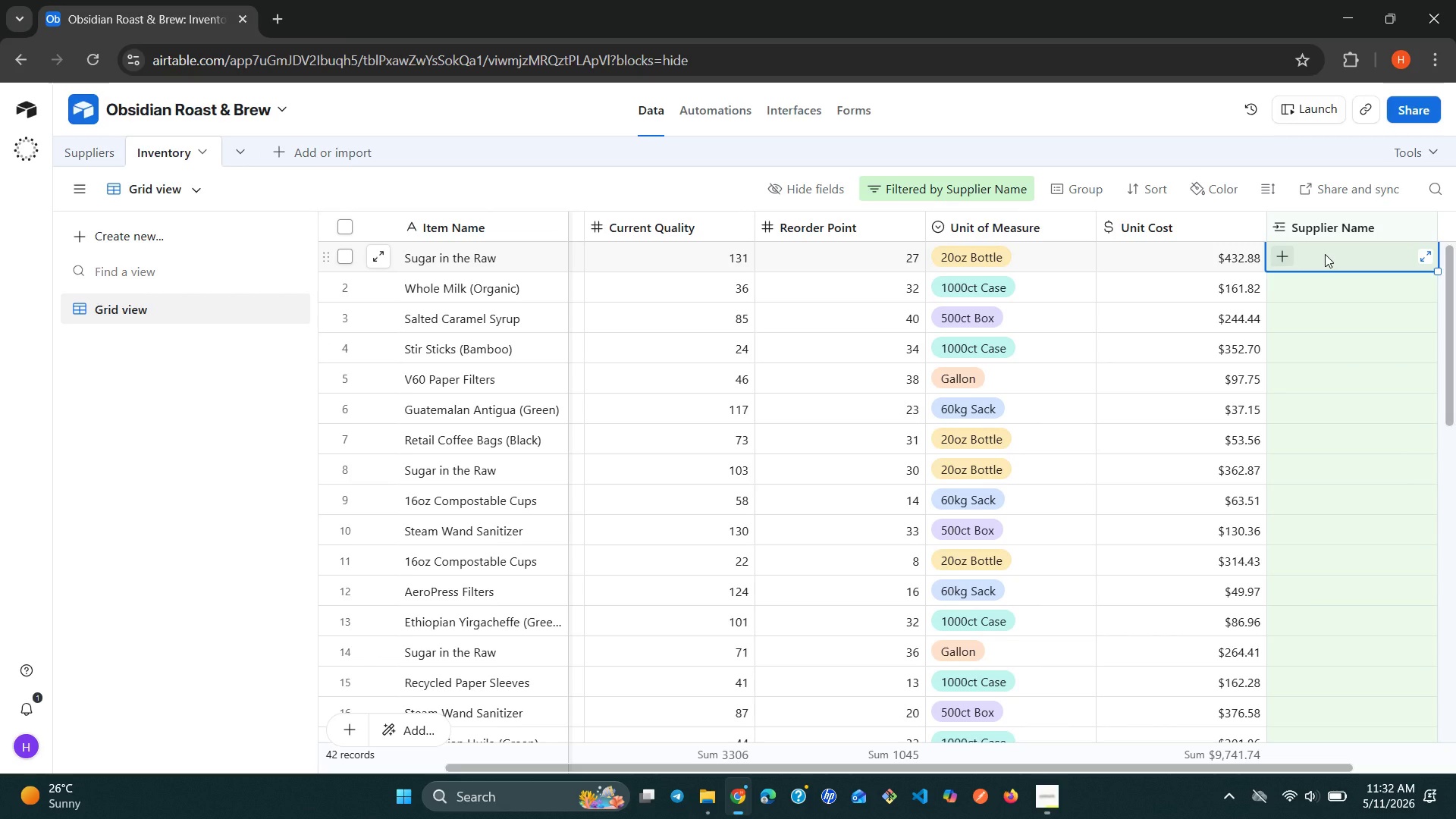 
wait(9.83)
 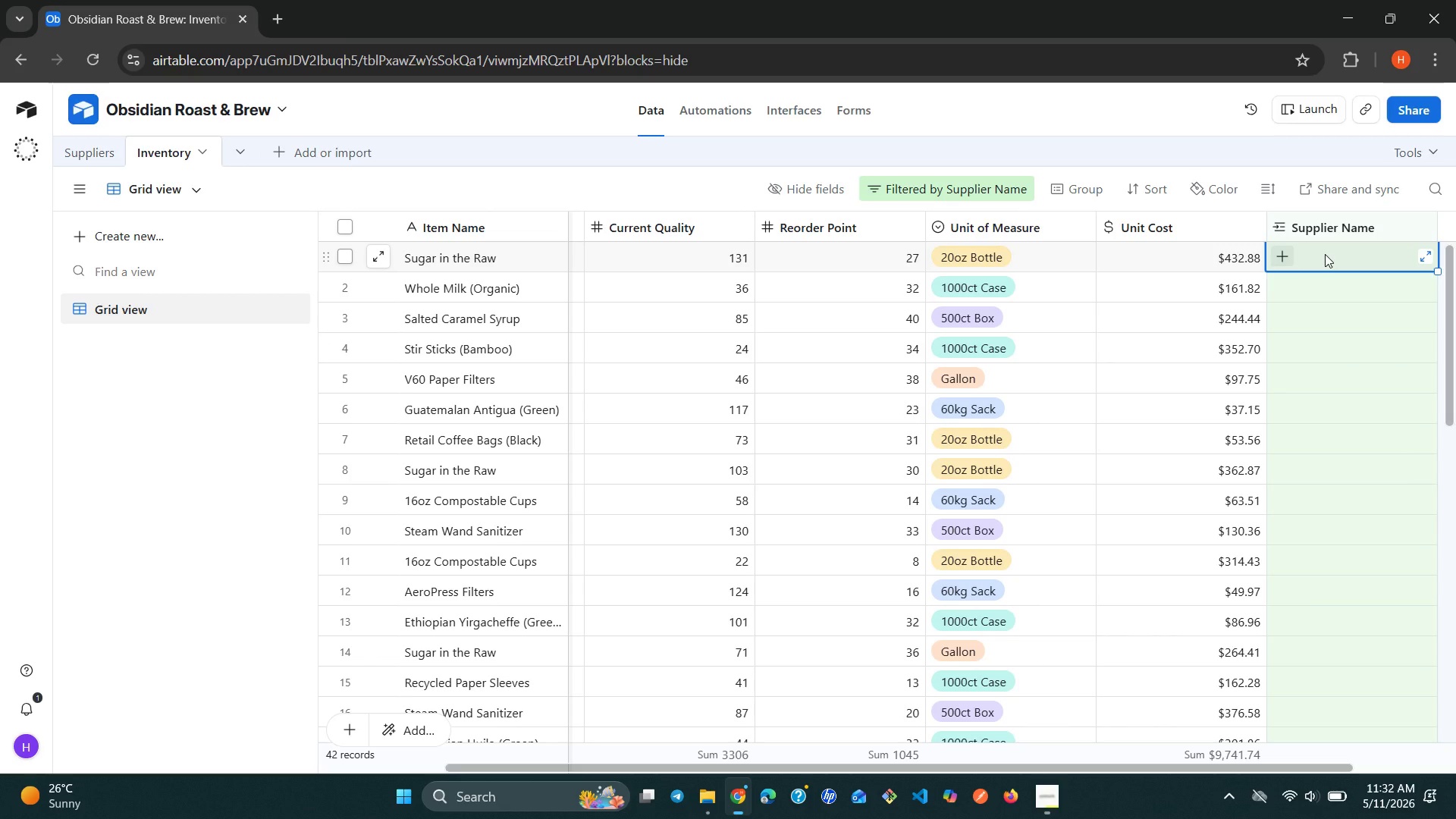 
type(loc)
 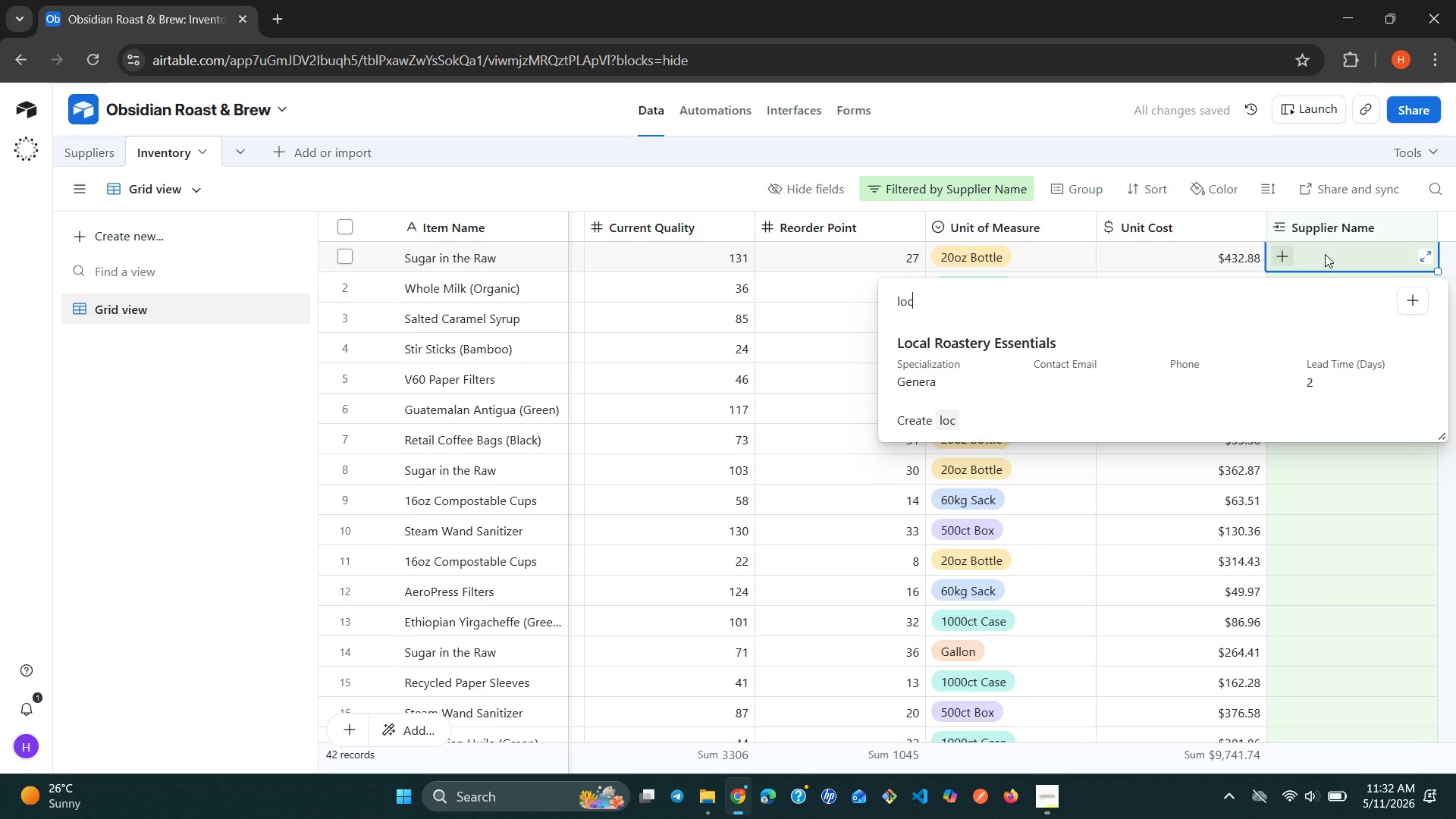 
key(ArrowDown)
 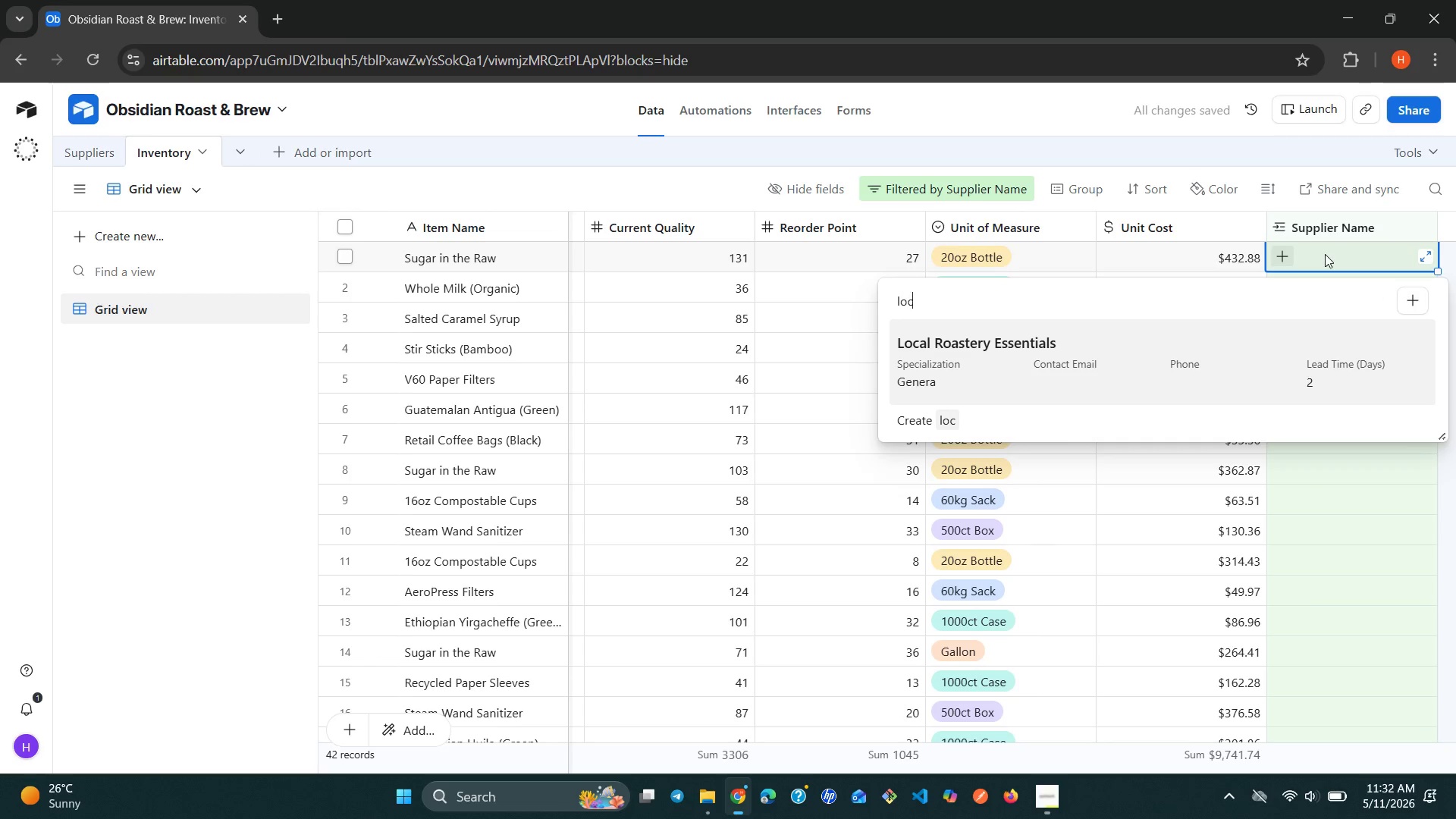 
key(Enter)
 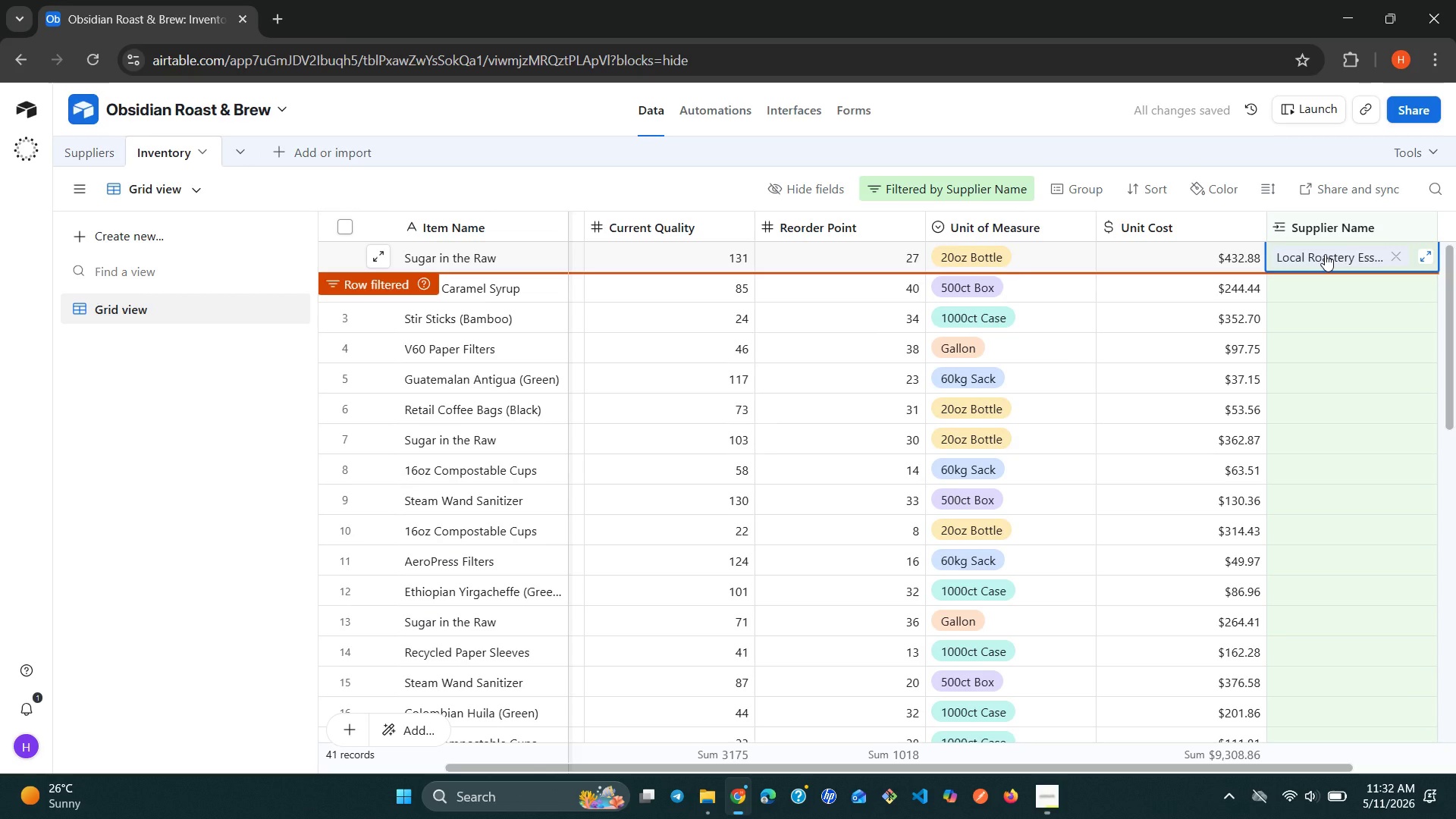 
key(ArrowDown)
 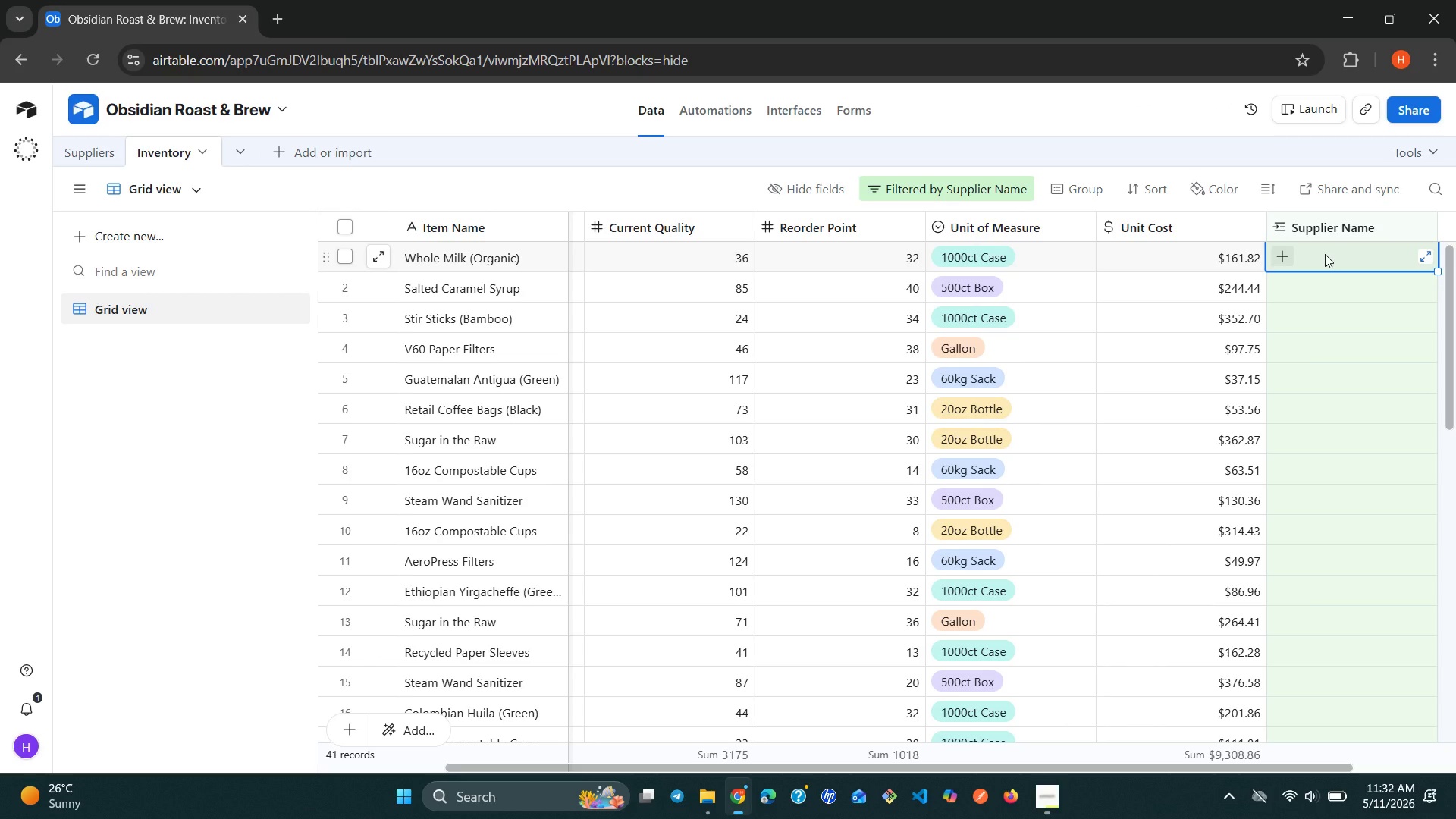 
wait(9.67)
 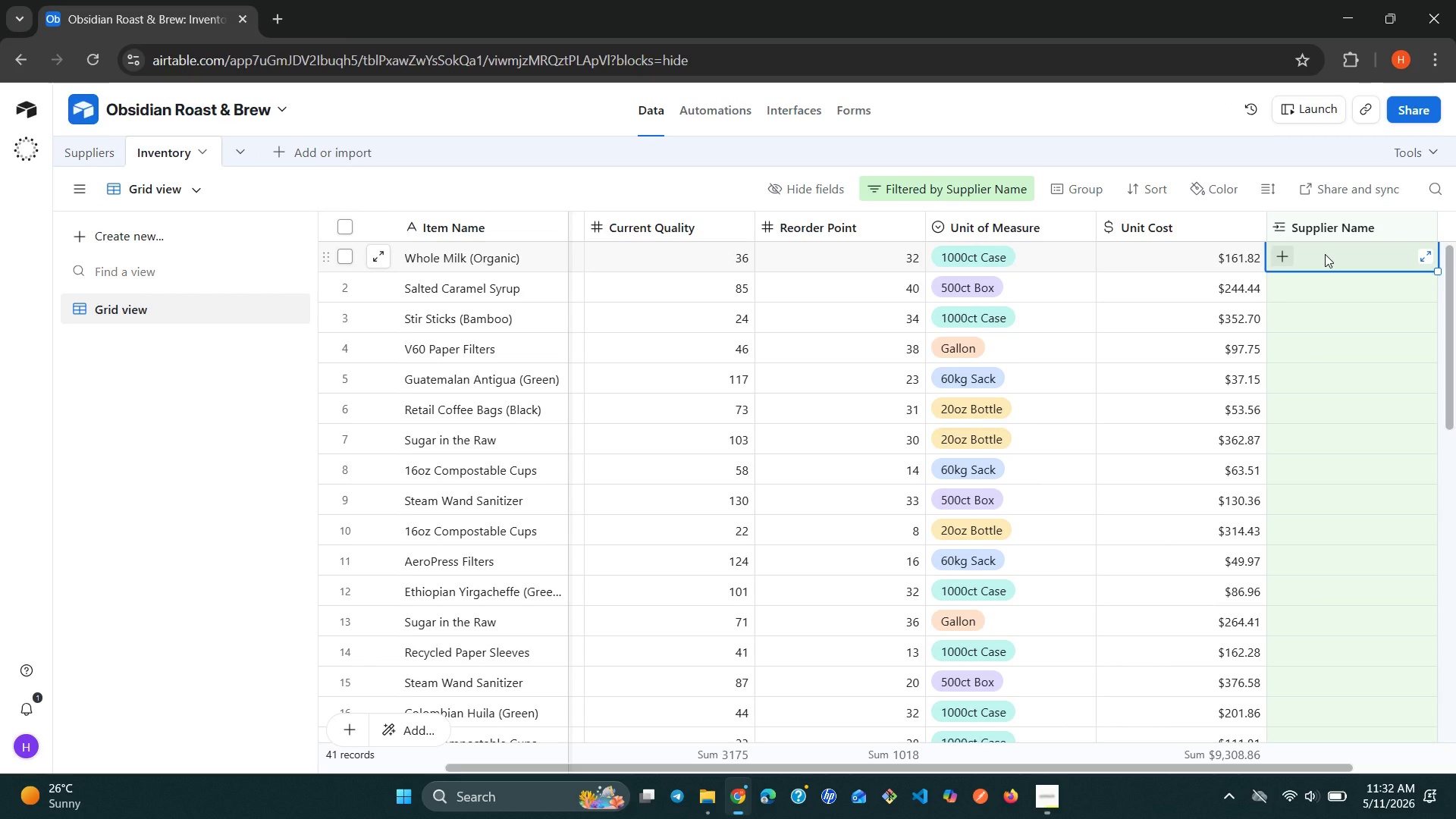 
type(ps)
key(Backspace)
type(a)
 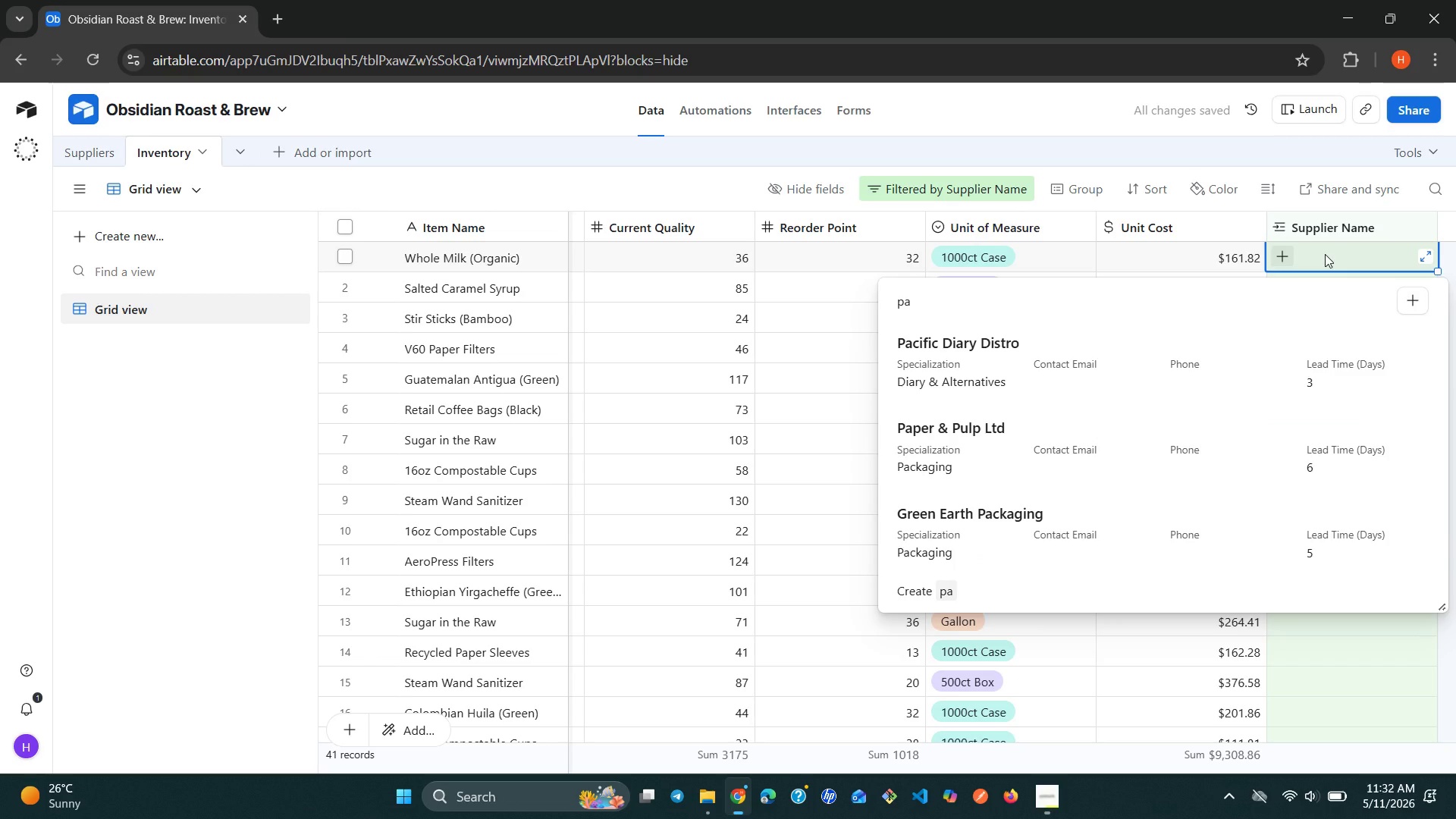 
key(ArrowDown)
 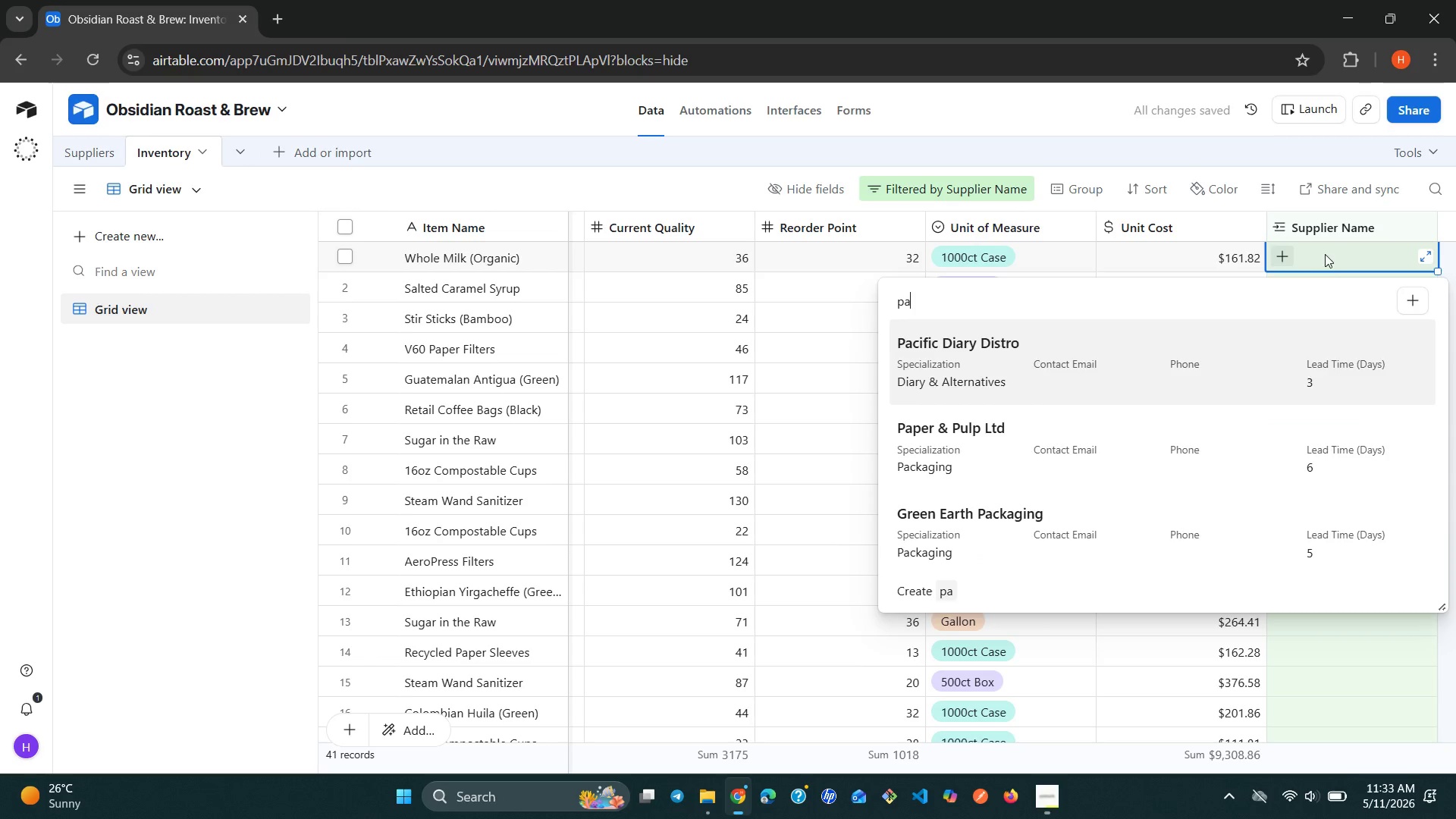 
key(Enter)
 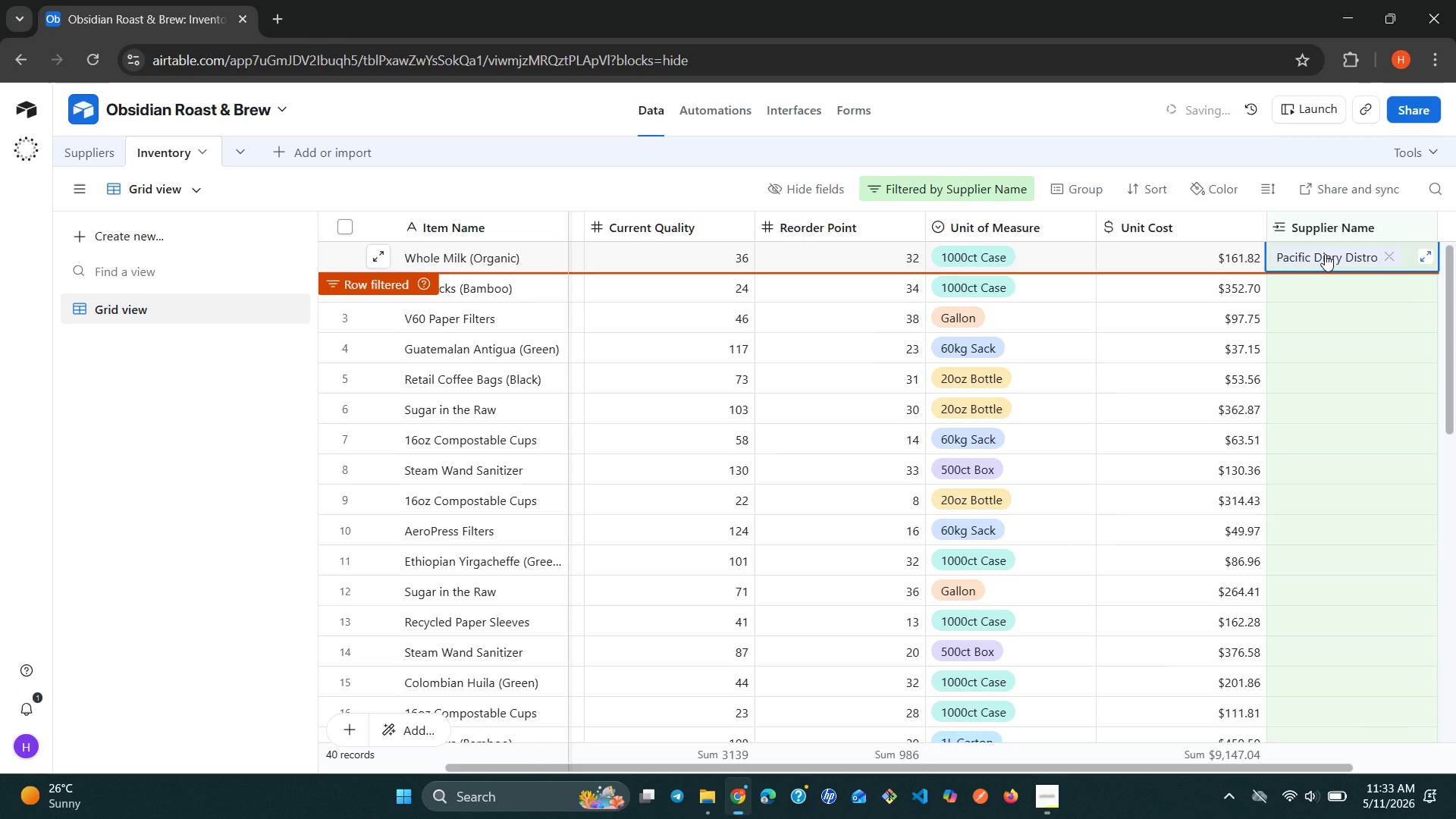 
key(ArrowDown)
 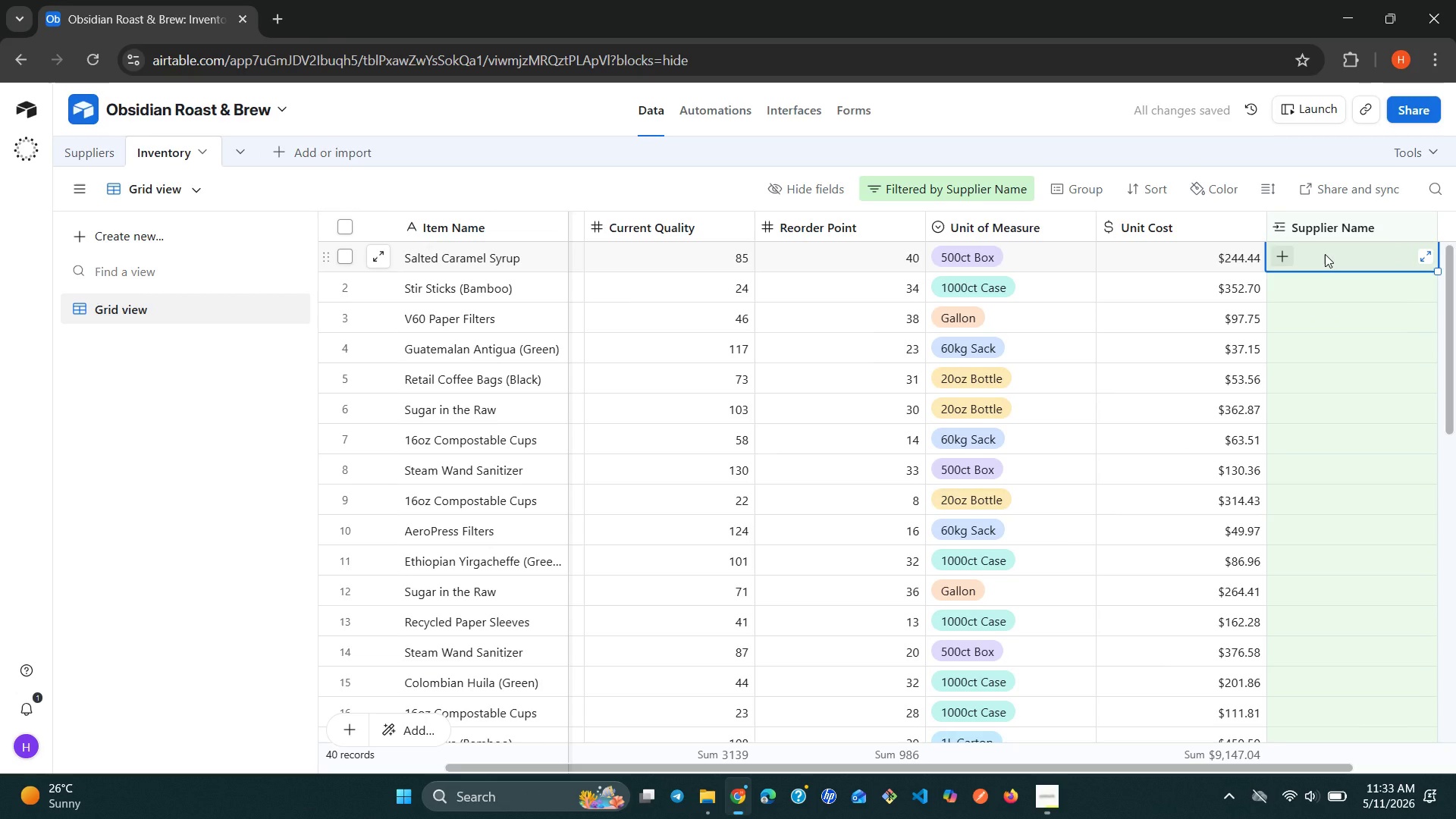 
wait(5.23)
 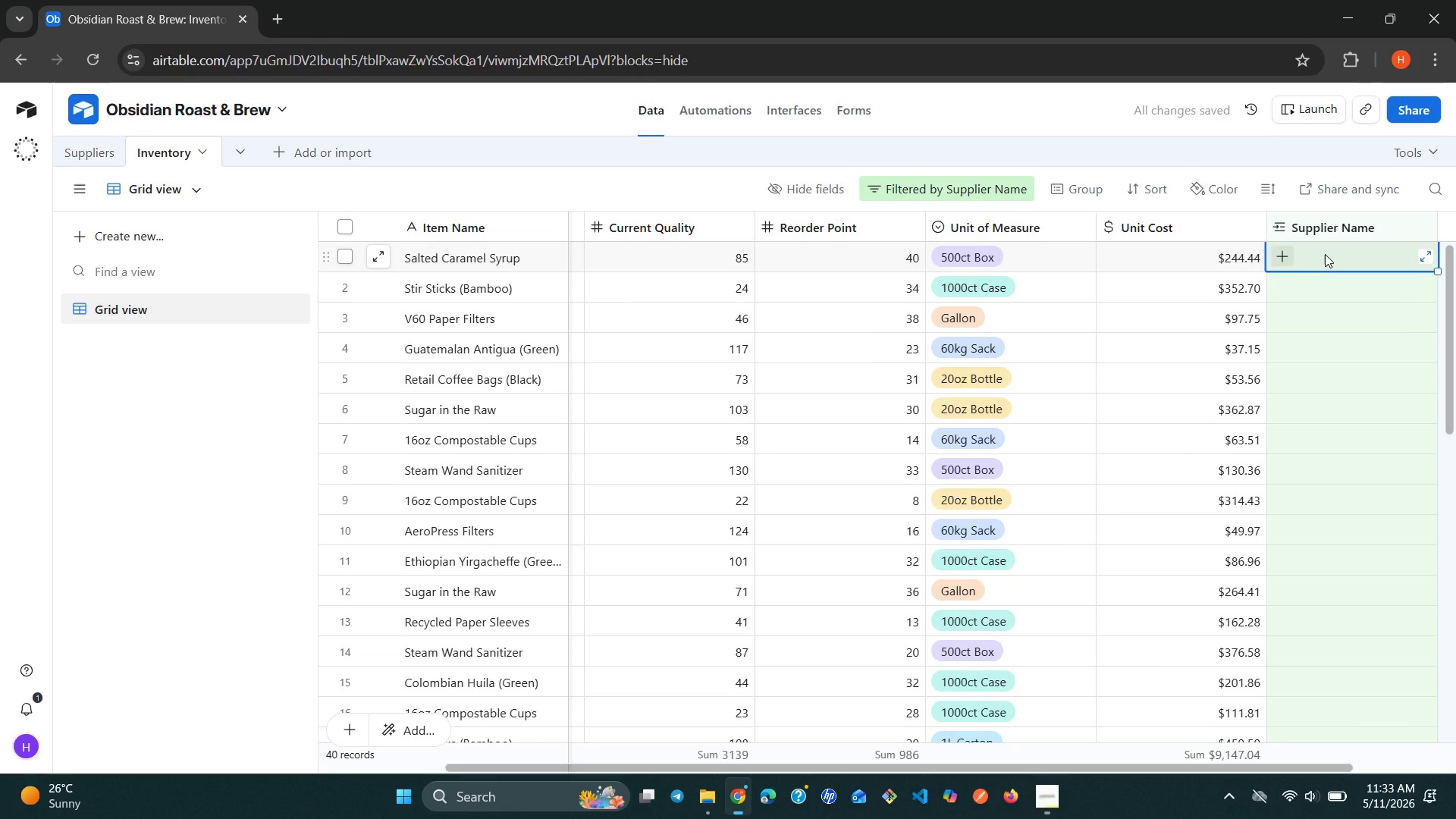 
type(mo)
 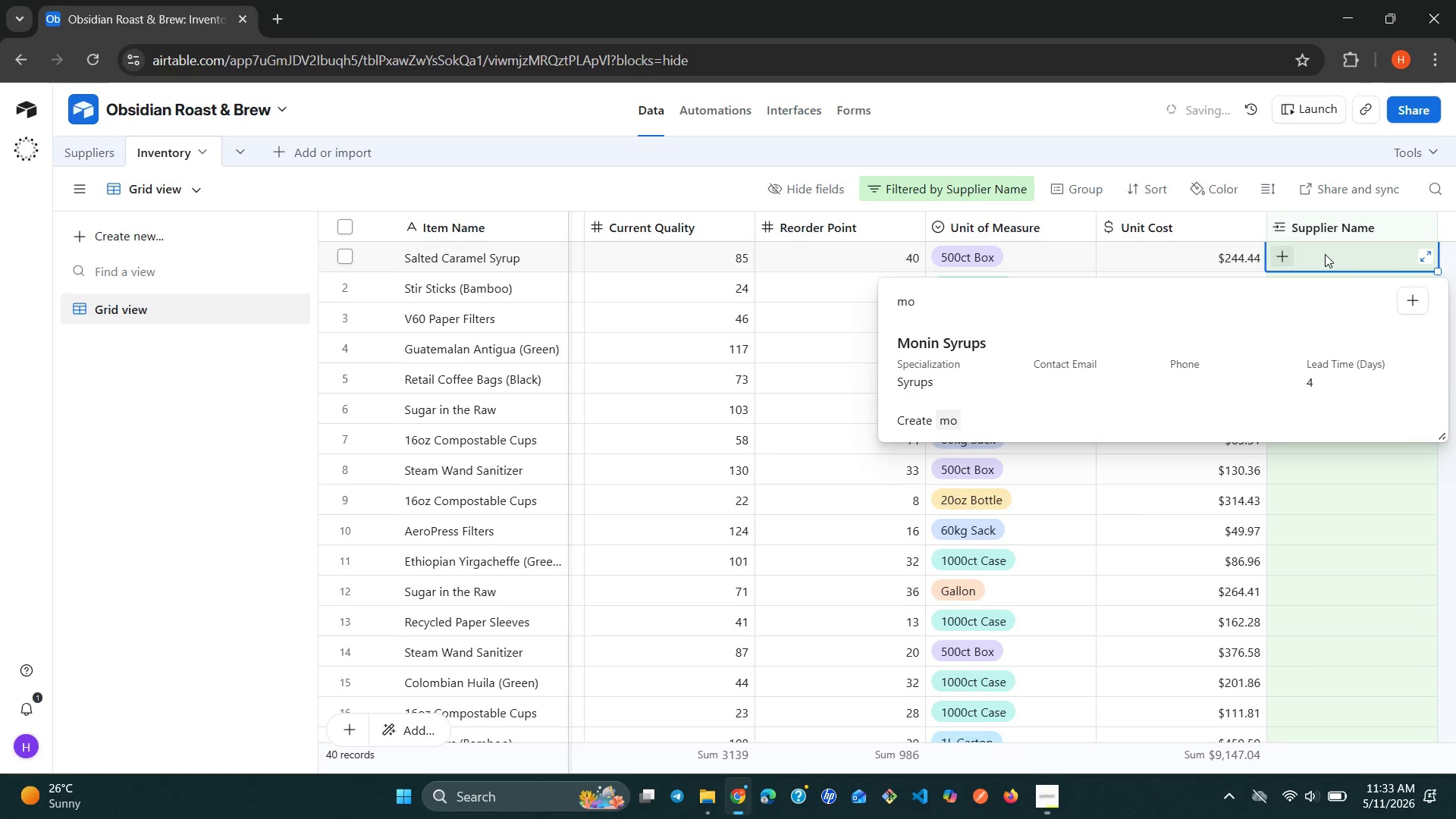 
key(ArrowDown)
 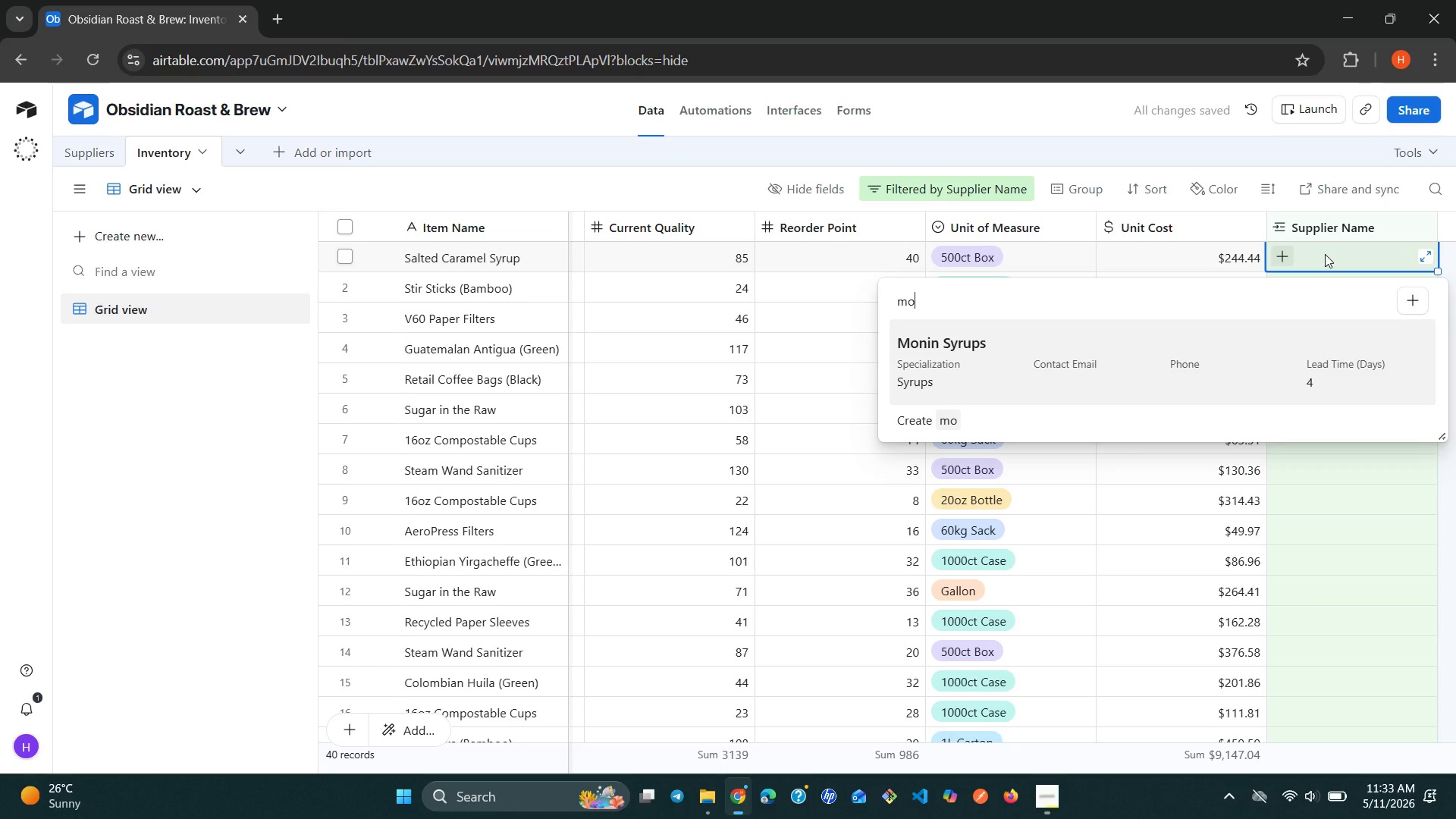 
key(Enter)
 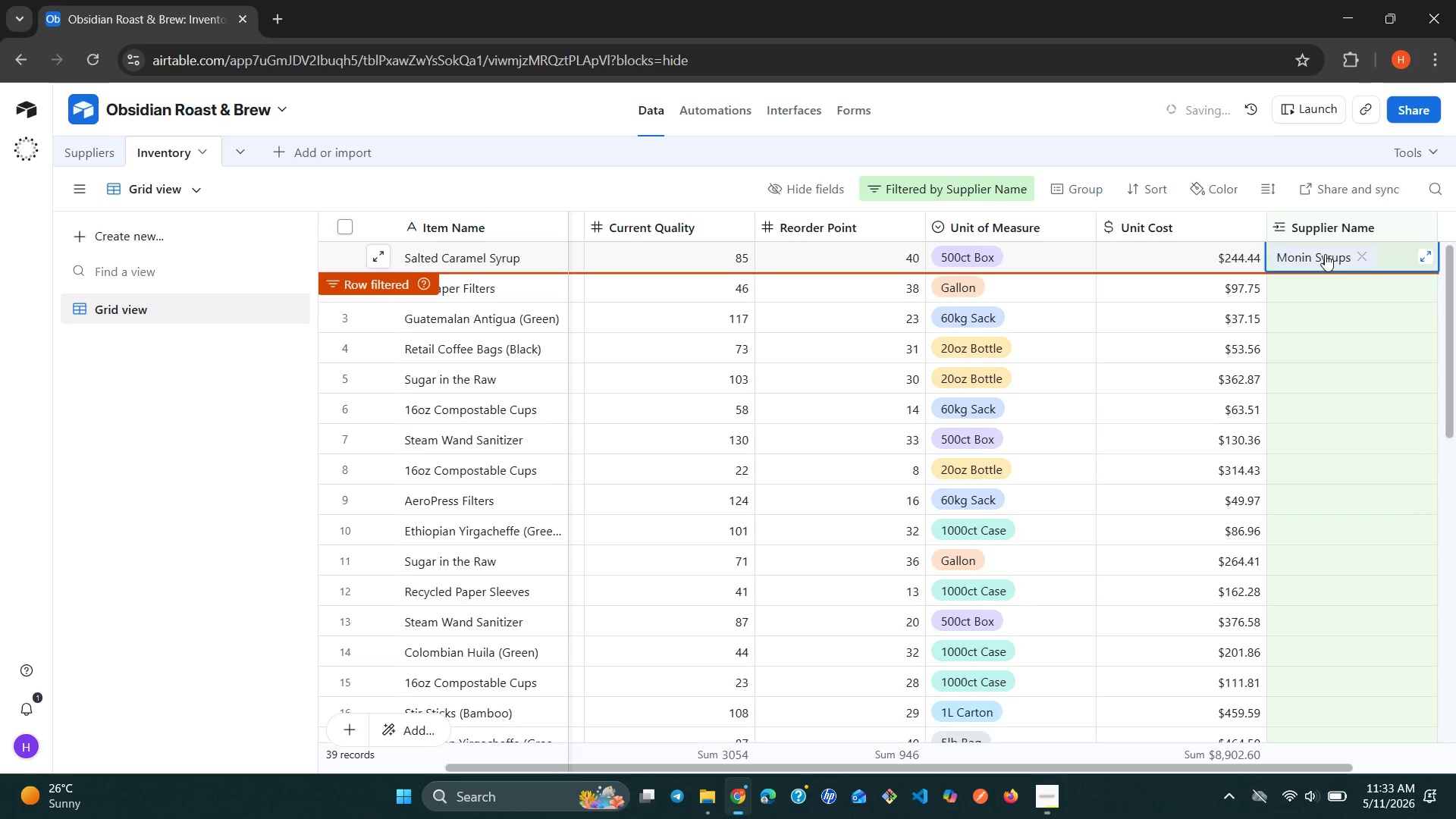 
key(ArrowDown)
 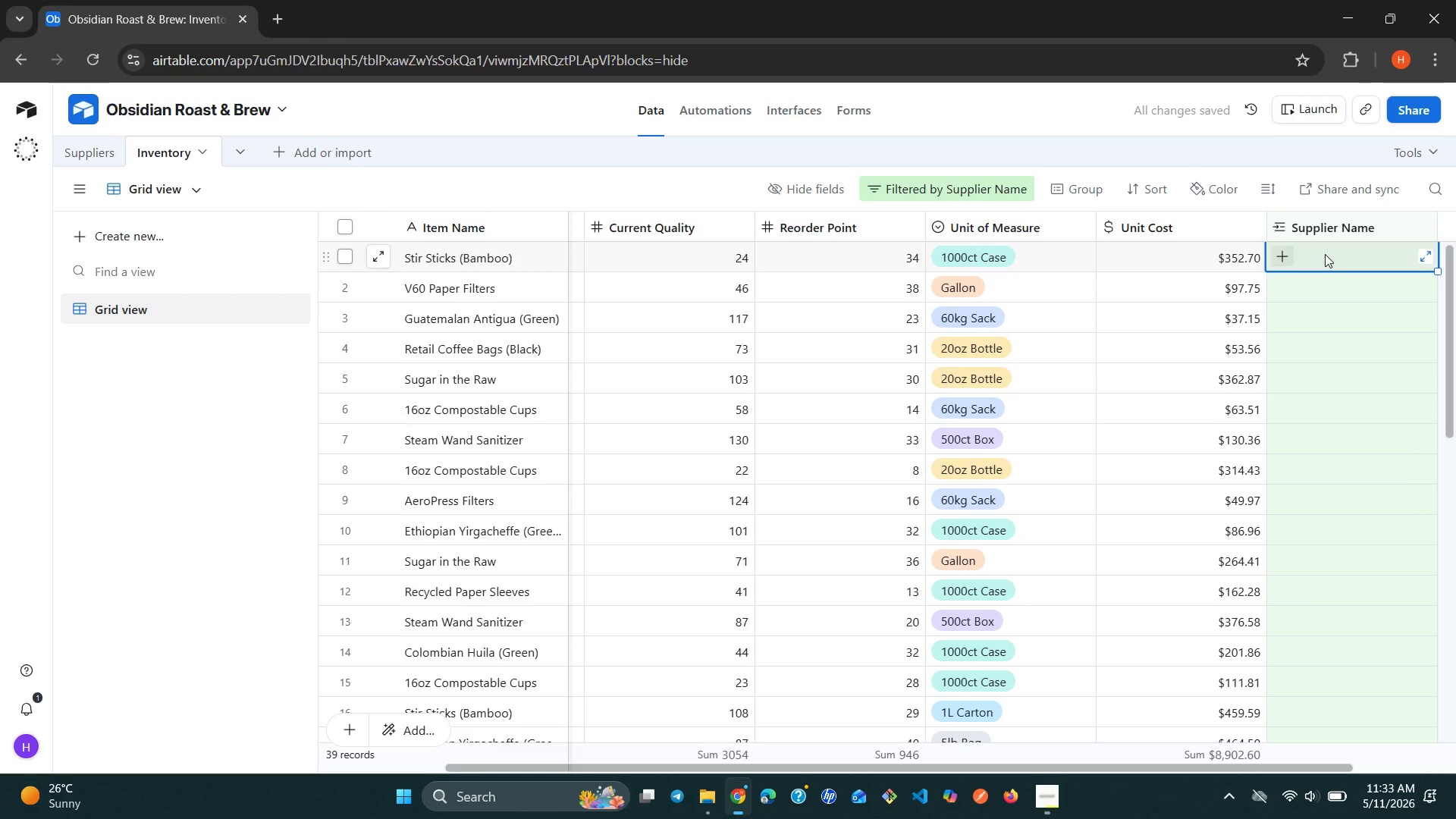 
wait(6.61)
 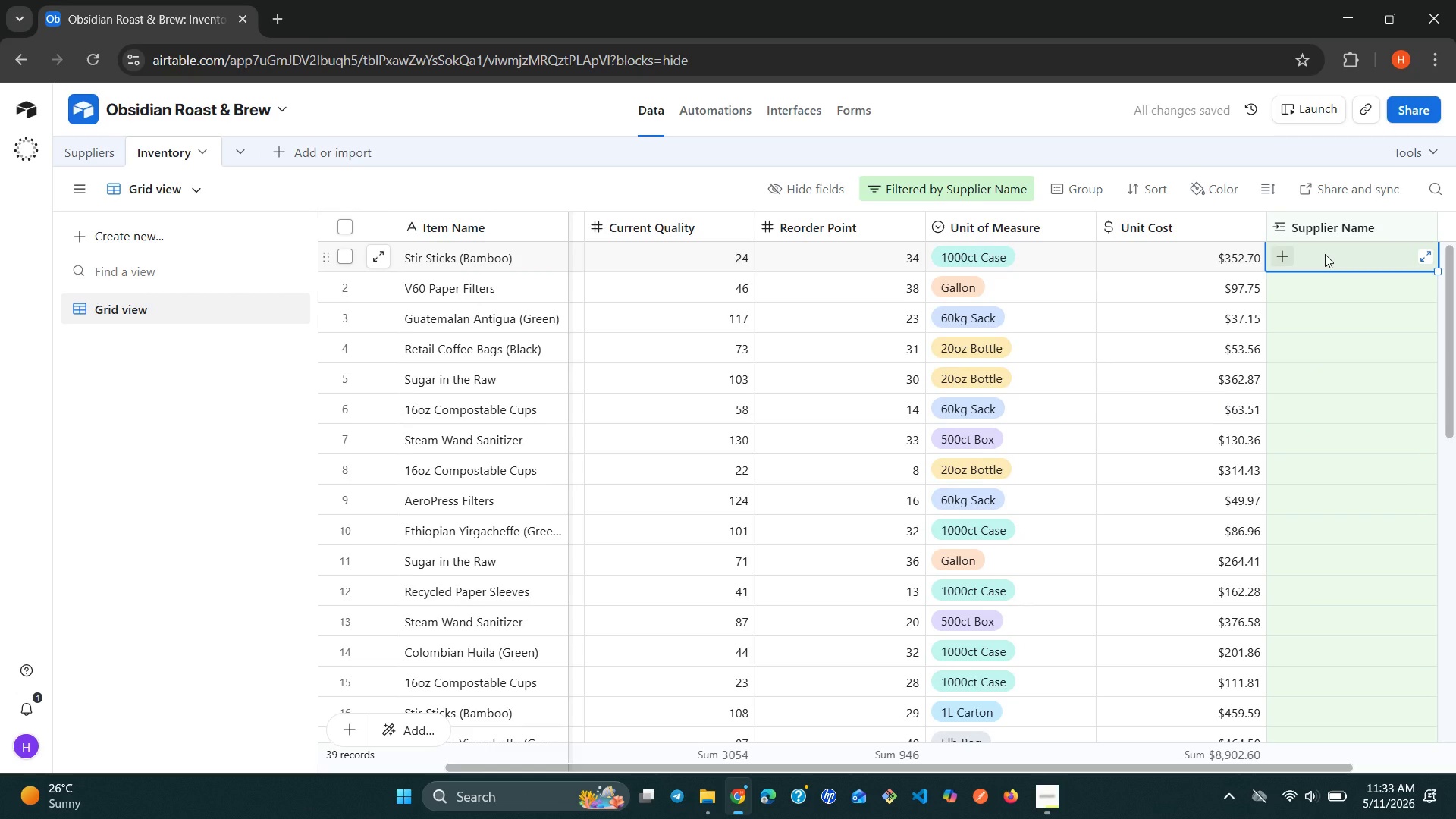 
key(B)
 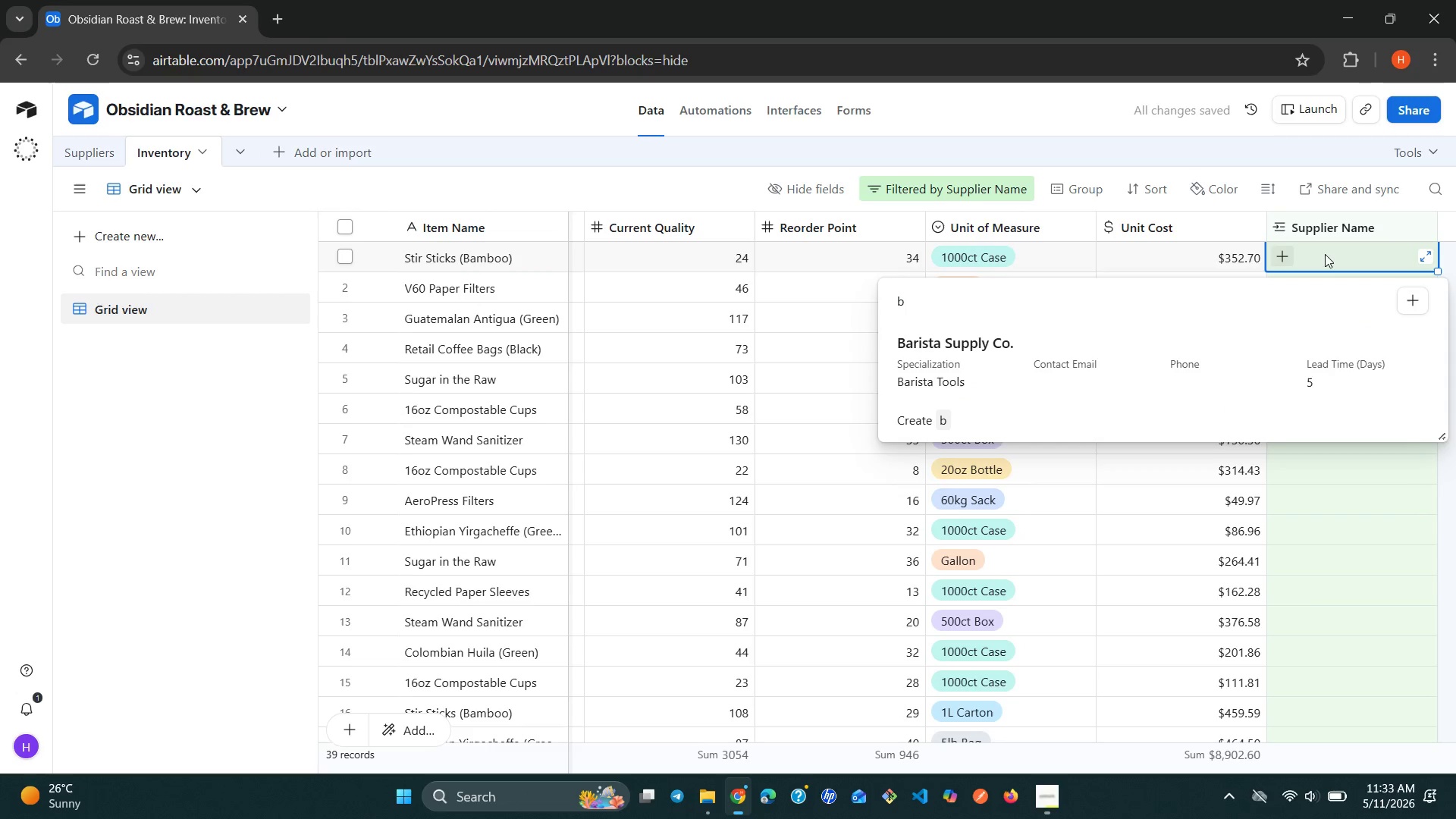 
key(ArrowDown)
 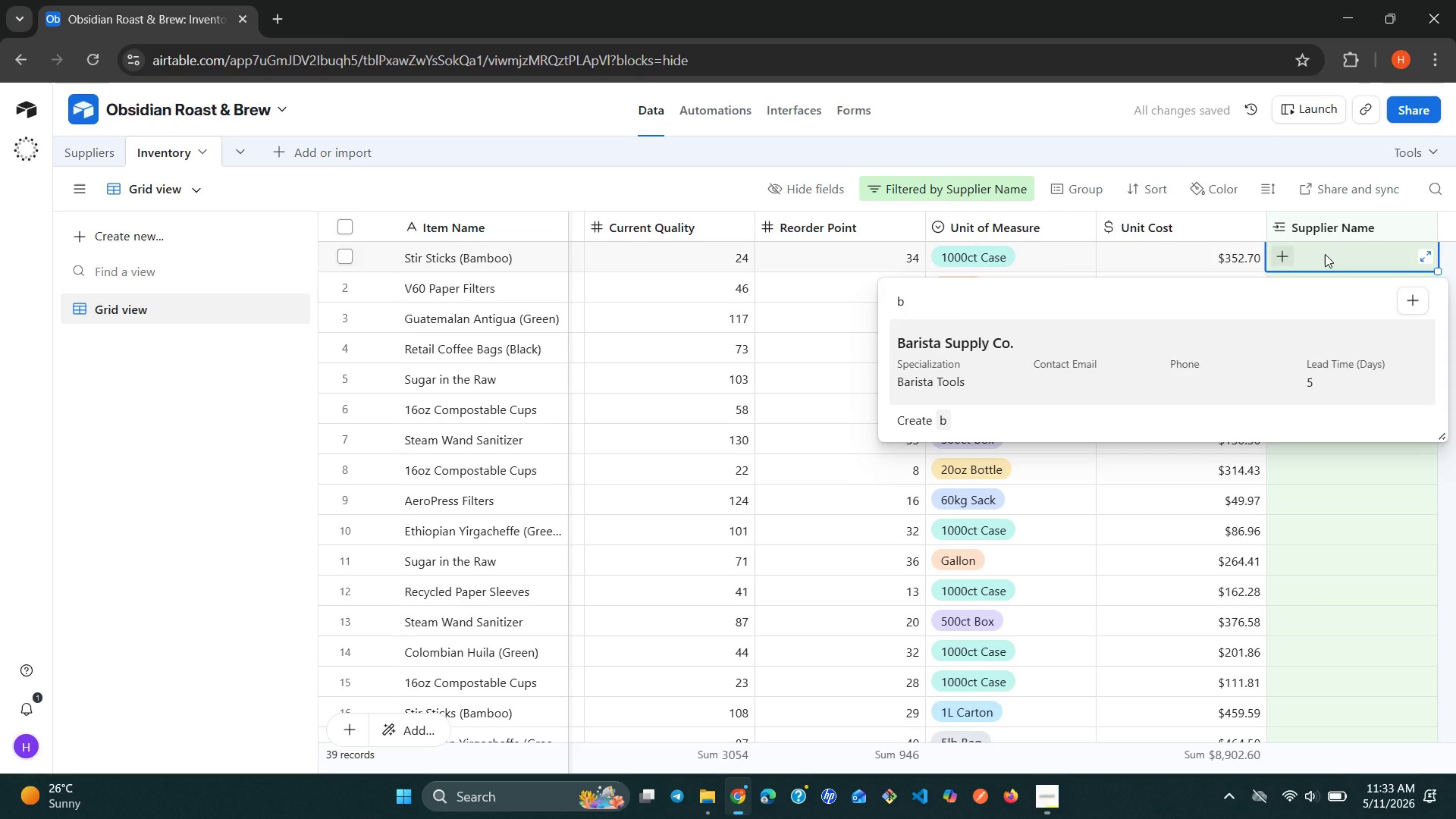 
key(Enter)
 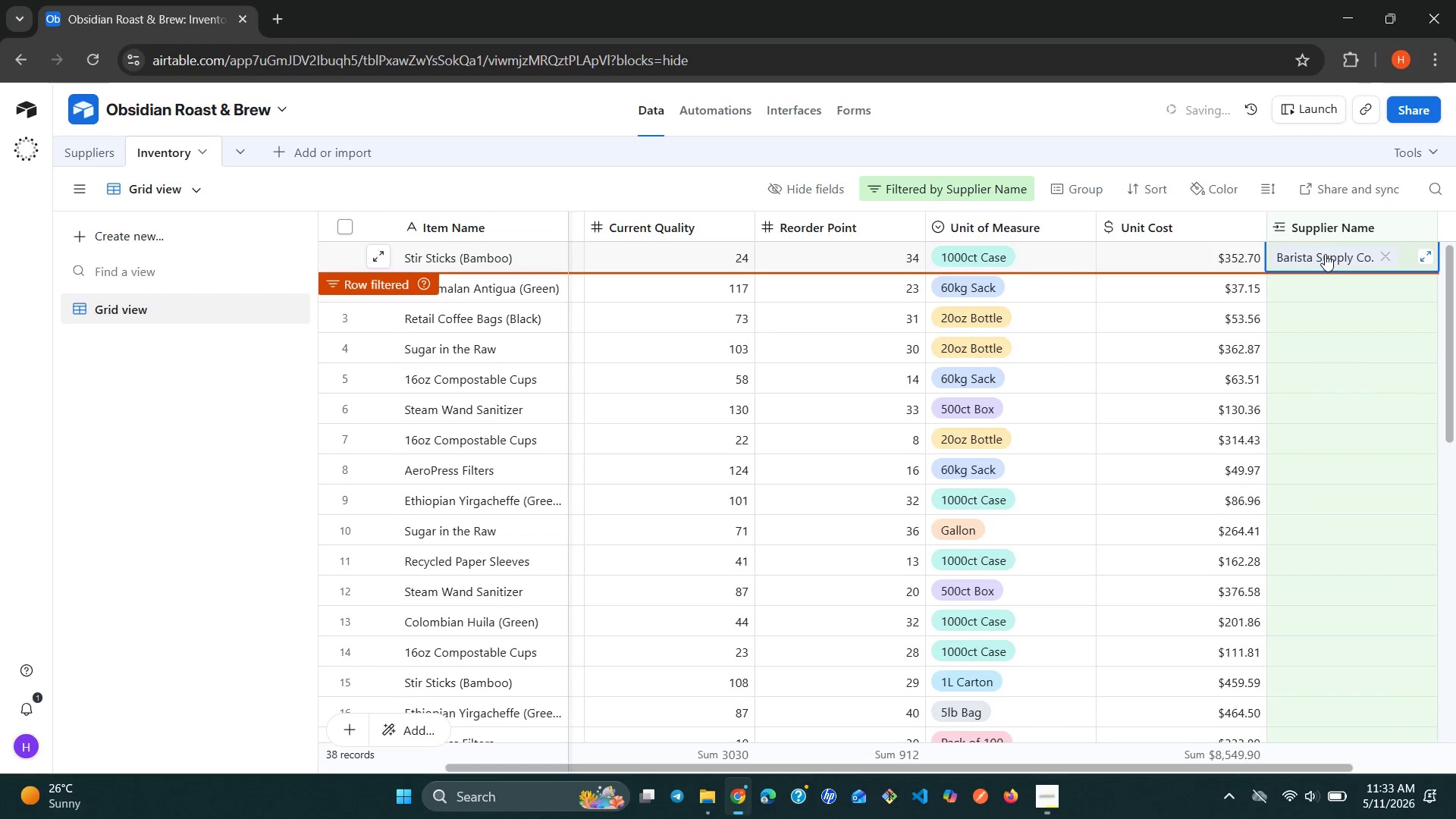 
key(ArrowDown)
 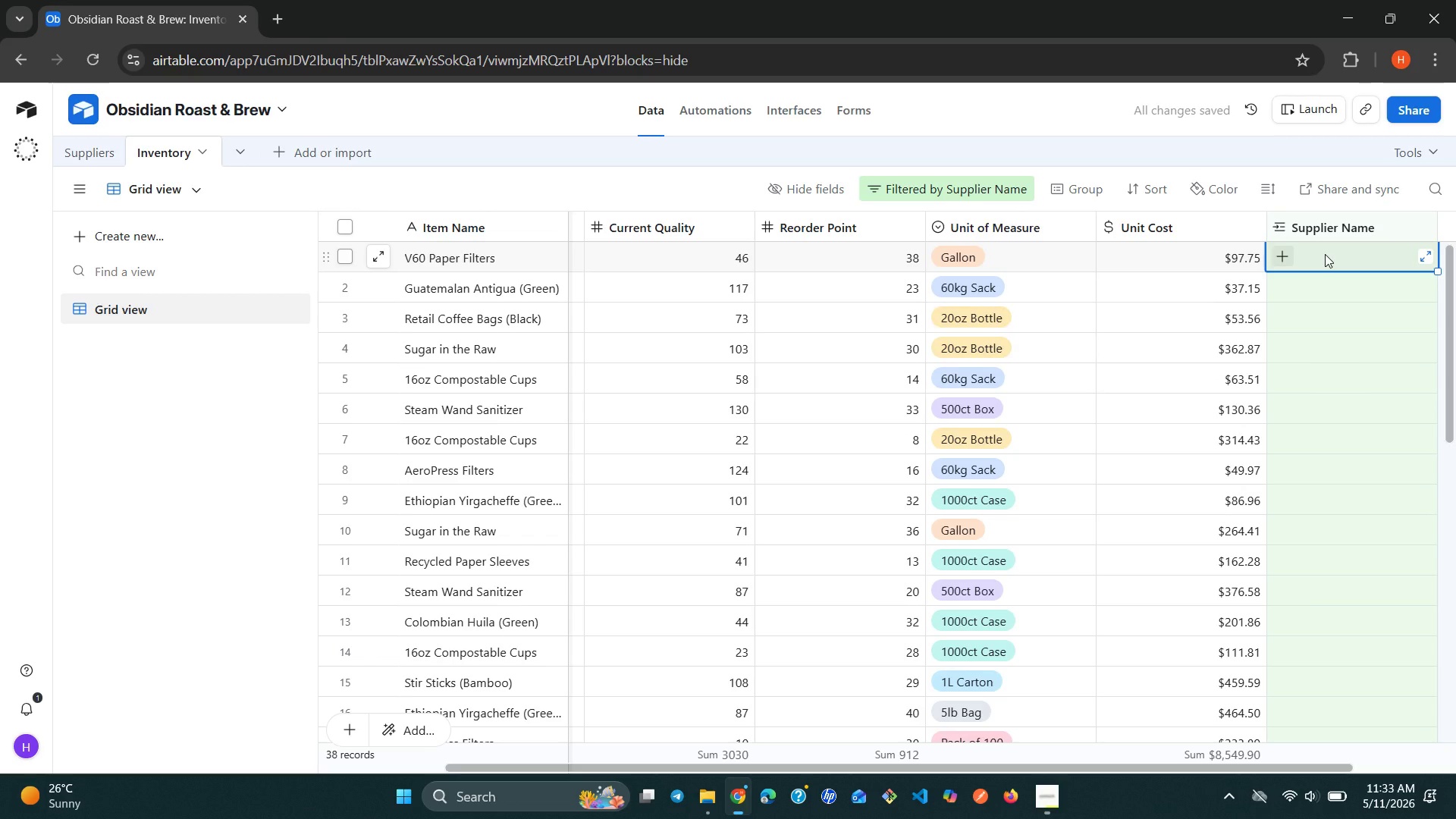 
type(ba)
 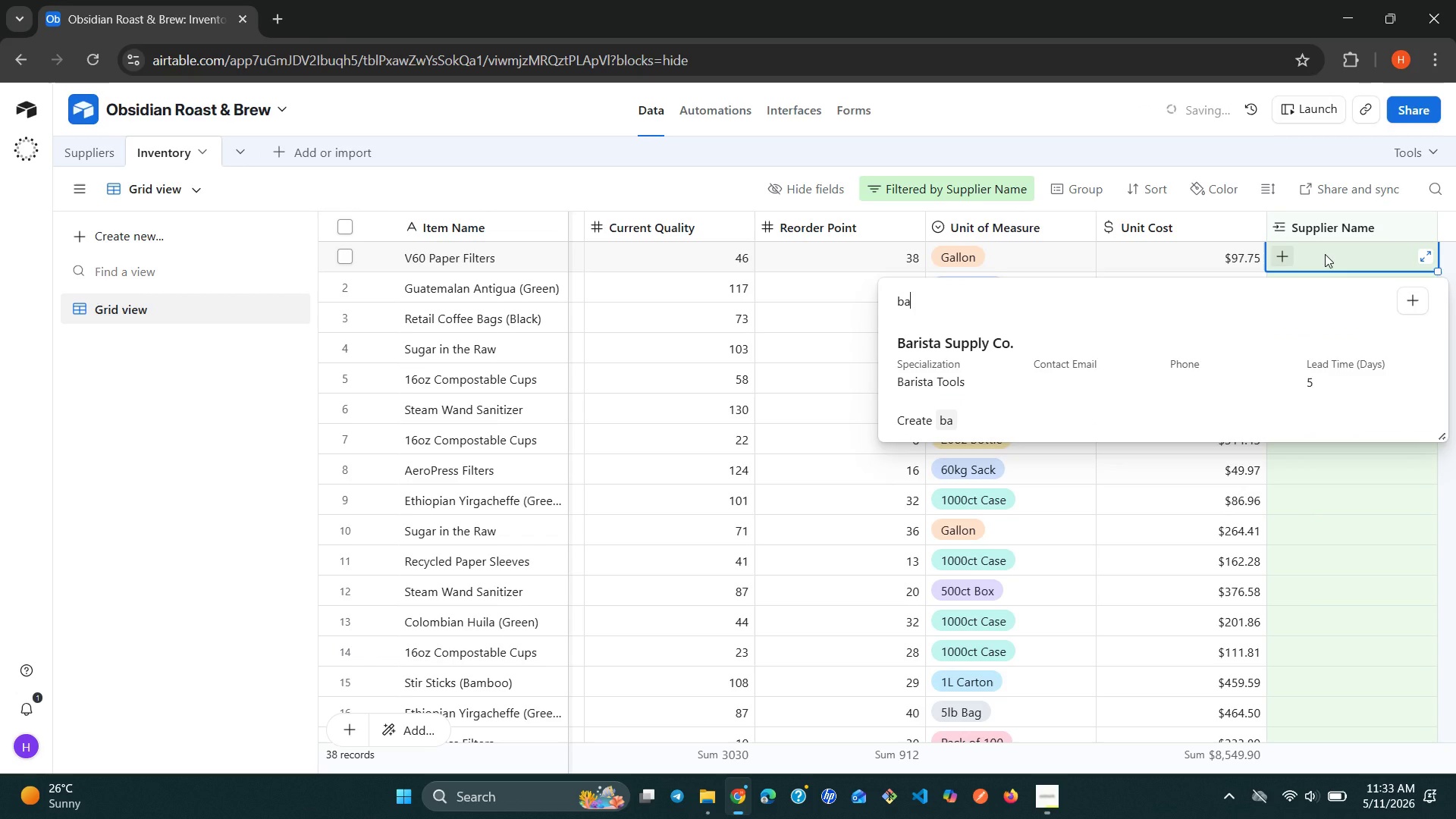 
key(ArrowDown)
 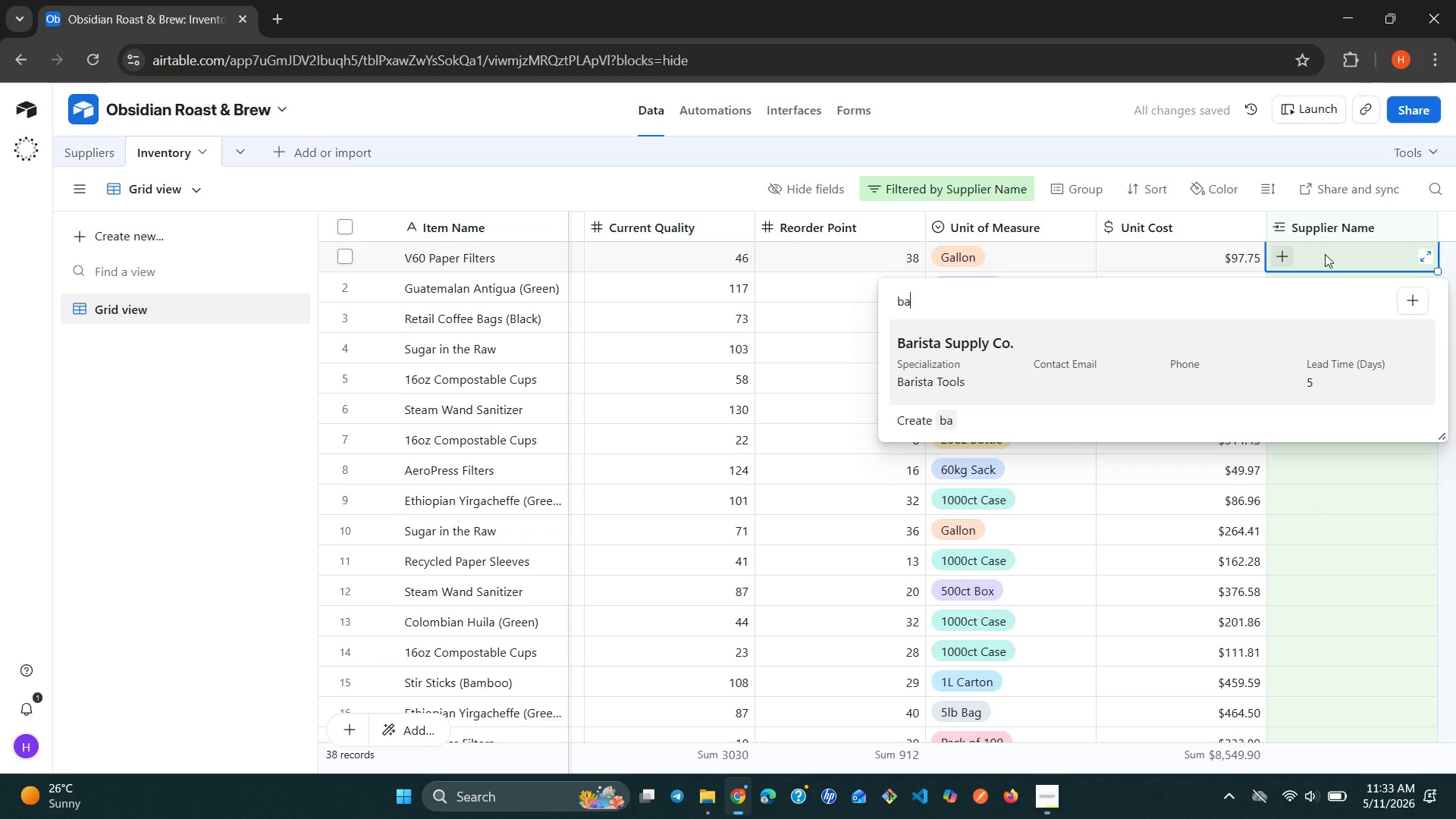 
key(Enter)
 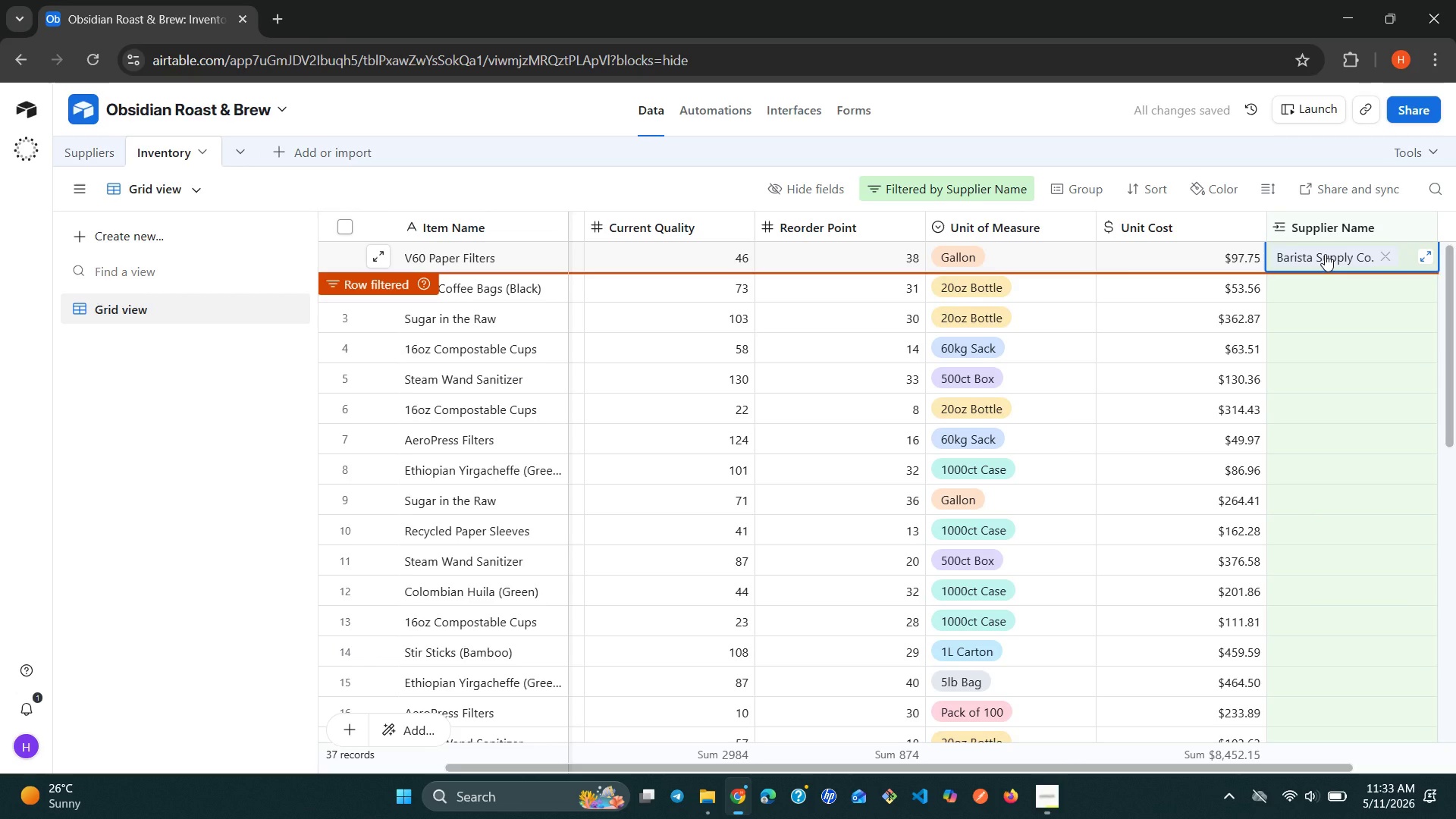 
key(ArrowDown)
 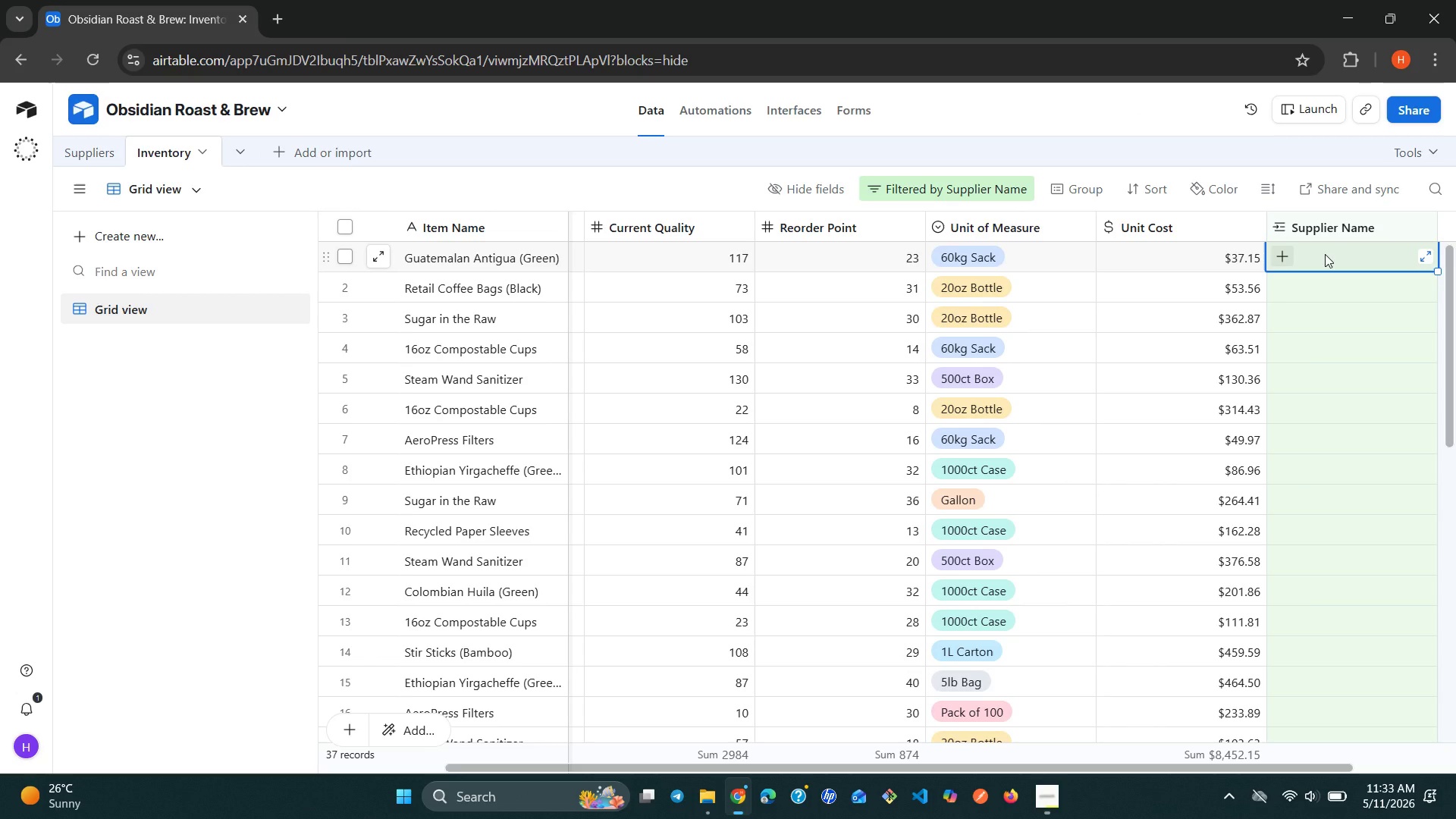 
wait(10.47)
 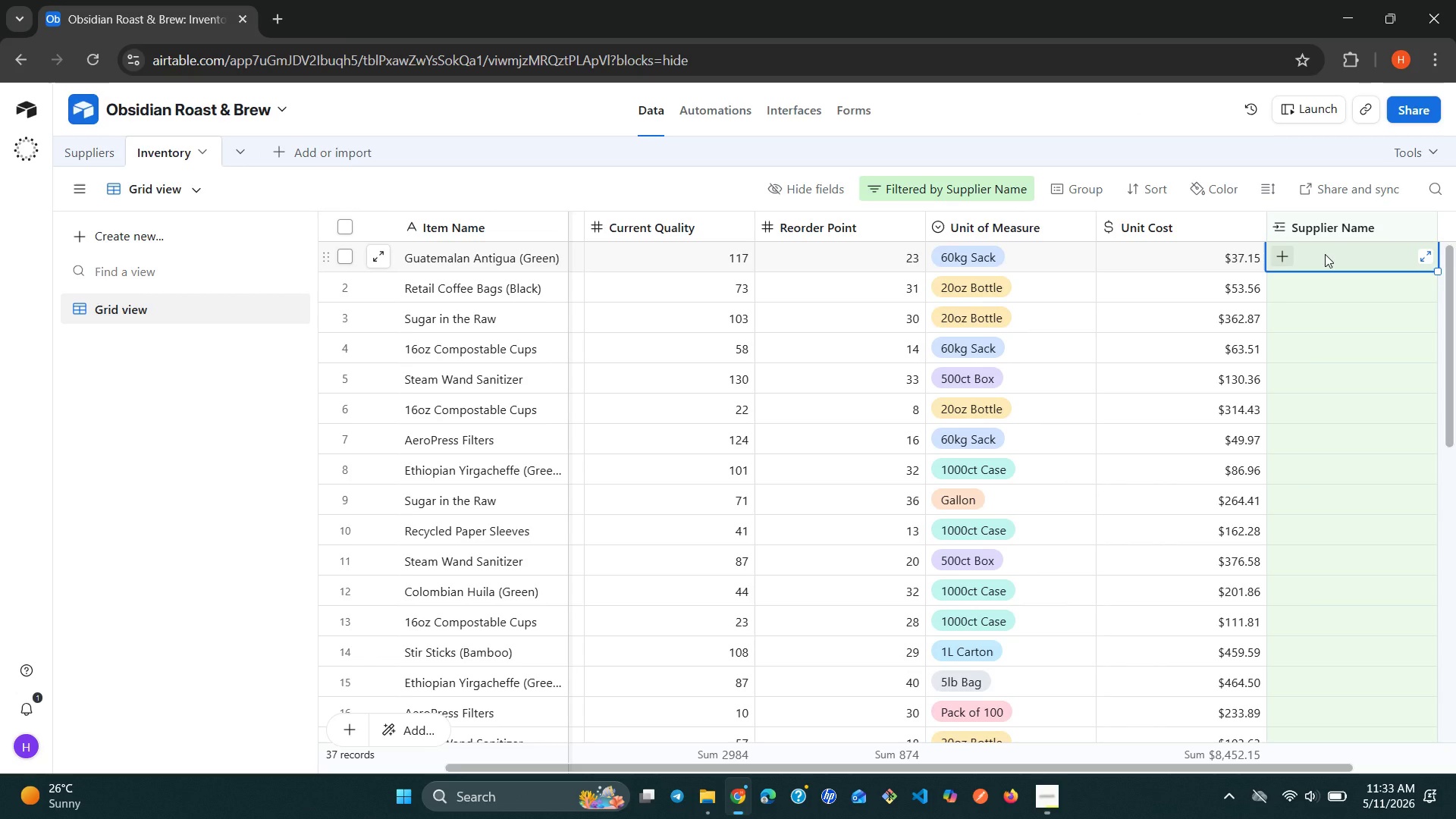 
type(no)
 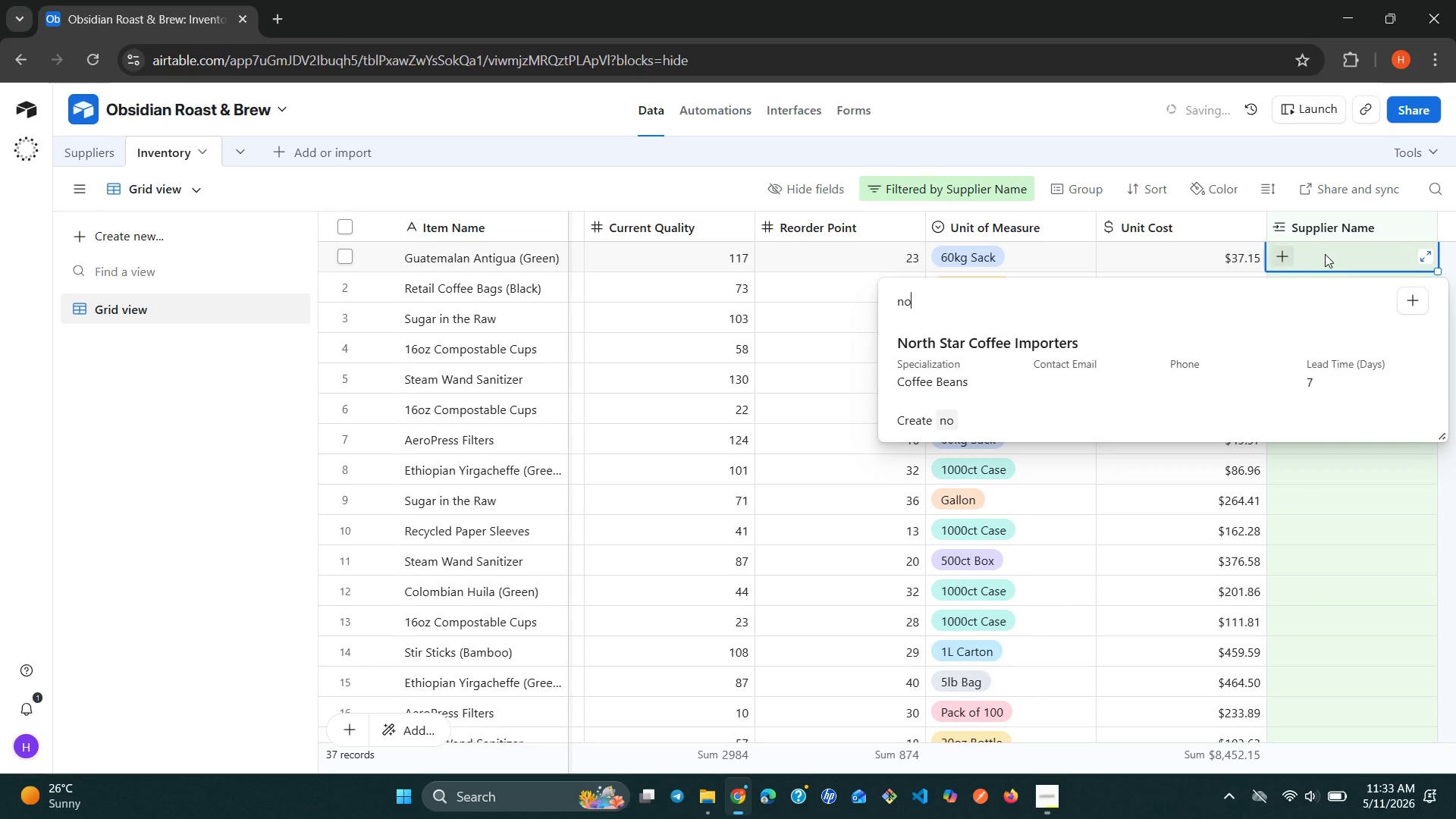 
key(ArrowDown)
 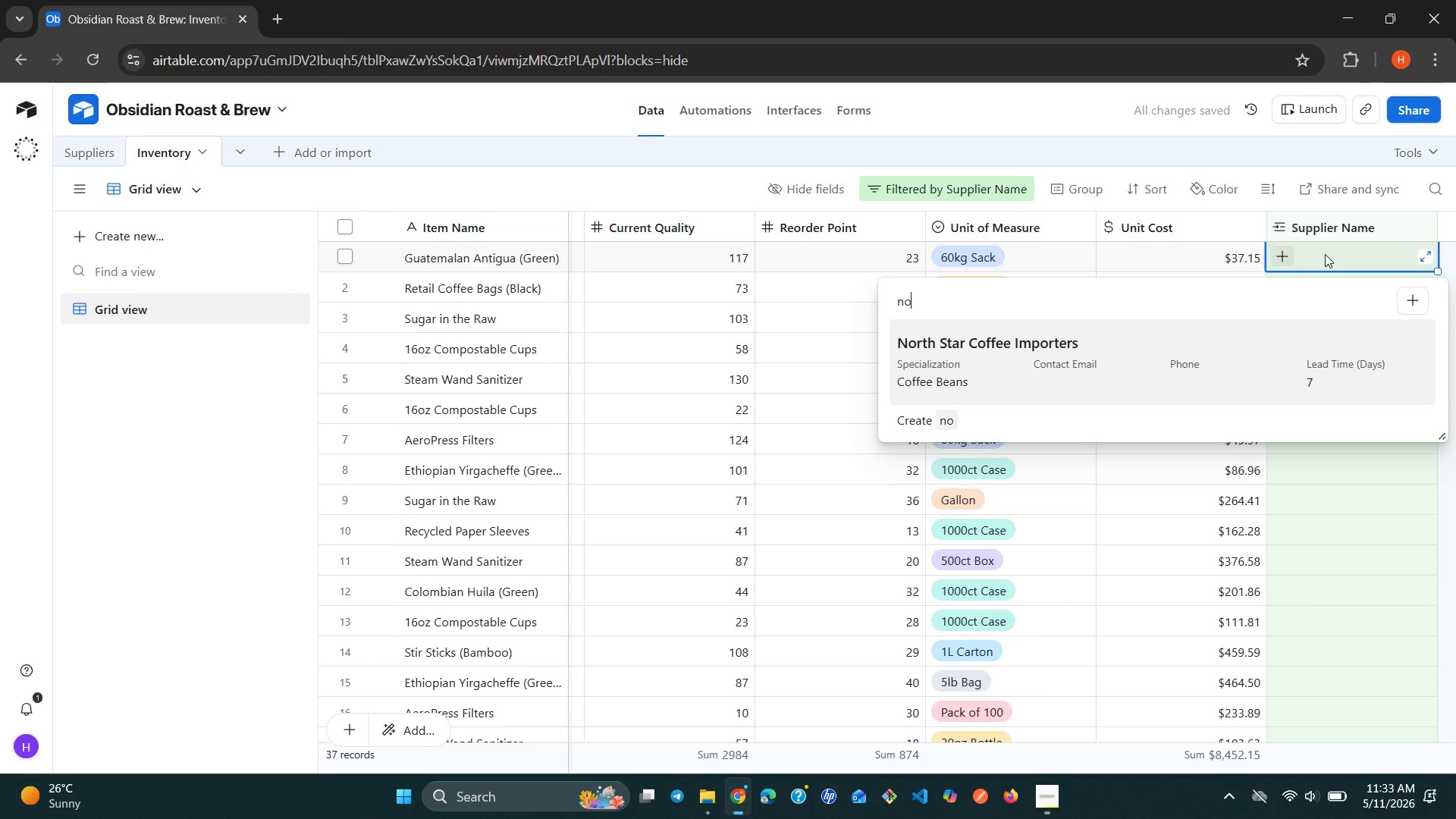 
key(Enter)
 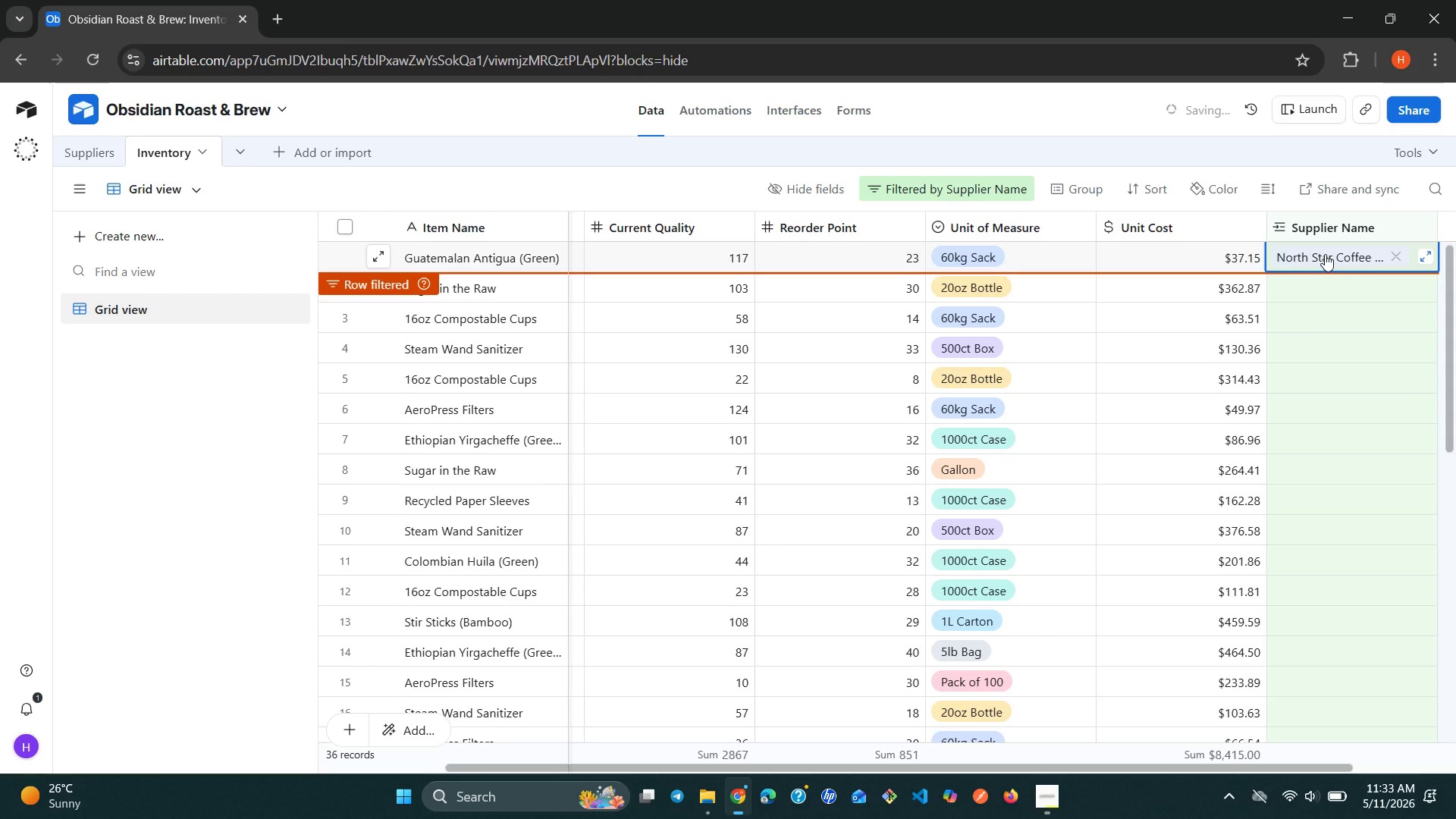 
key(ArrowDown)
 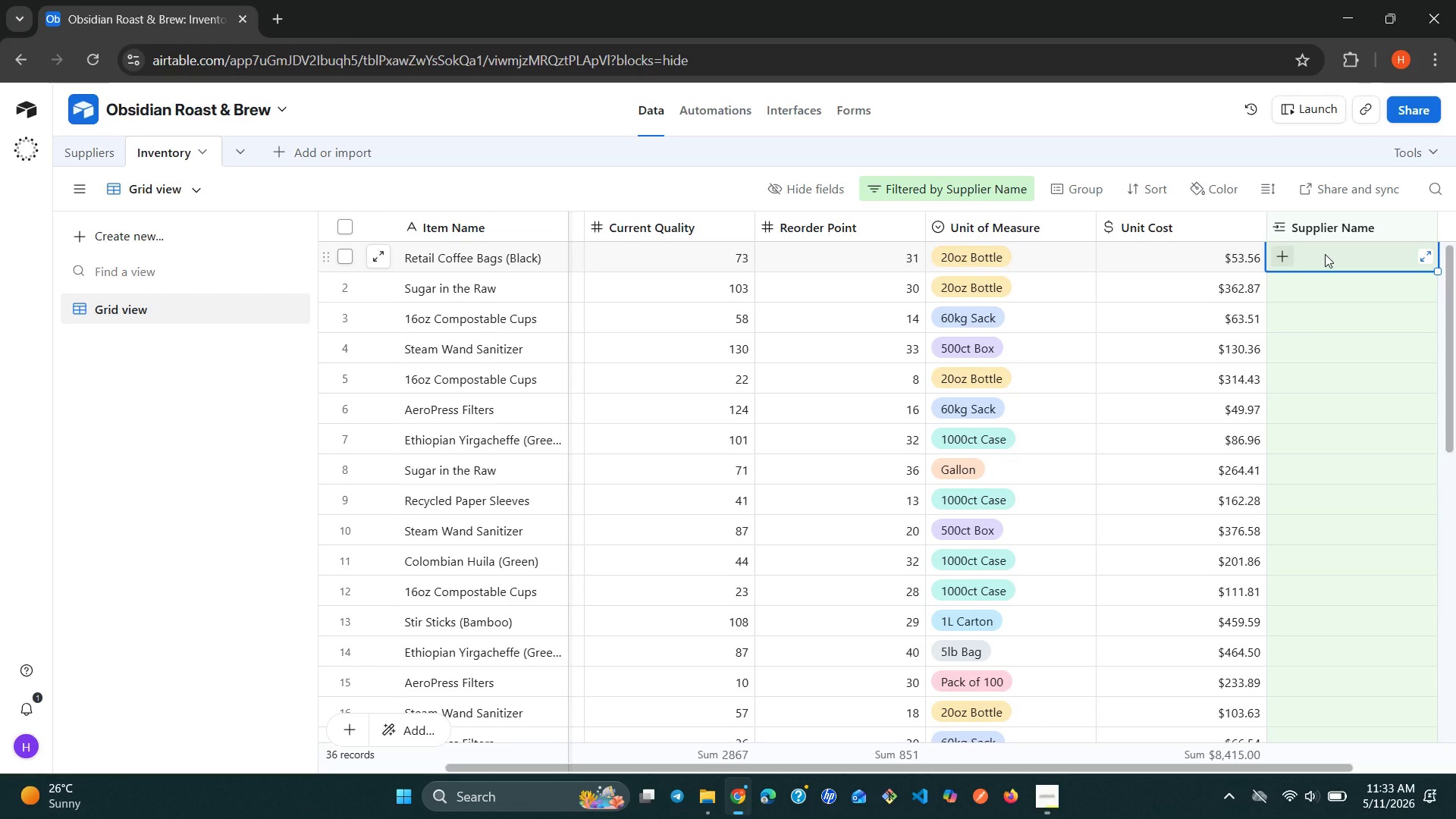 
wait(13.94)
 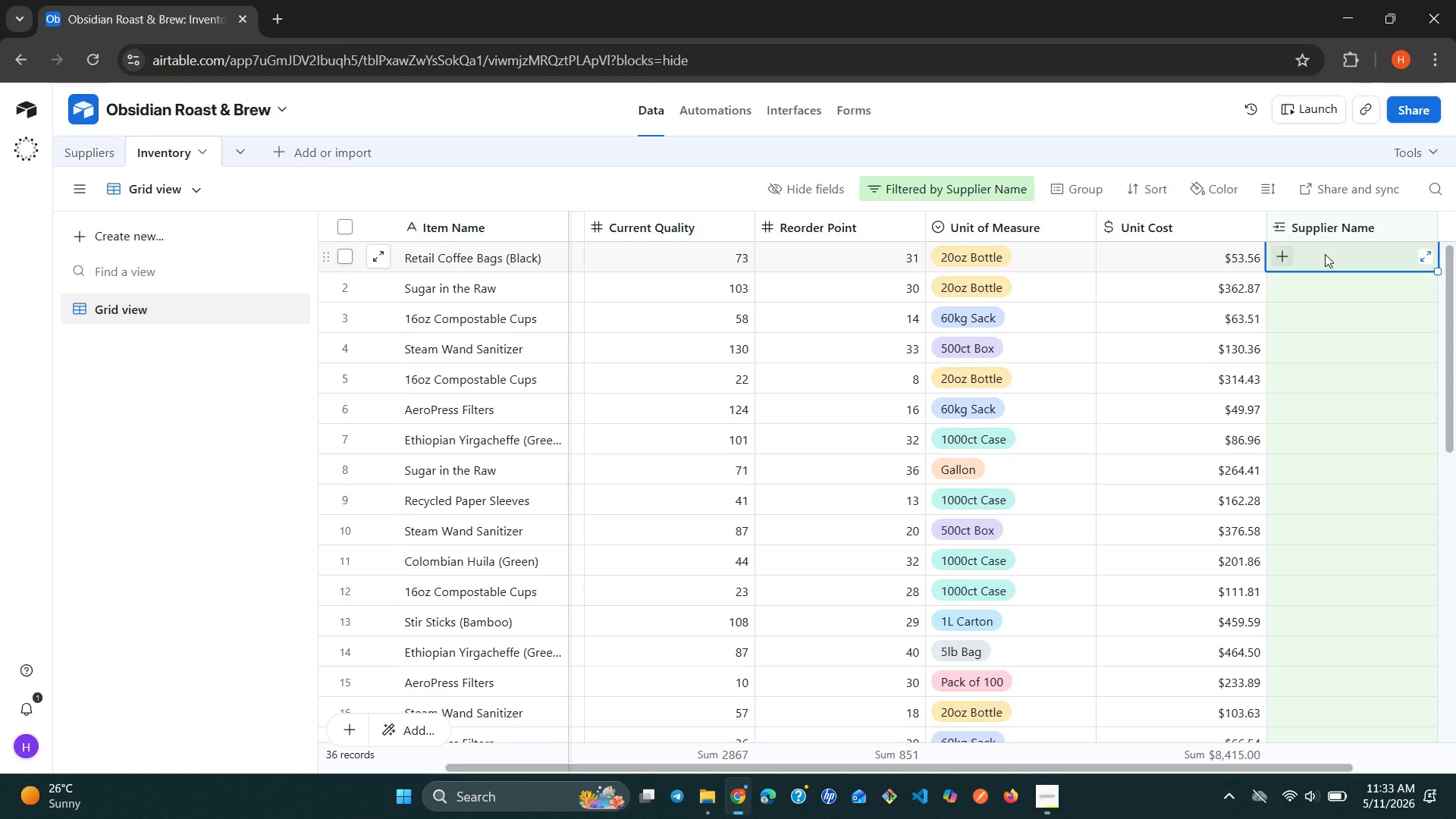 
key(P)
 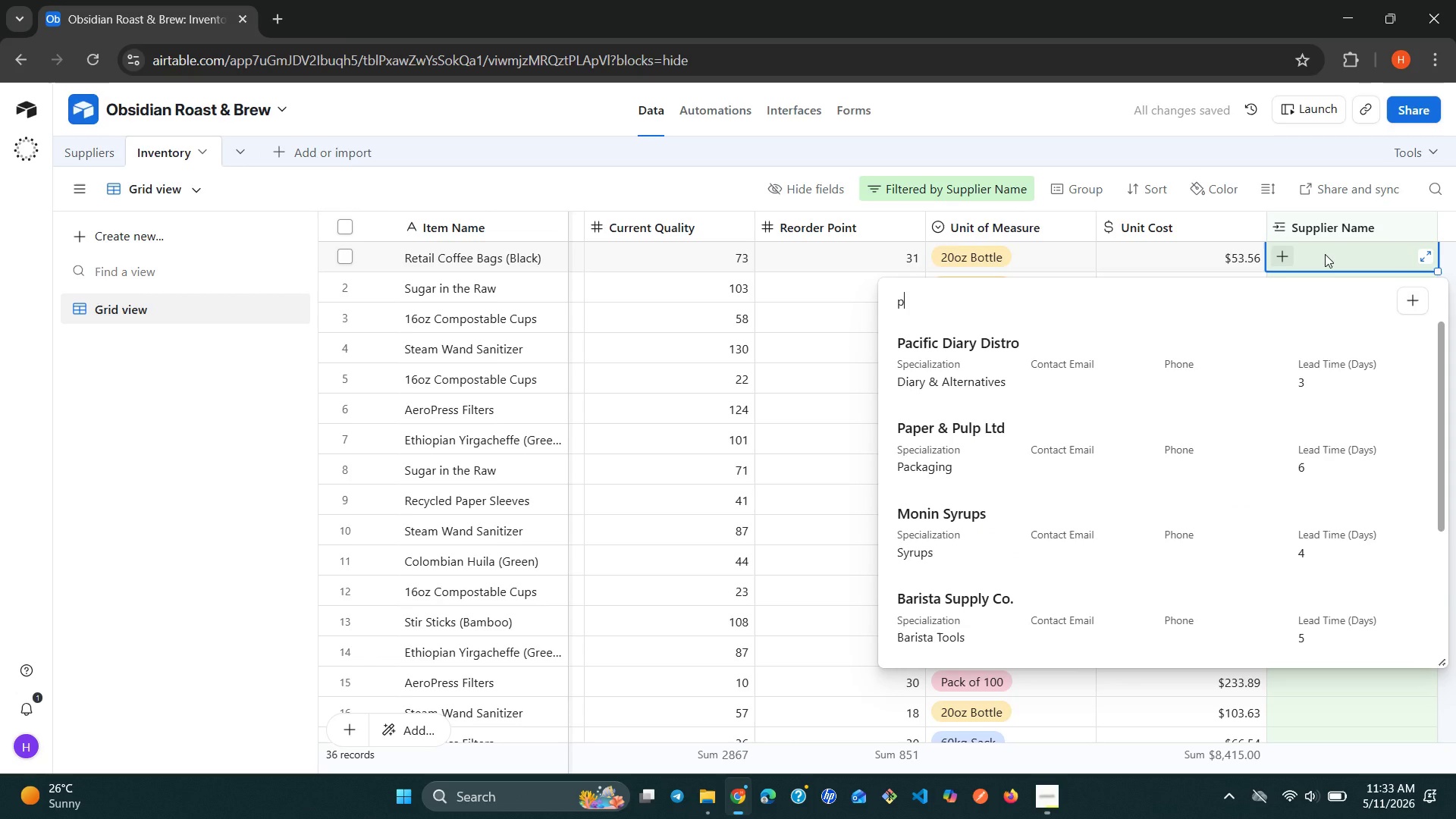 
key(ArrowDown)
 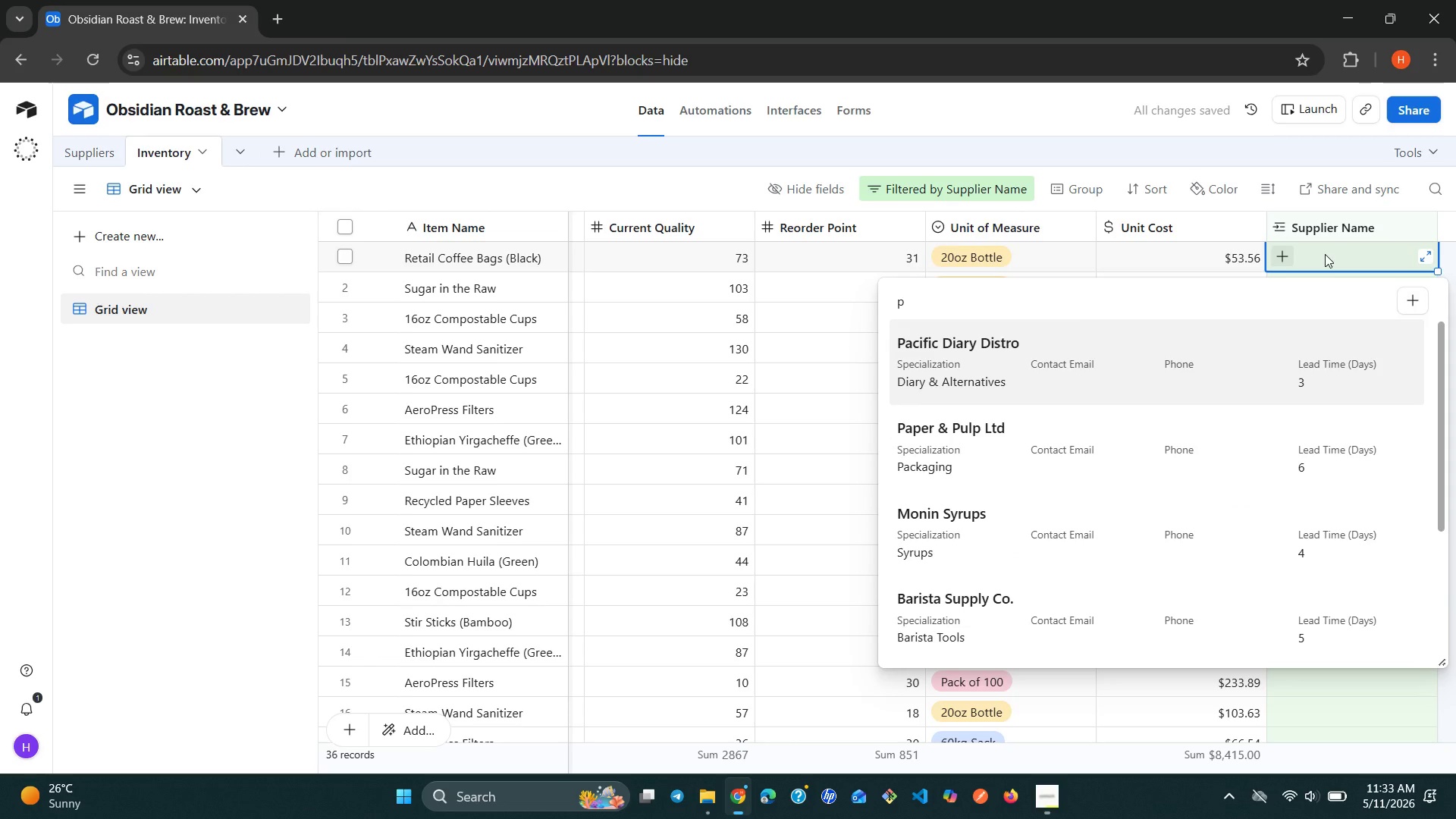 
key(ArrowDown)
 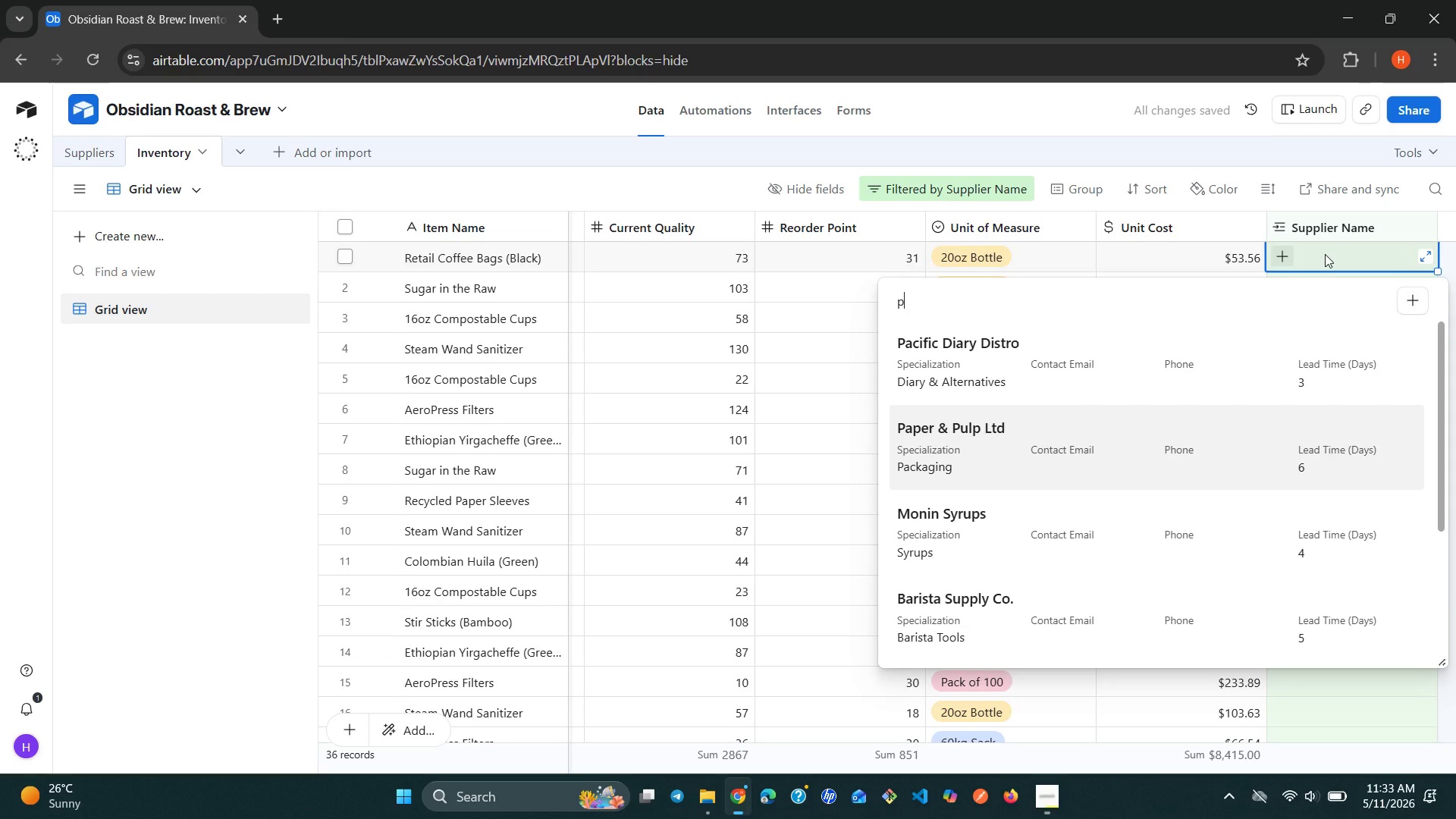 
key(Enter)
 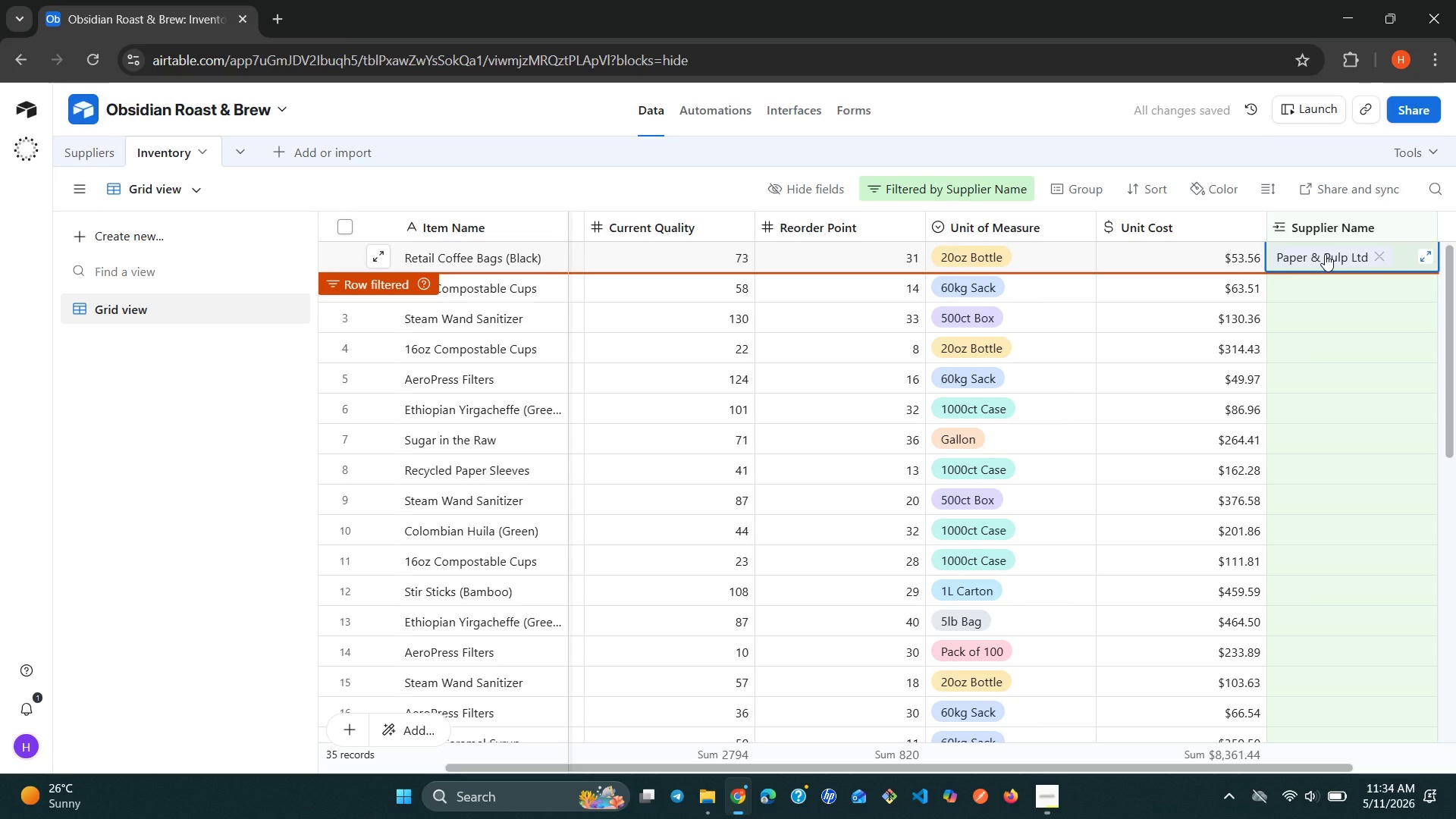 
key(ArrowDown)
 